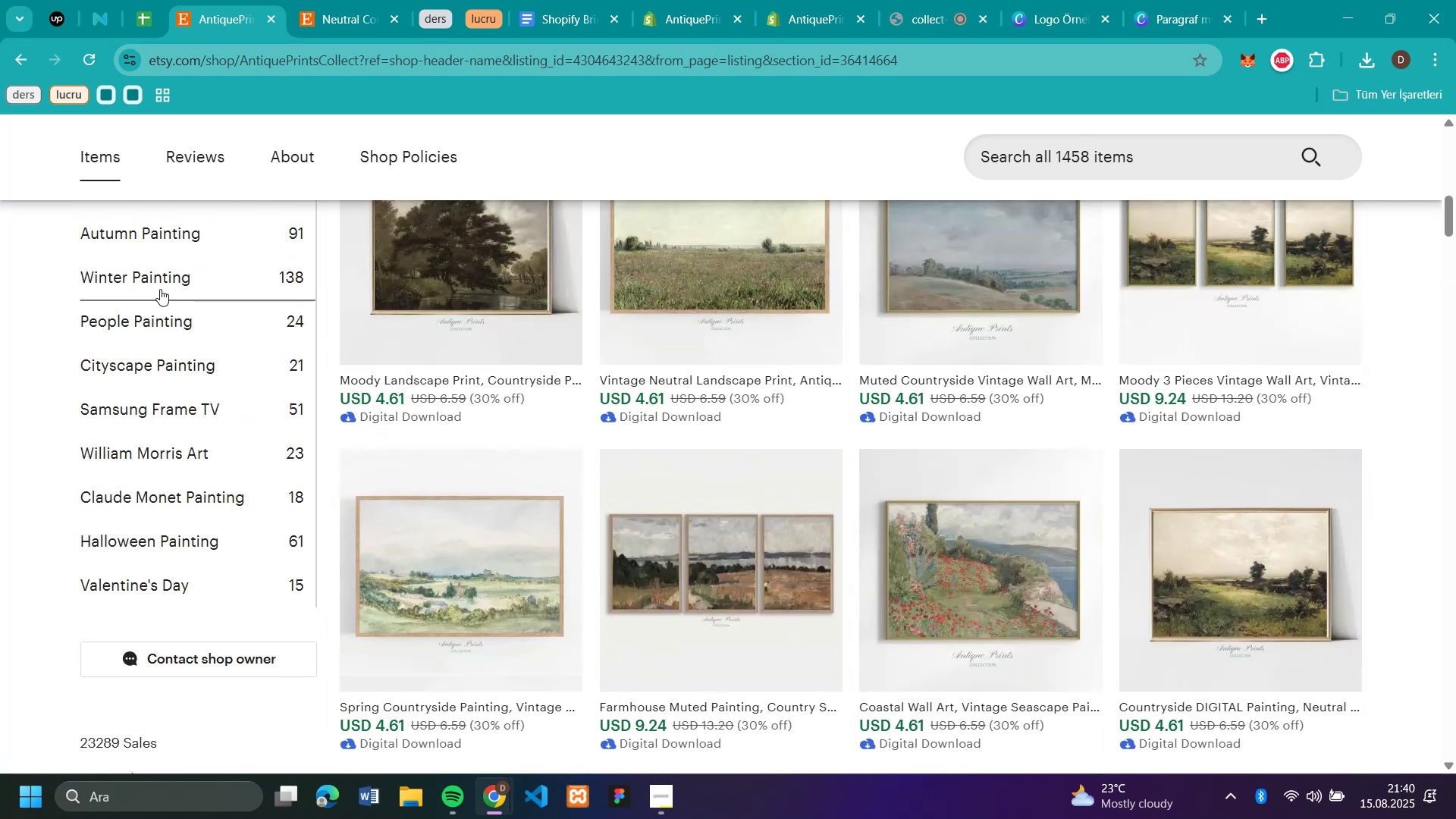 
left_click([155, 312])
 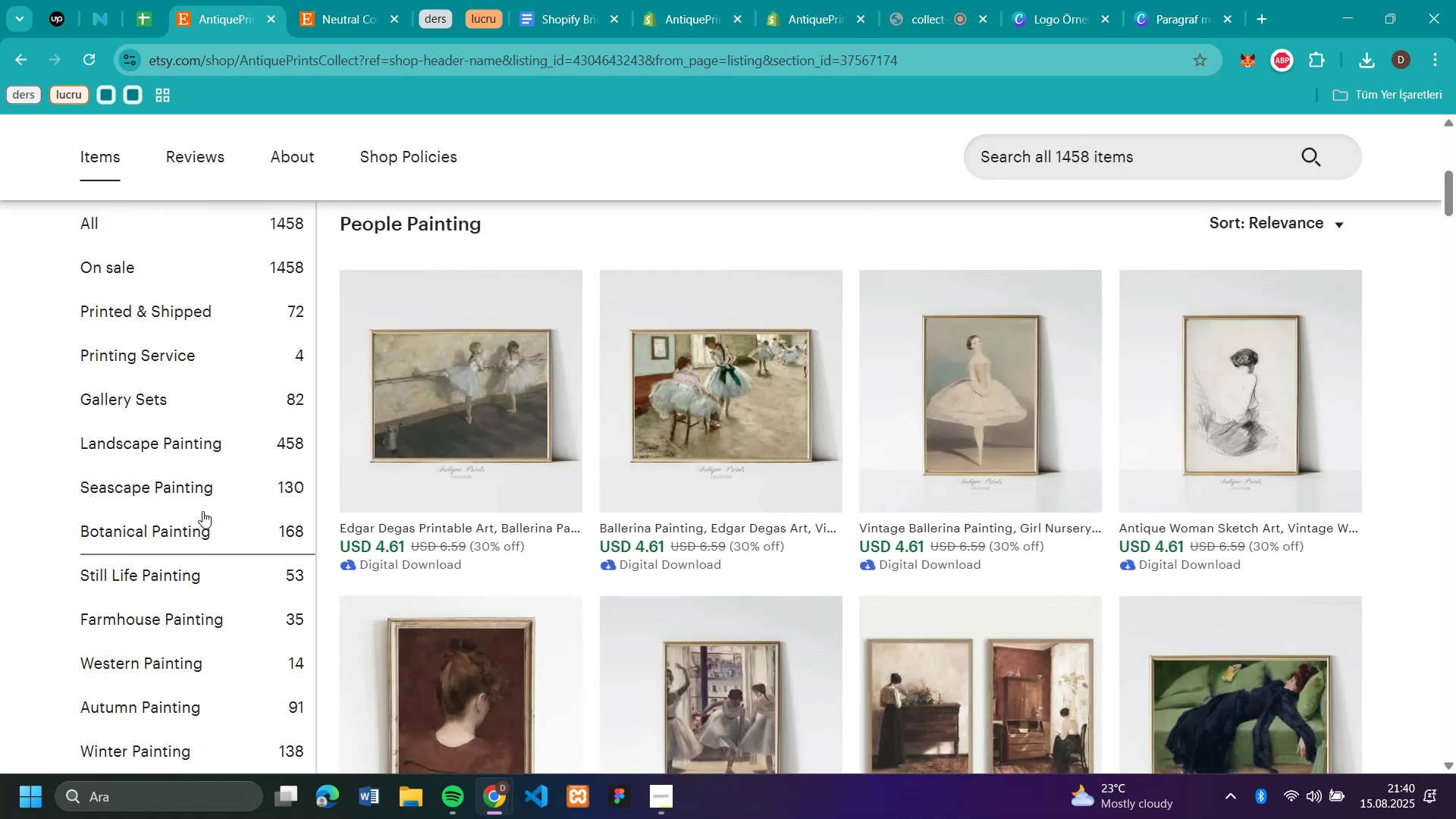 
scroll: coordinate [202, 511], scroll_direction: down, amount: 2.0
 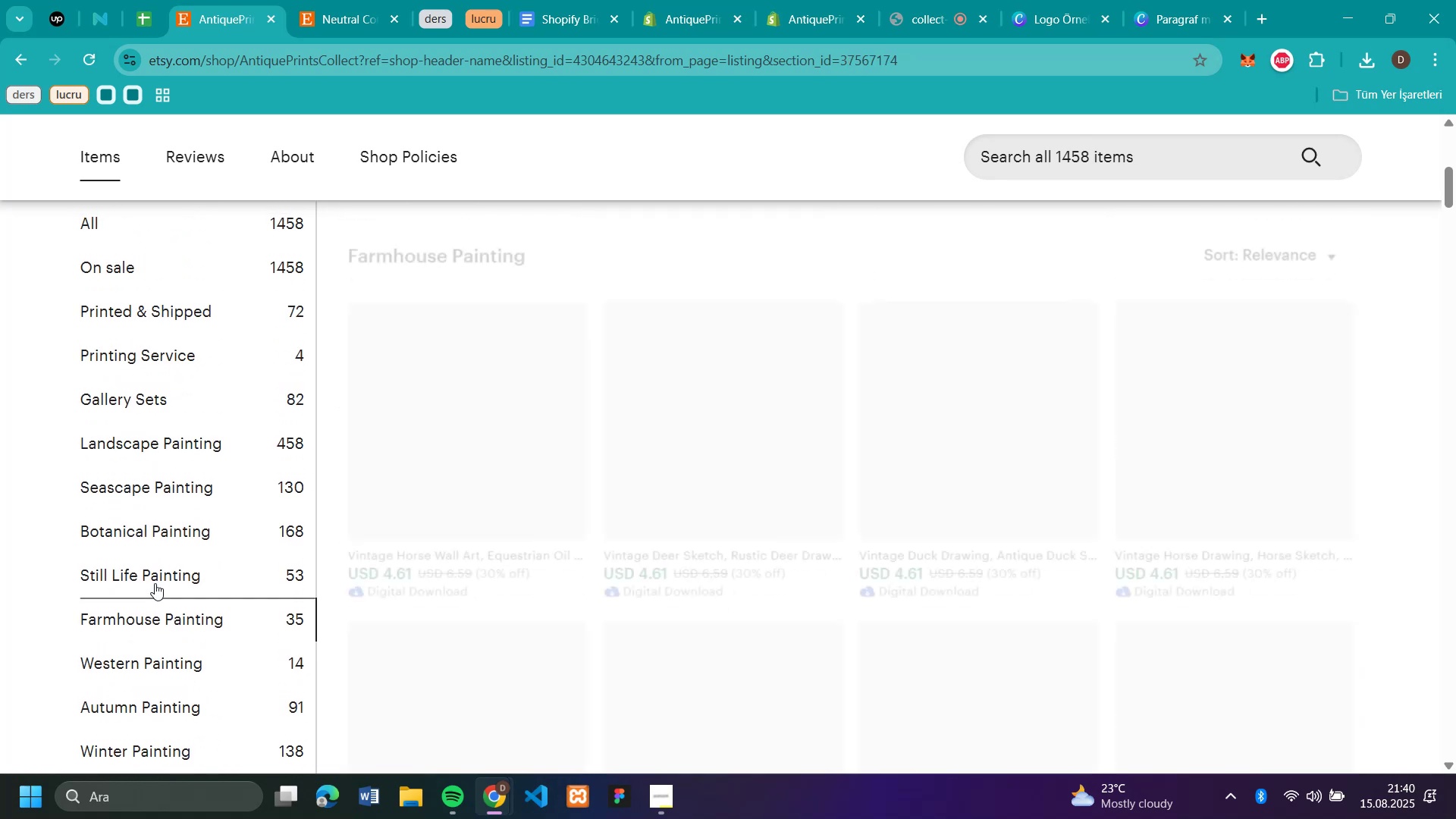 
left_click([151, 581])
 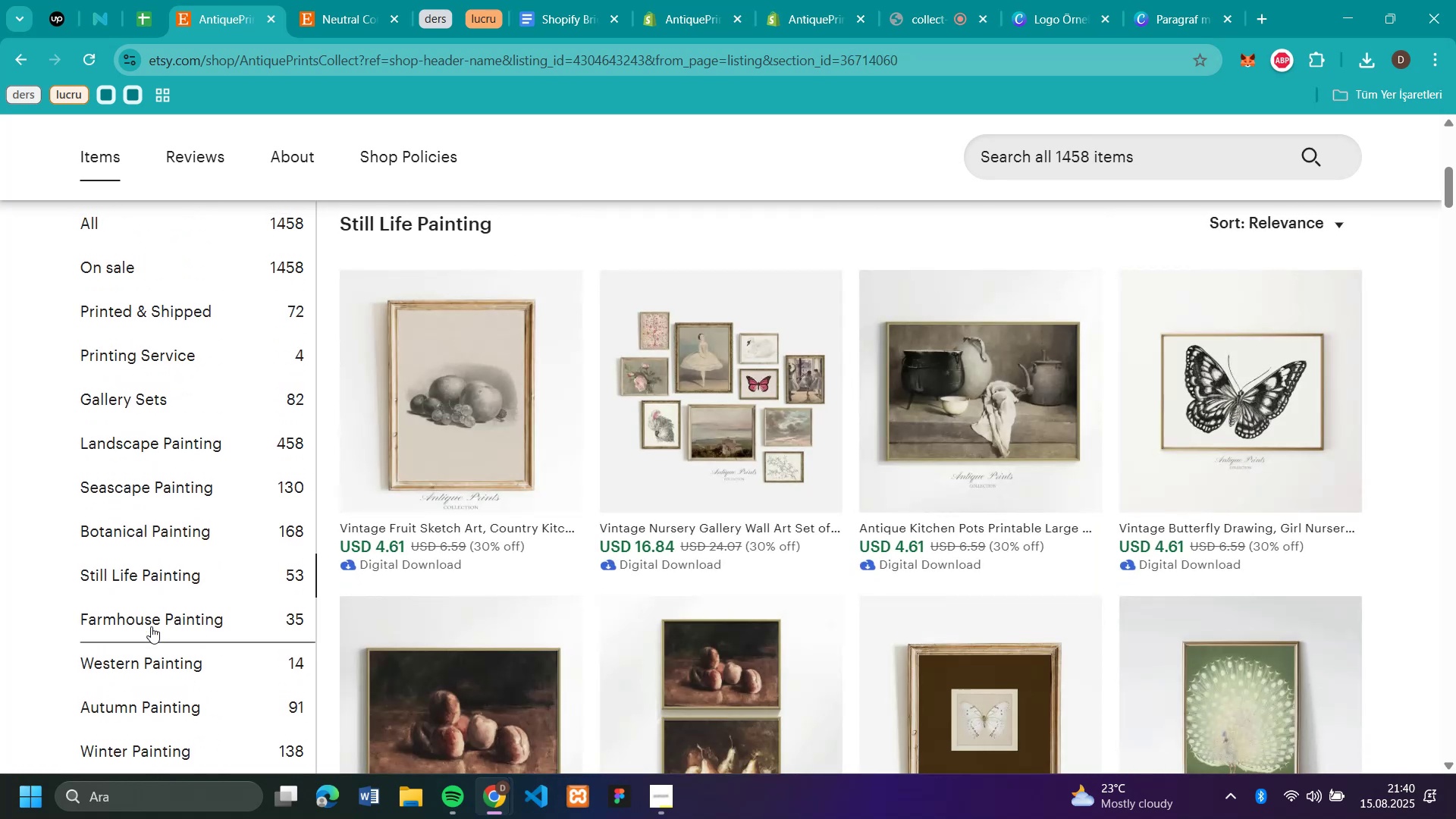 
left_click([145, 695])
 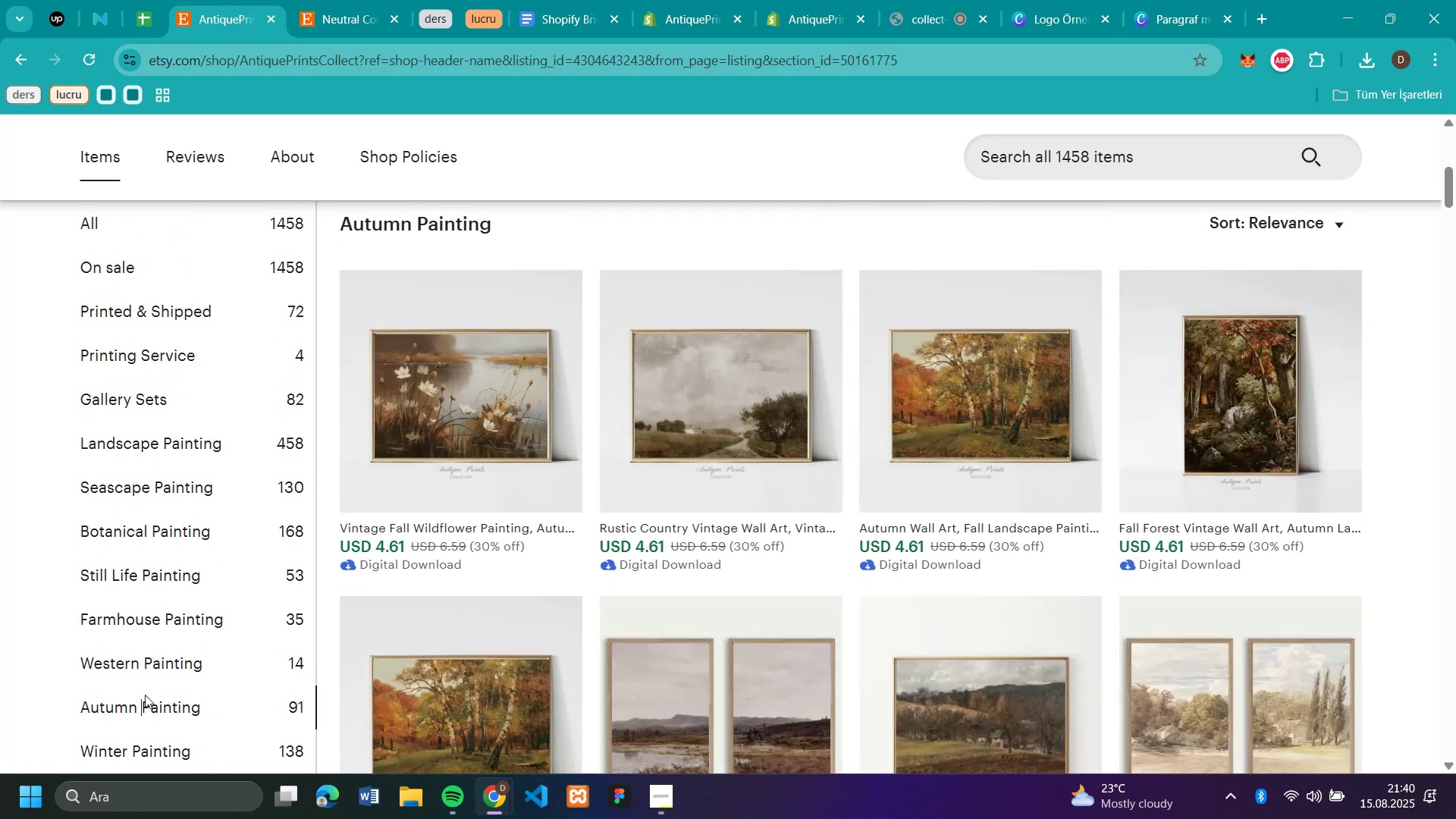 
scroll: coordinate [191, 612], scroll_direction: down, amount: 1.0
 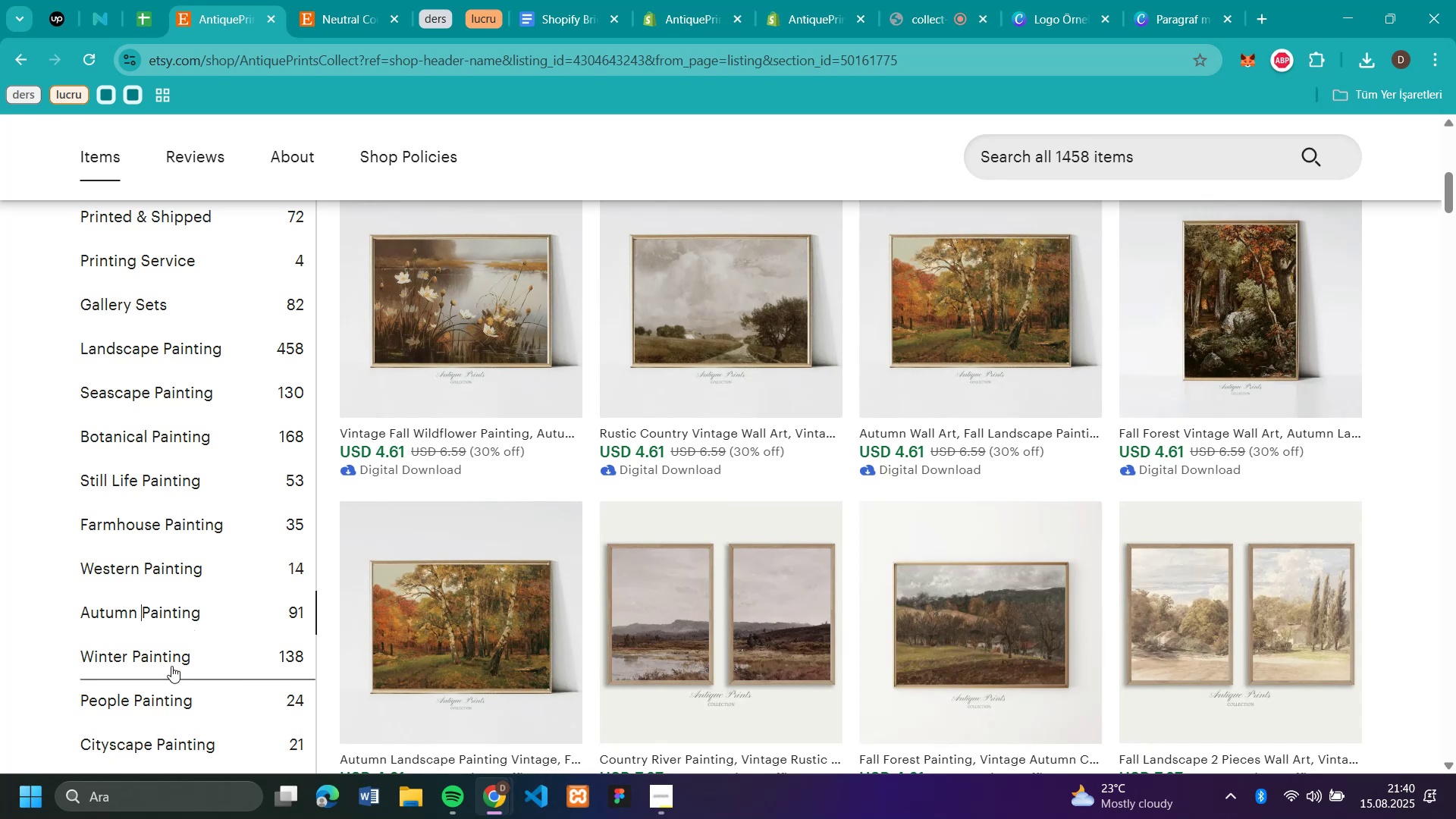 
left_click([171, 659])
 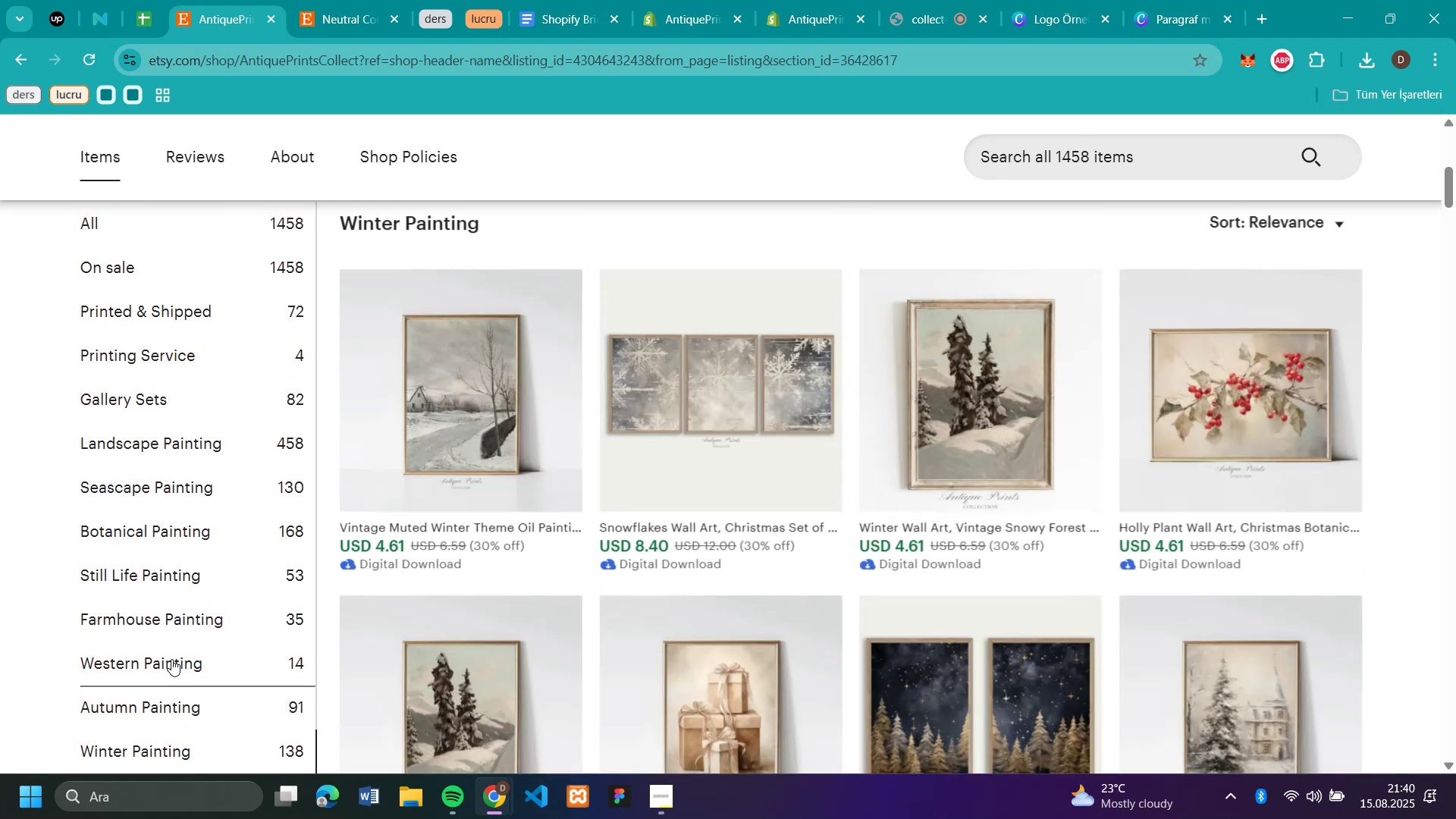 
scroll: coordinate [171, 659], scroll_direction: down, amount: 5.0
 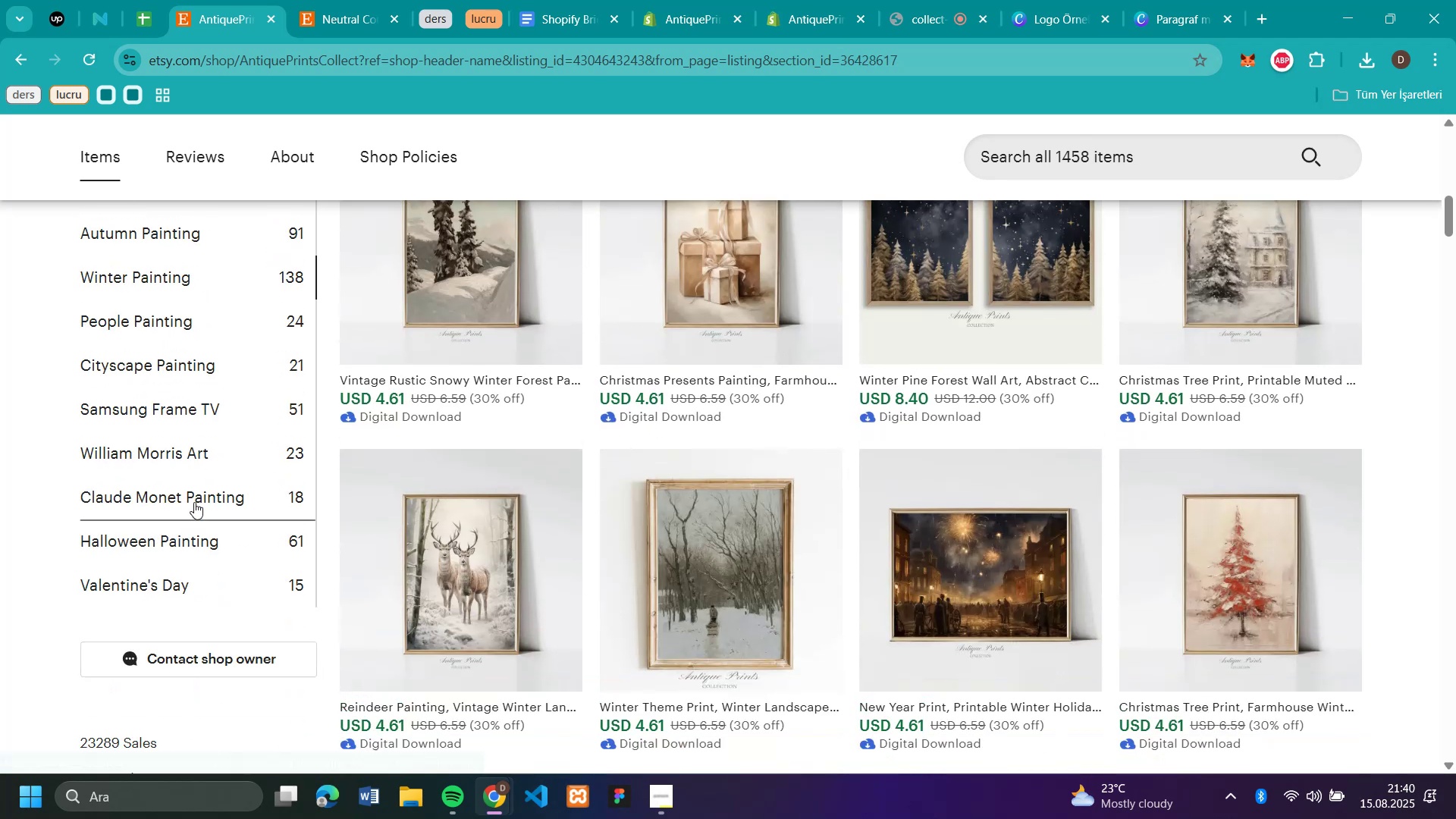 
left_click([194, 502])
 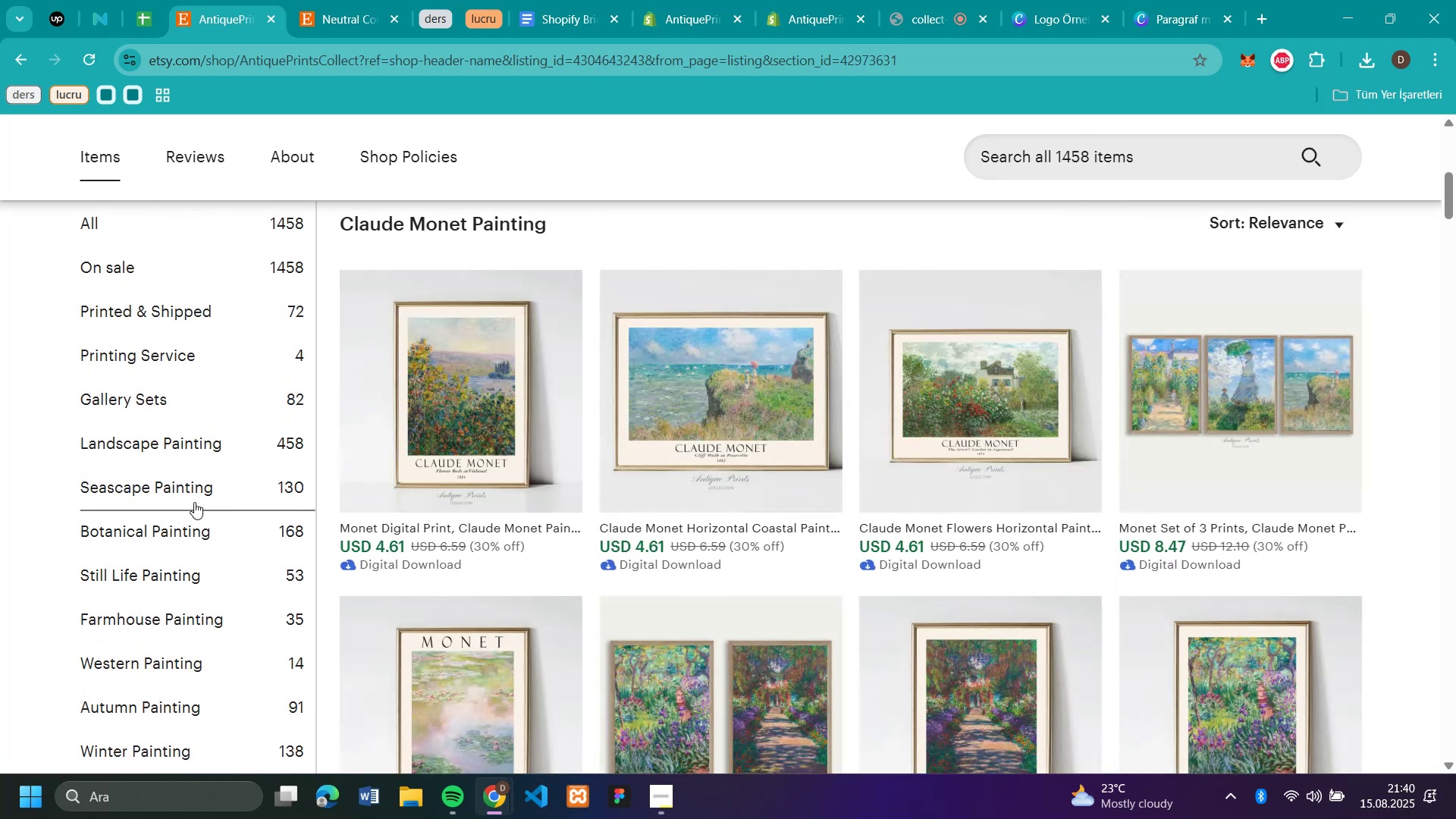 
scroll: coordinate [977, 519], scroll_direction: down, amount: 3.0
 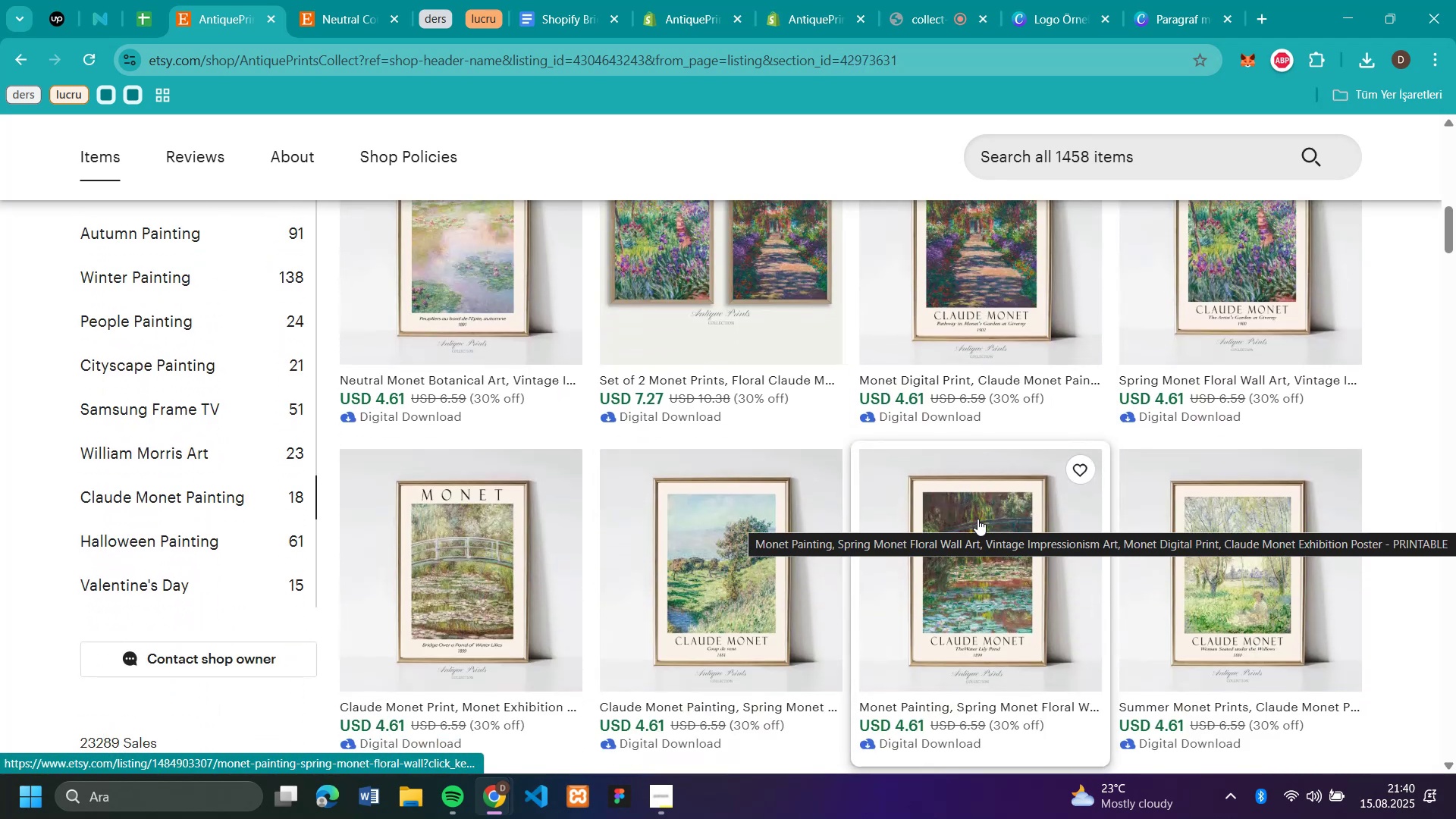 
scroll: coordinate [977, 519], scroll_direction: up, amount: 1.0
 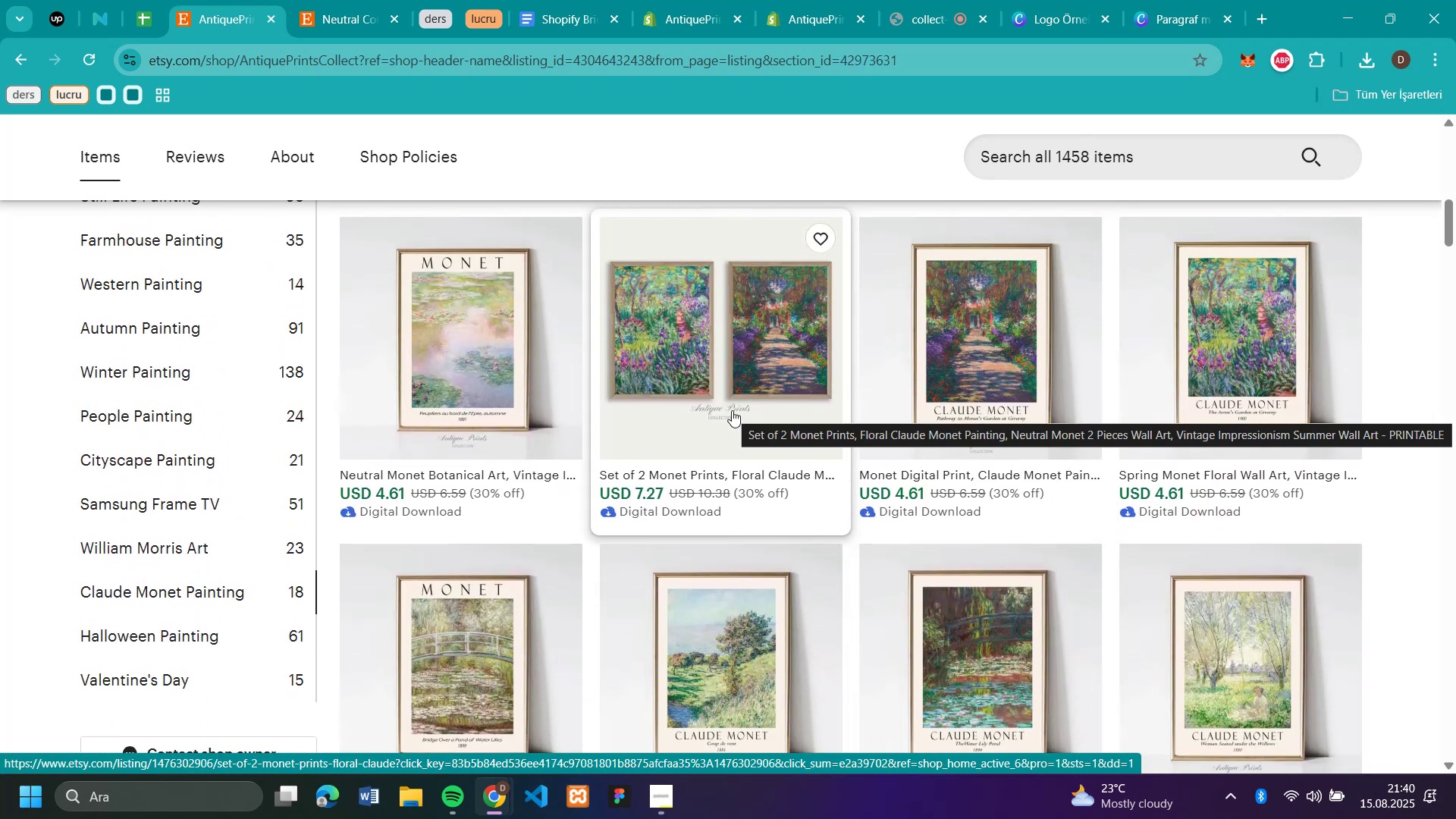 
scroll: coordinate [1219, 444], scroll_direction: down, amount: 6.0
 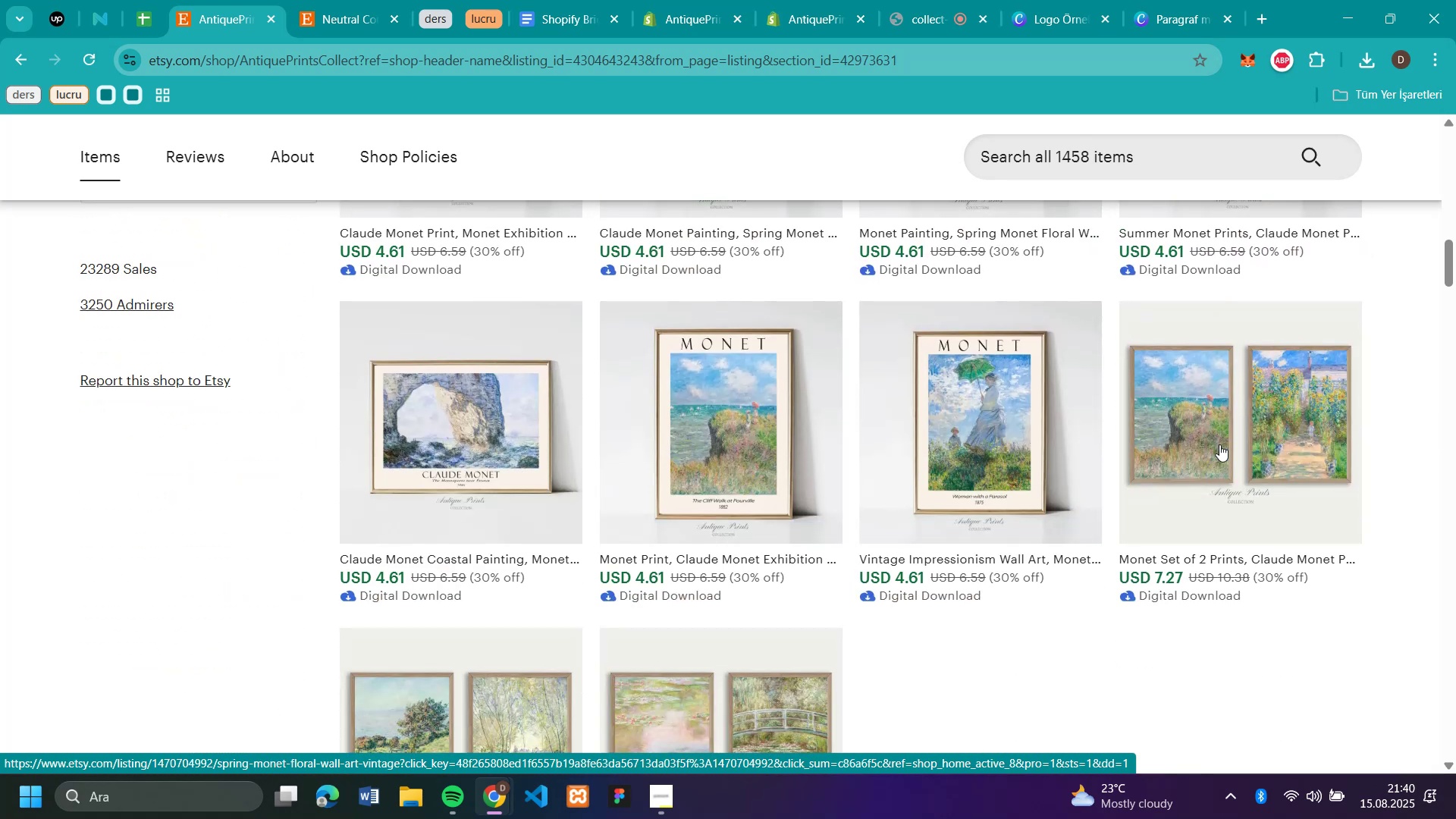 
scroll: coordinate [745, 418], scroll_direction: up, amount: 7.0
 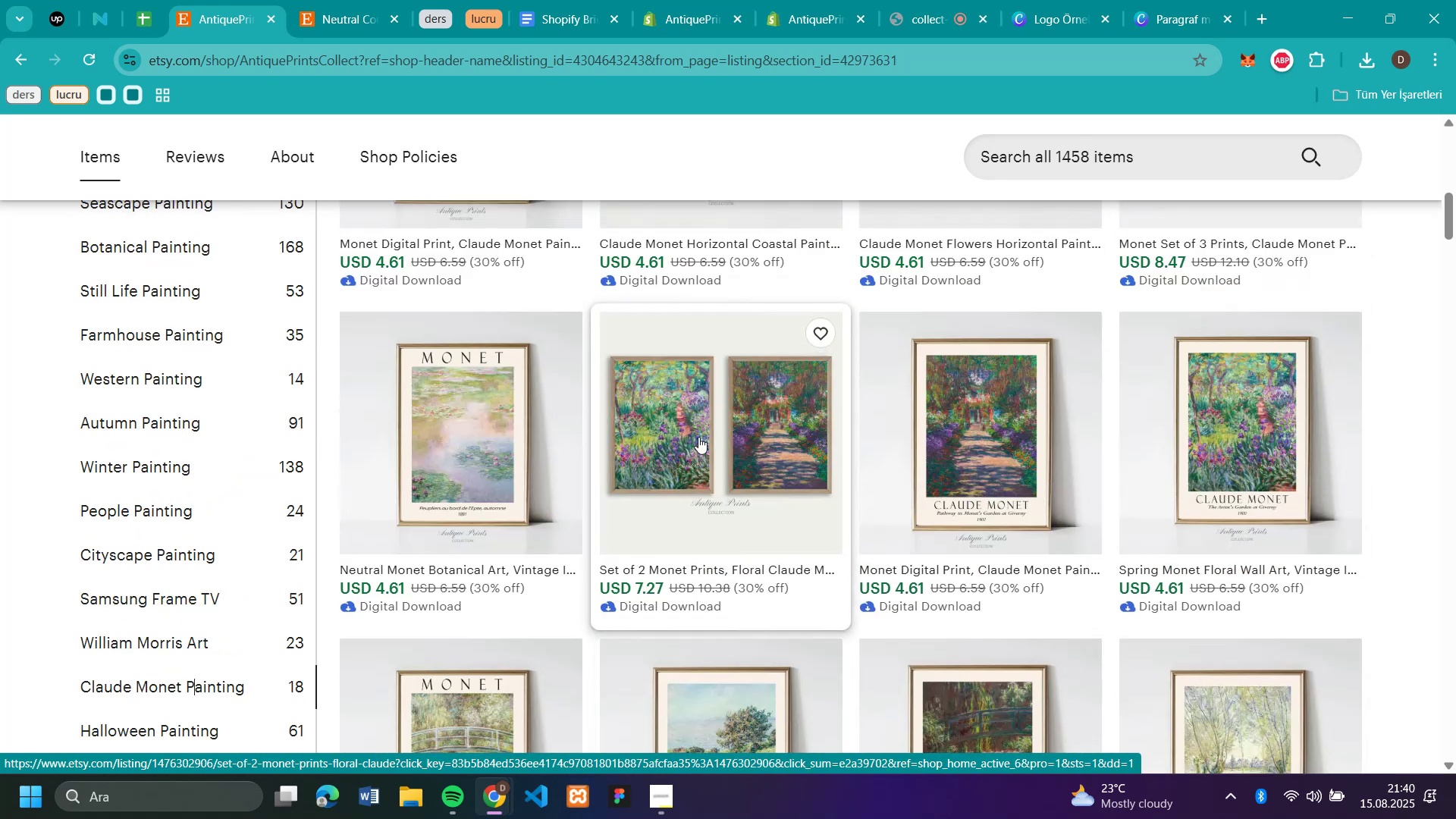 
left_click([696, 440])
 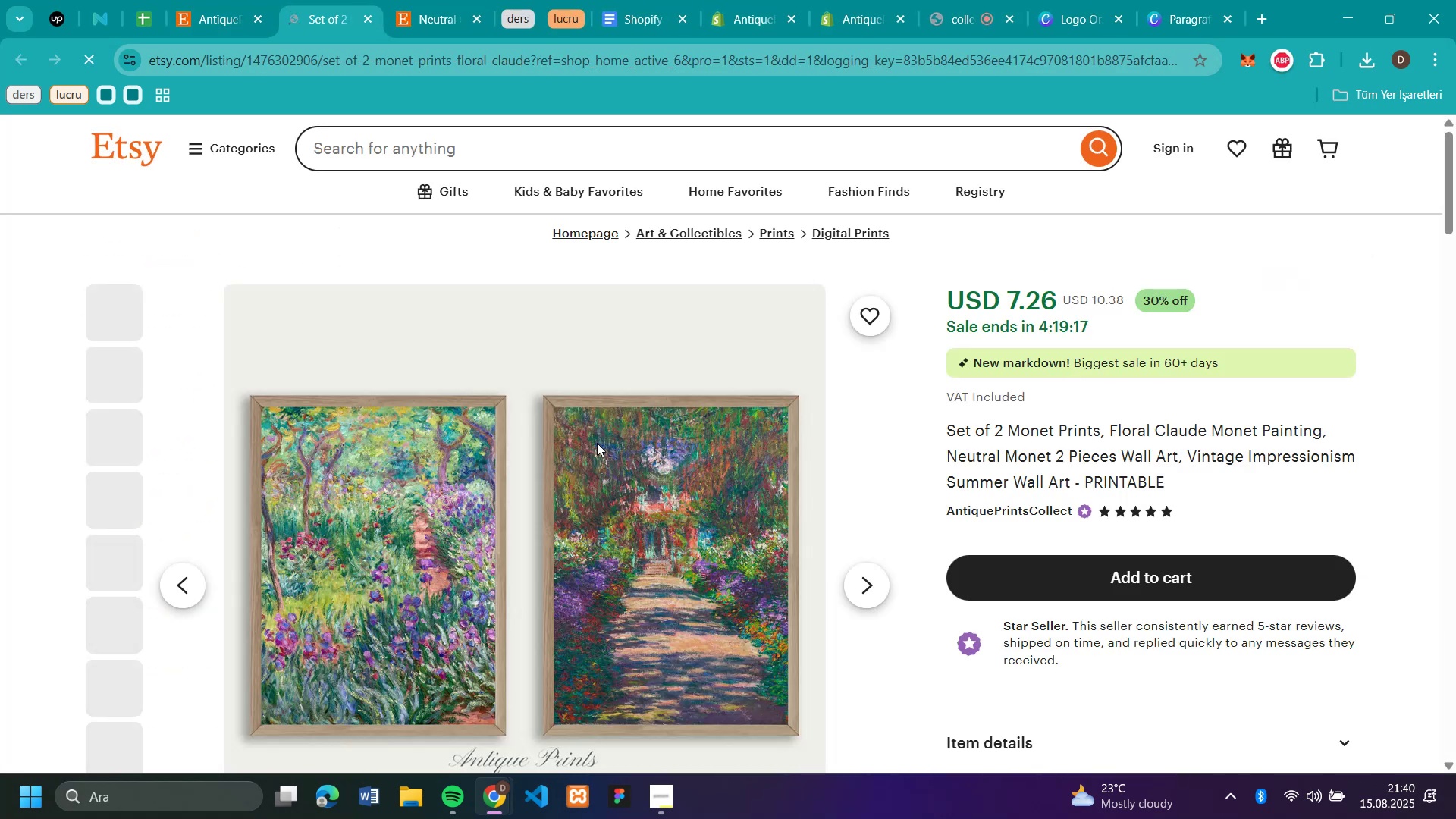 
right_click([592, 477])
 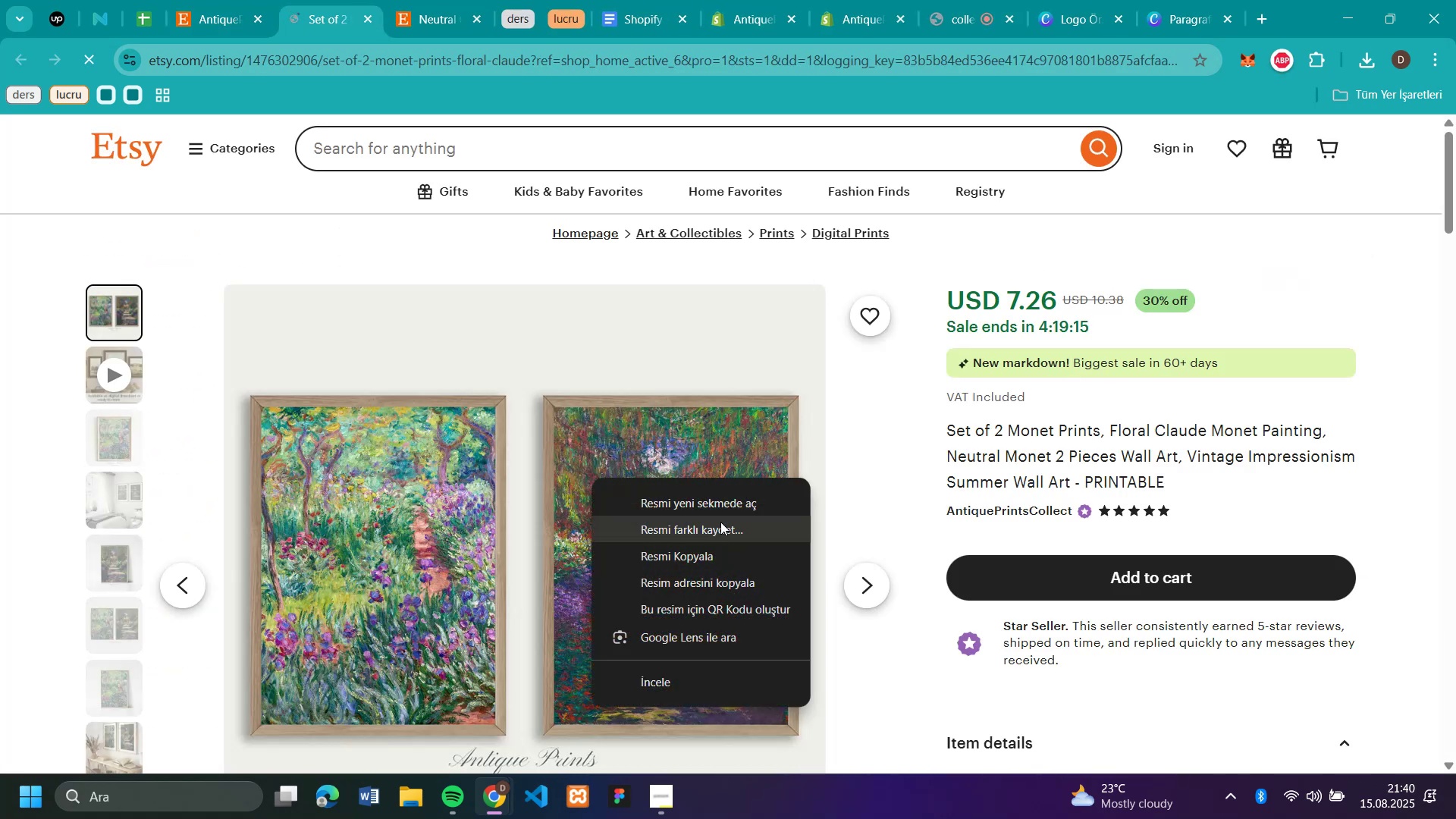 
left_click([721, 524])
 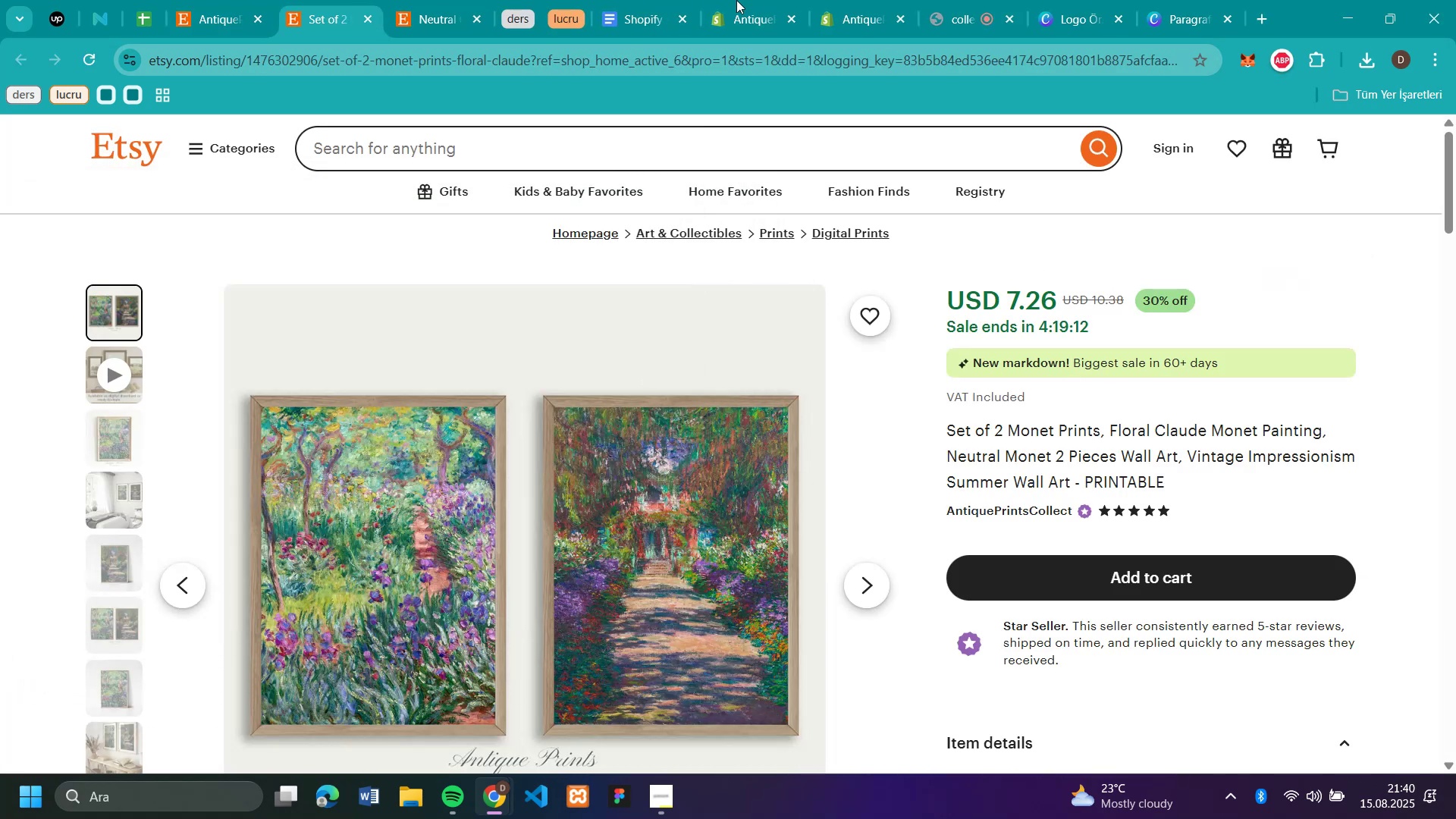 
left_click([846, 24])
 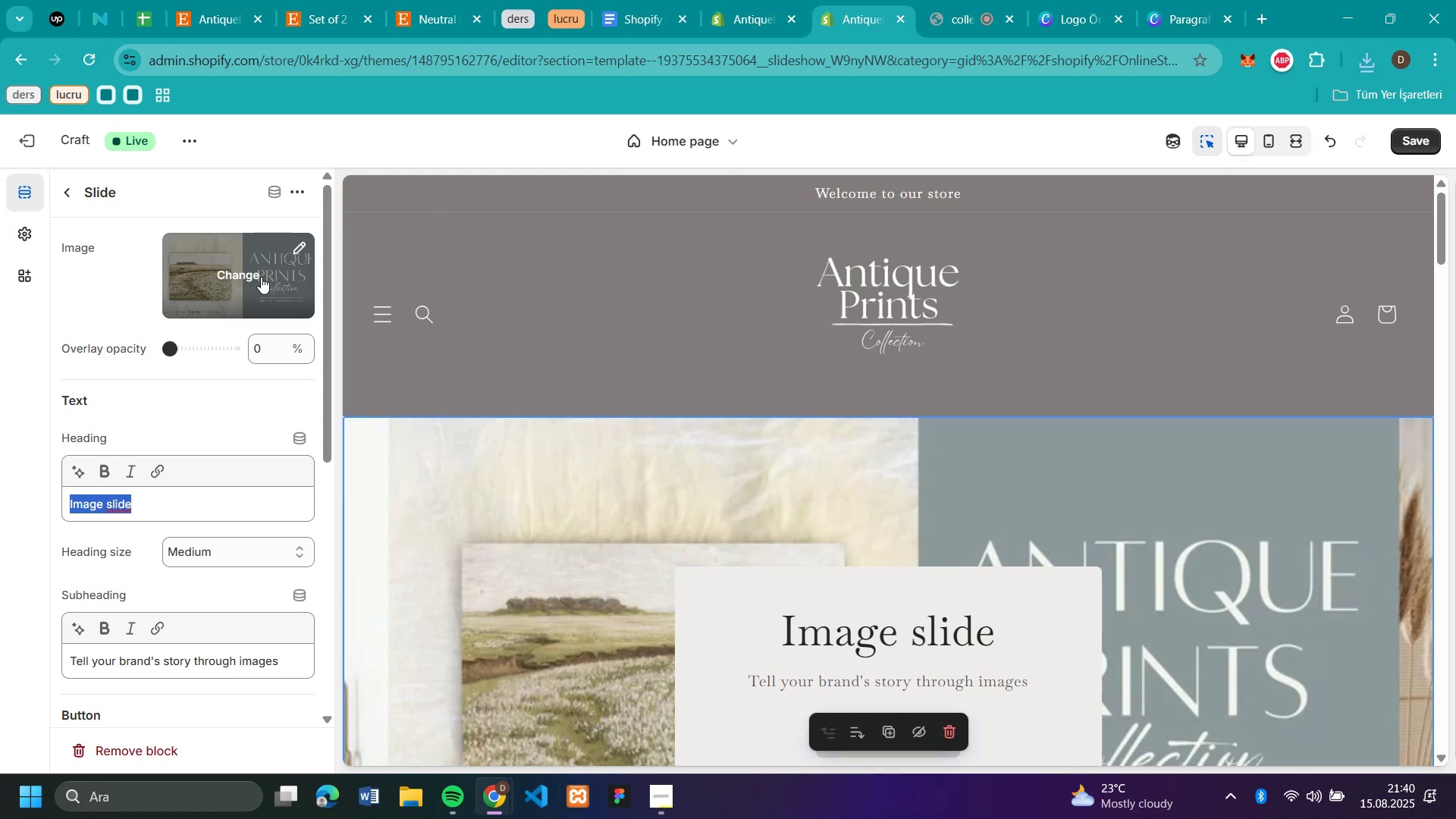 
left_click([252, 272])
 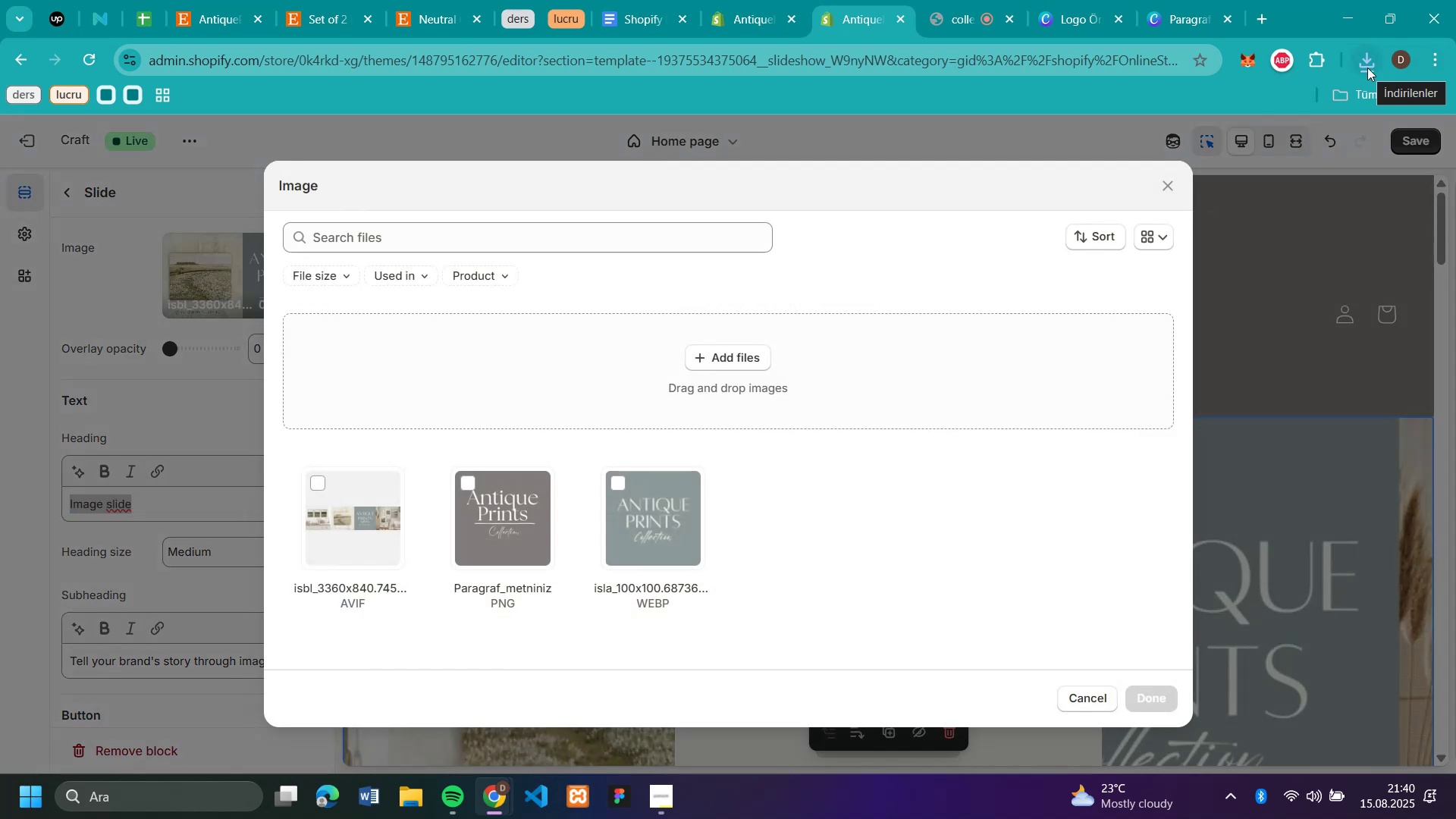 
left_click([1367, 67])
 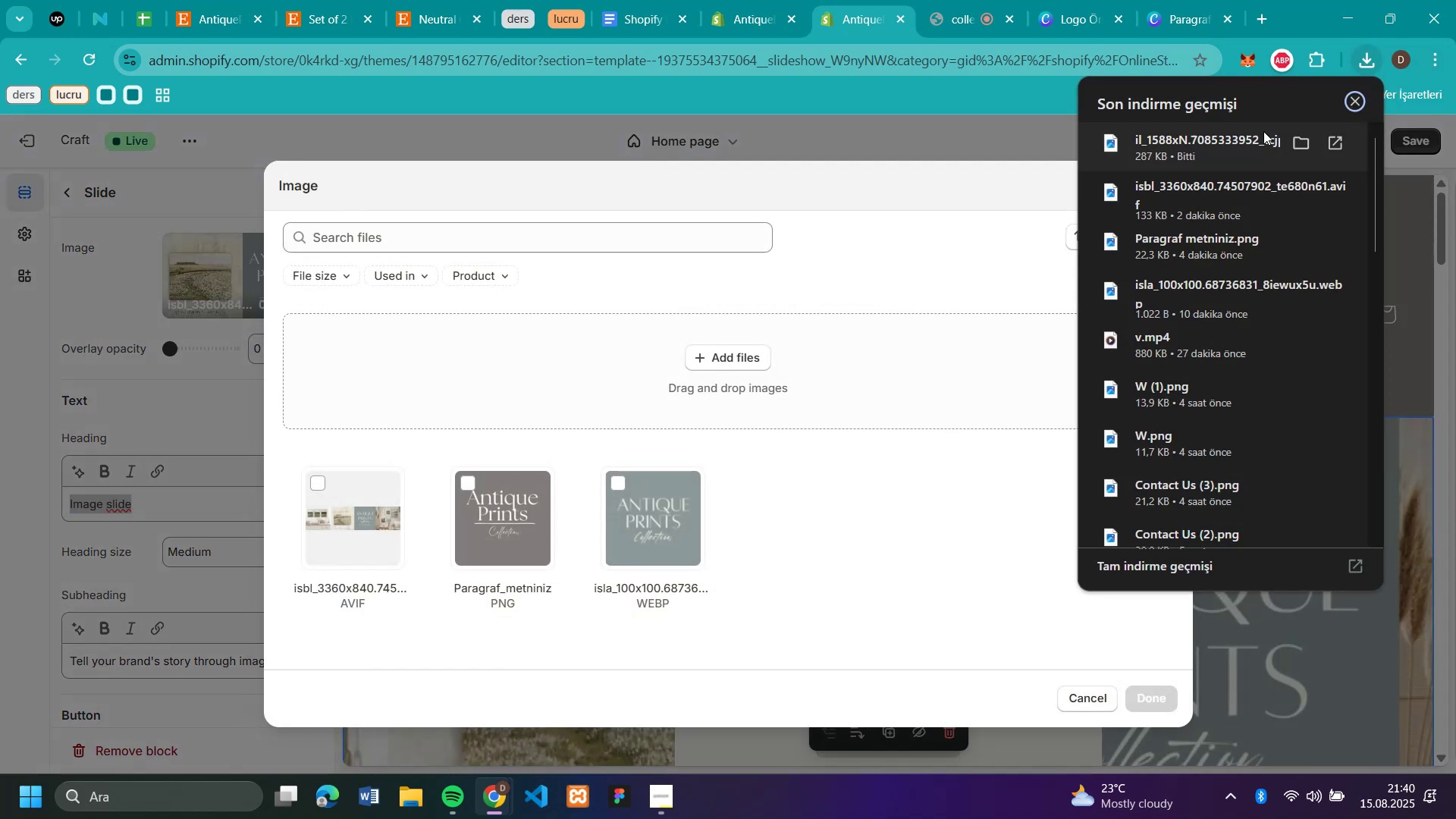 
left_click_drag(start_coordinate=[1240, 145], to_coordinate=[647, 337])
 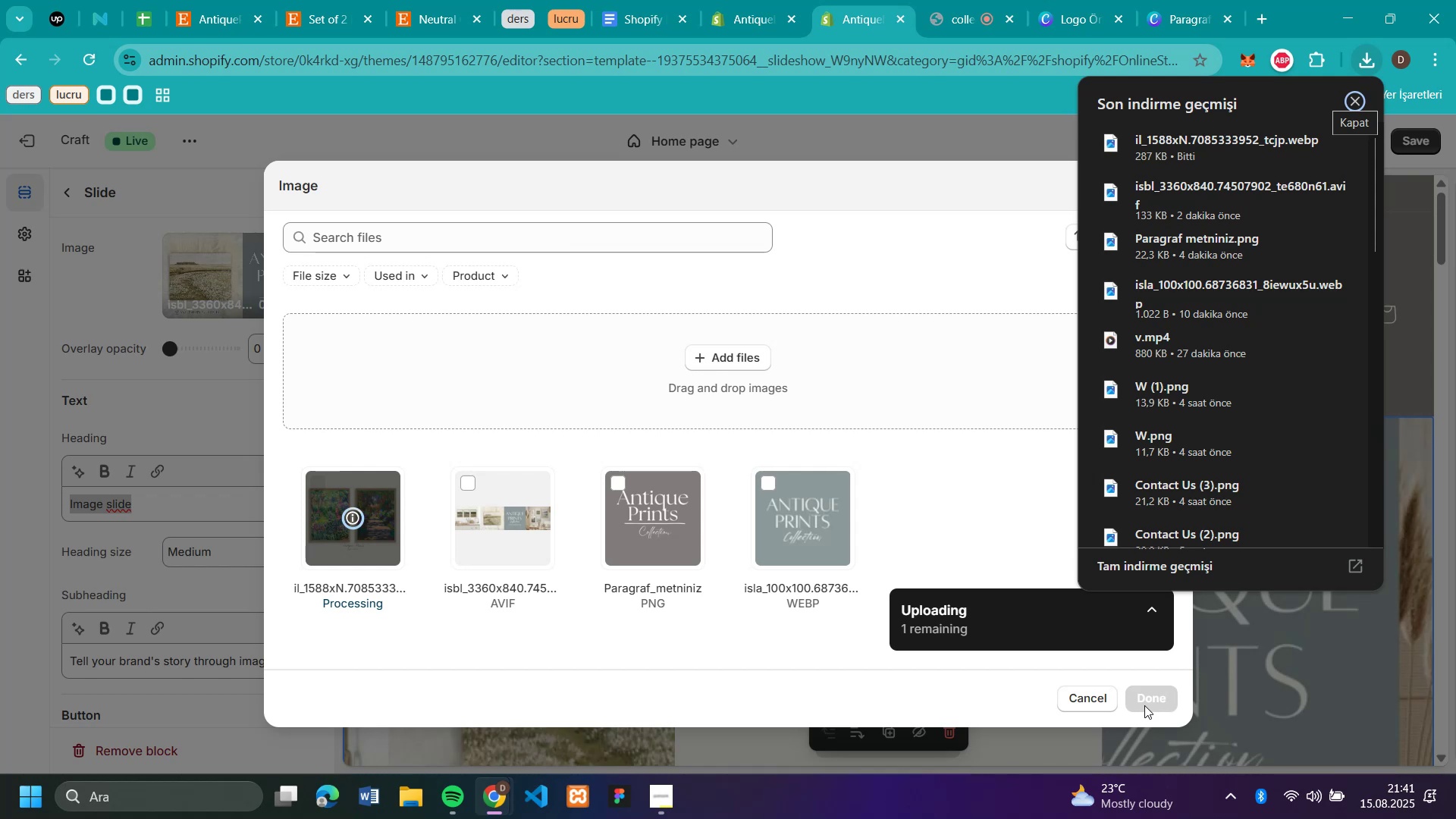 
wait(6.32)
 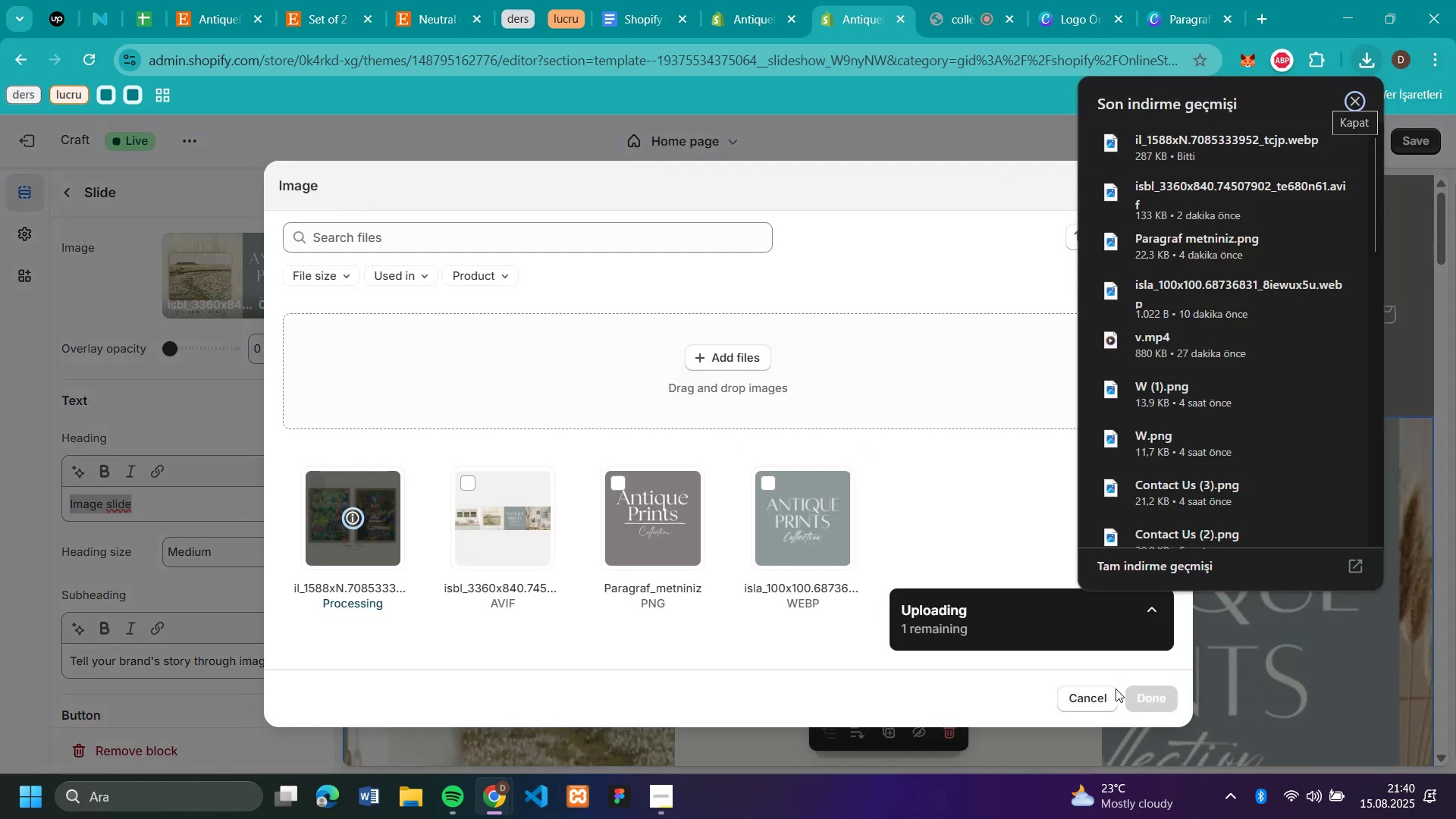 
left_click([1144, 706])
 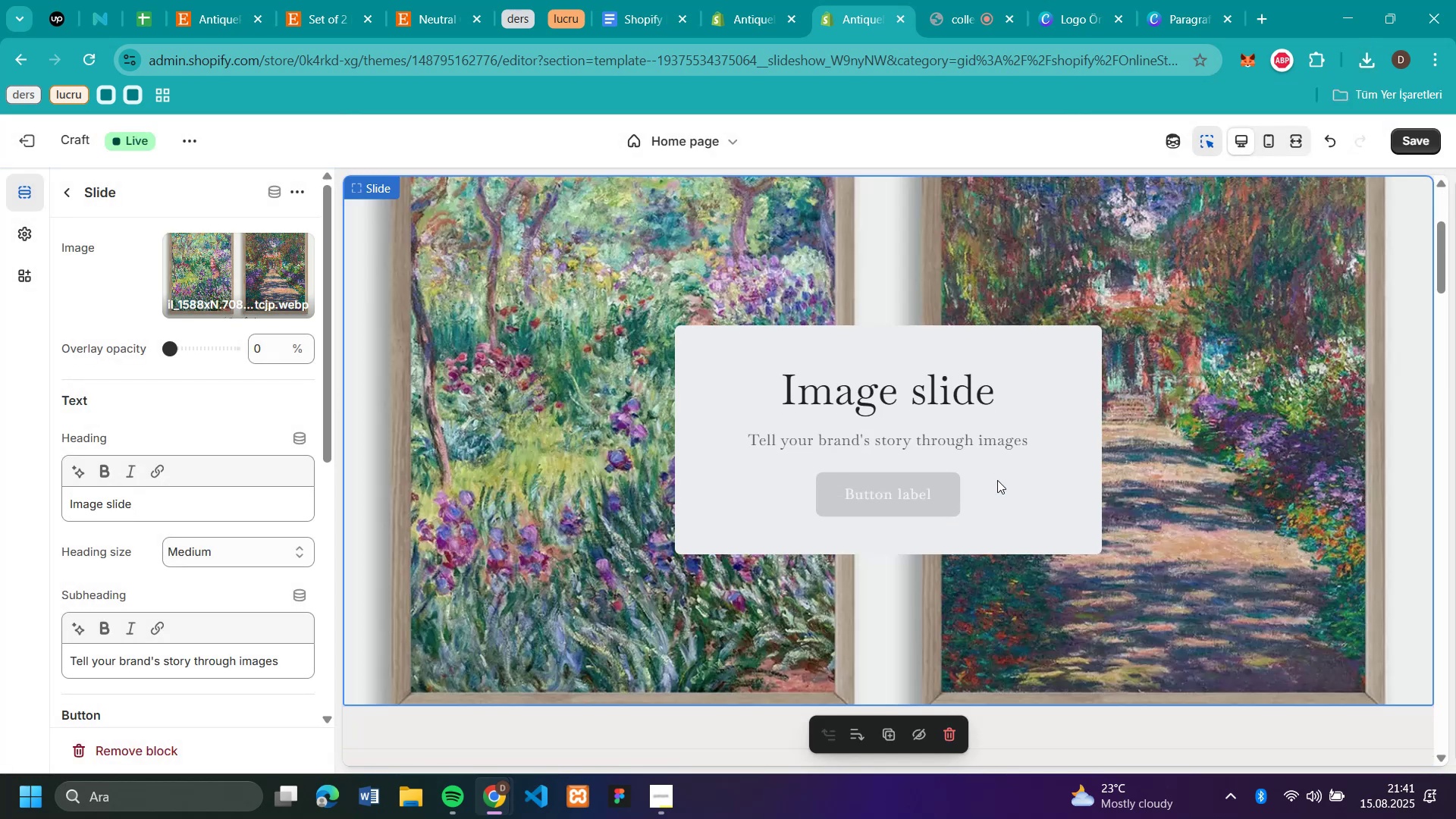 
scroll: coordinate [689, 484], scroll_direction: up, amount: 1.0
 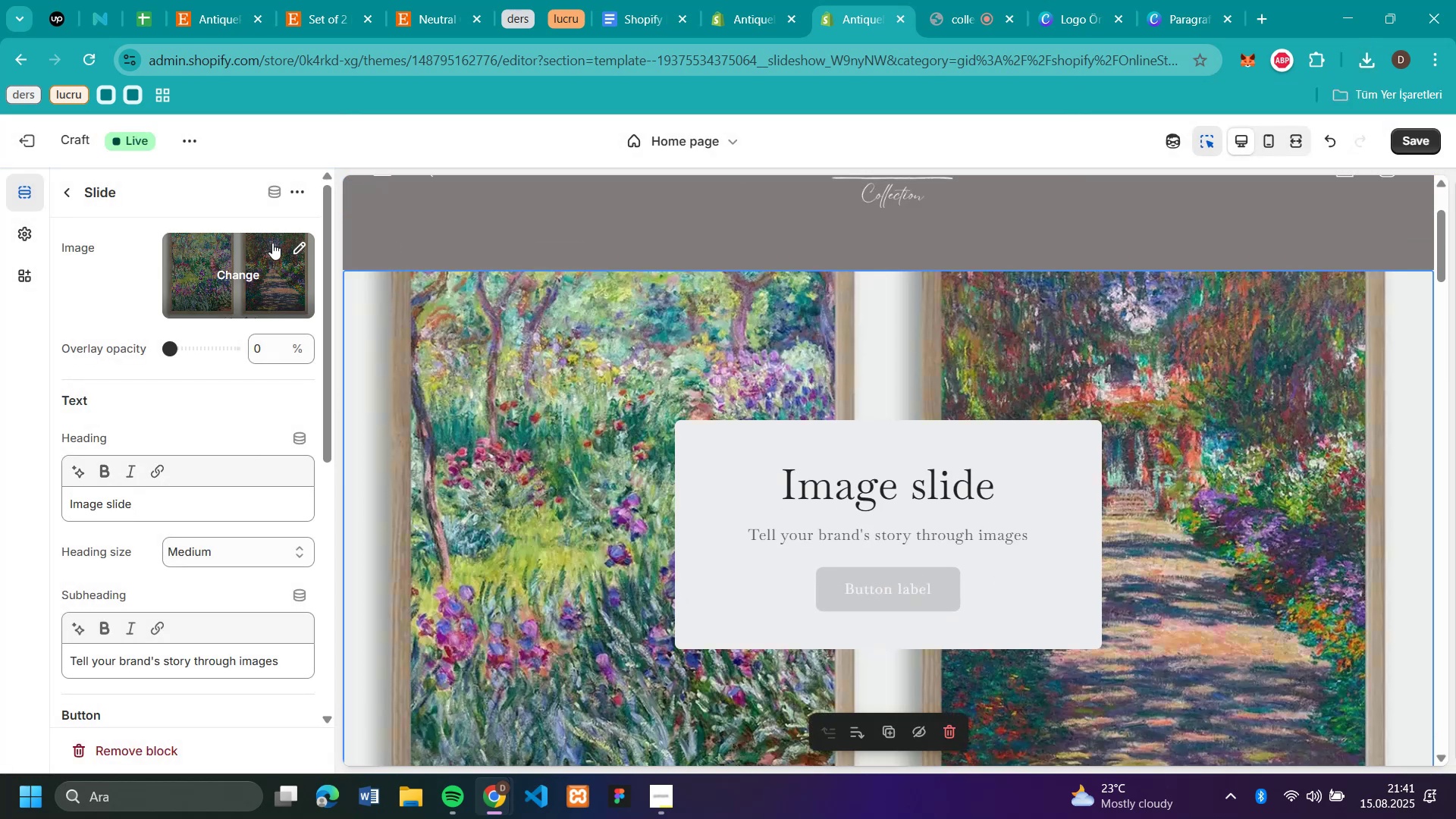 
left_click([303, 248])
 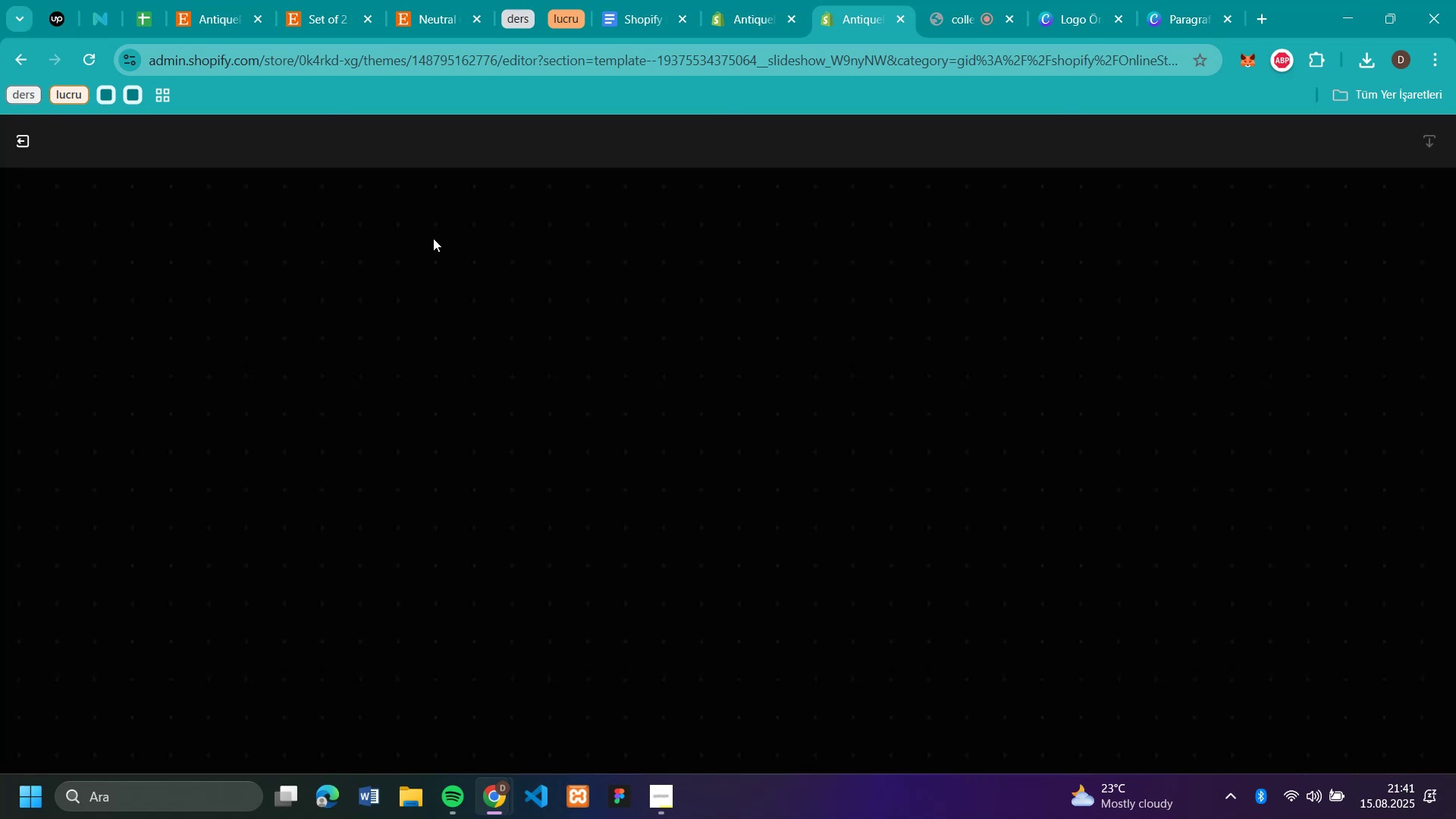 
mouse_move([1338, 291])
 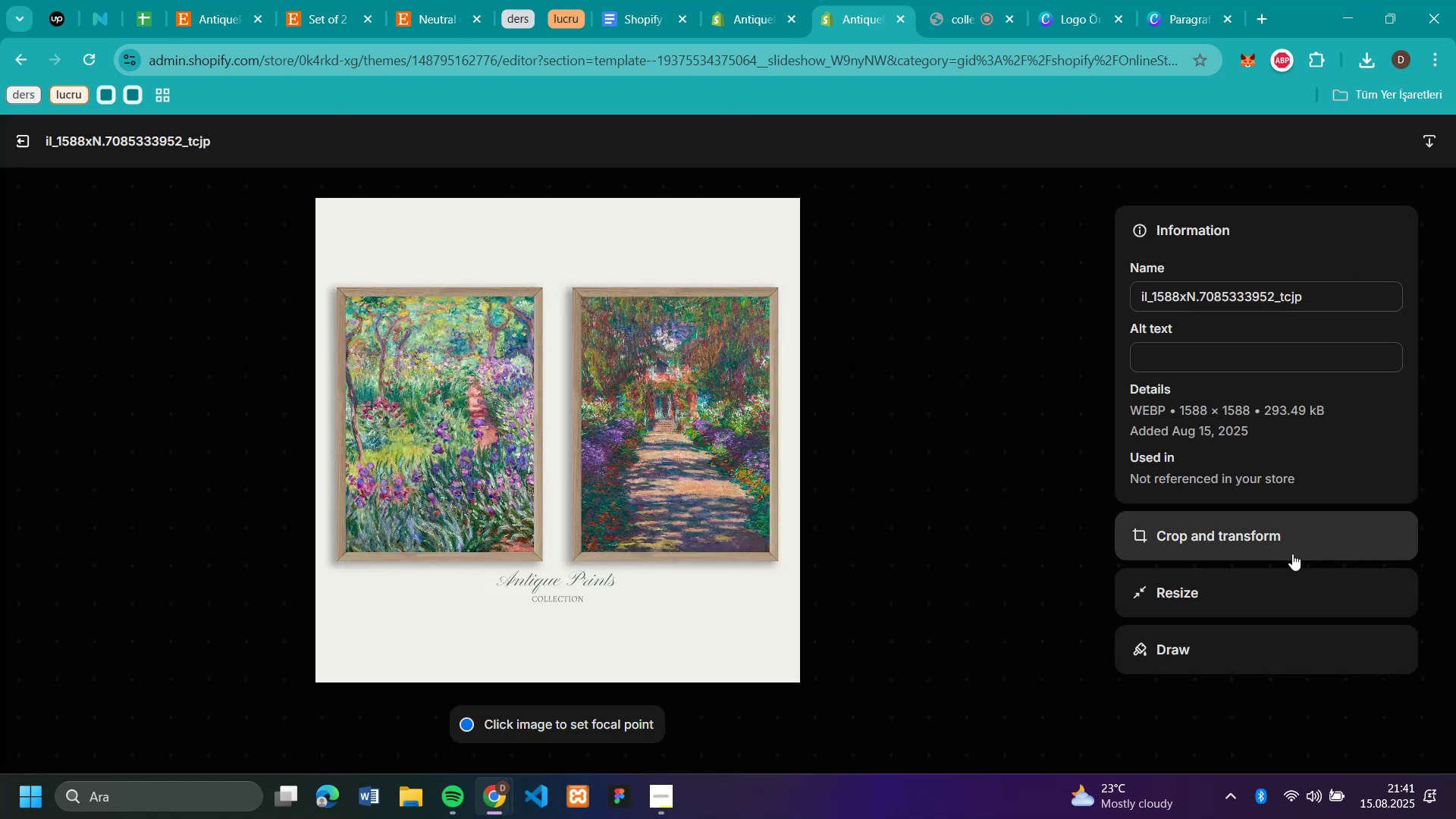 
left_click([1250, 535])
 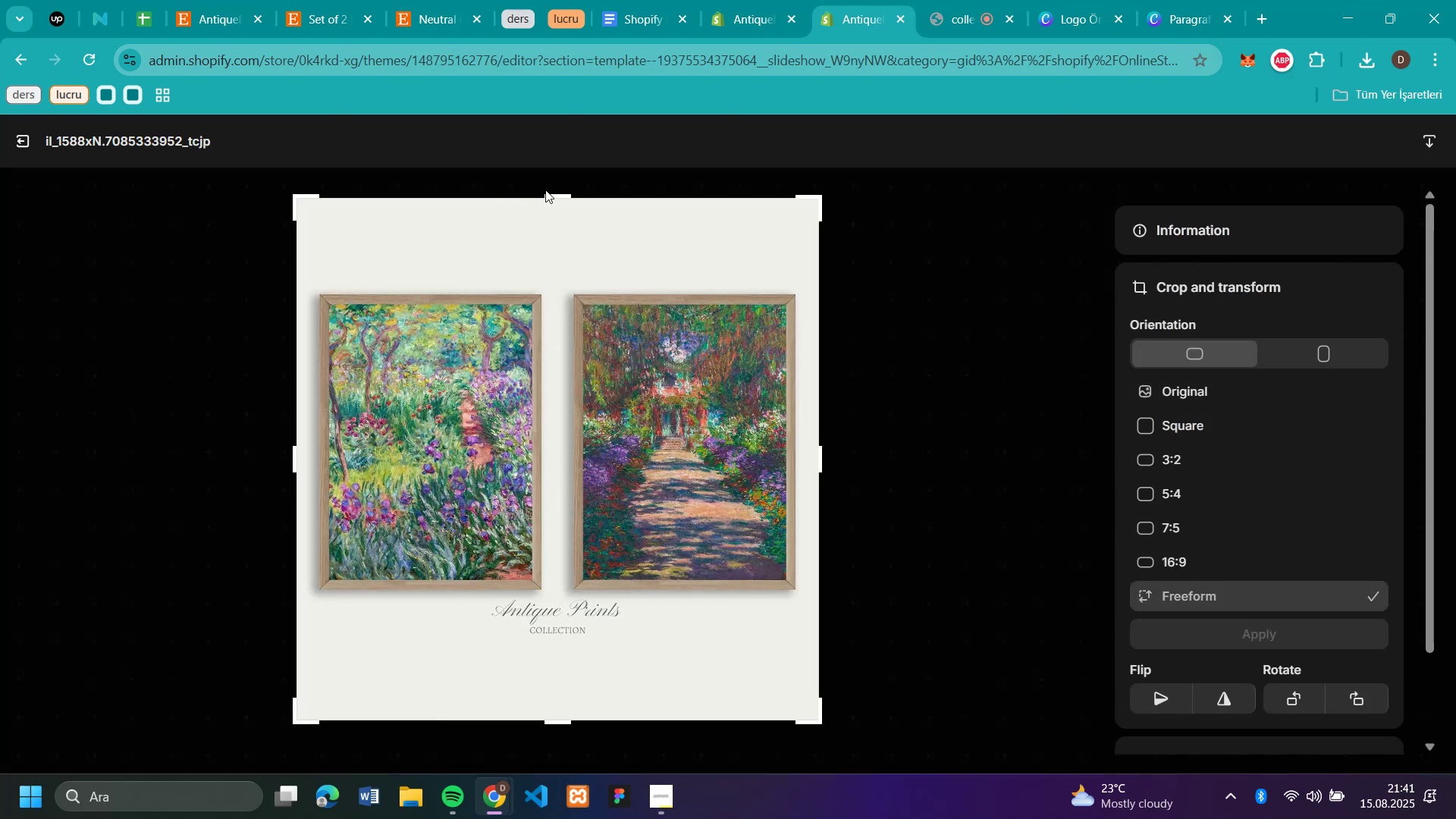 
left_click_drag(start_coordinate=[557, 196], to_coordinate=[557, 266])
 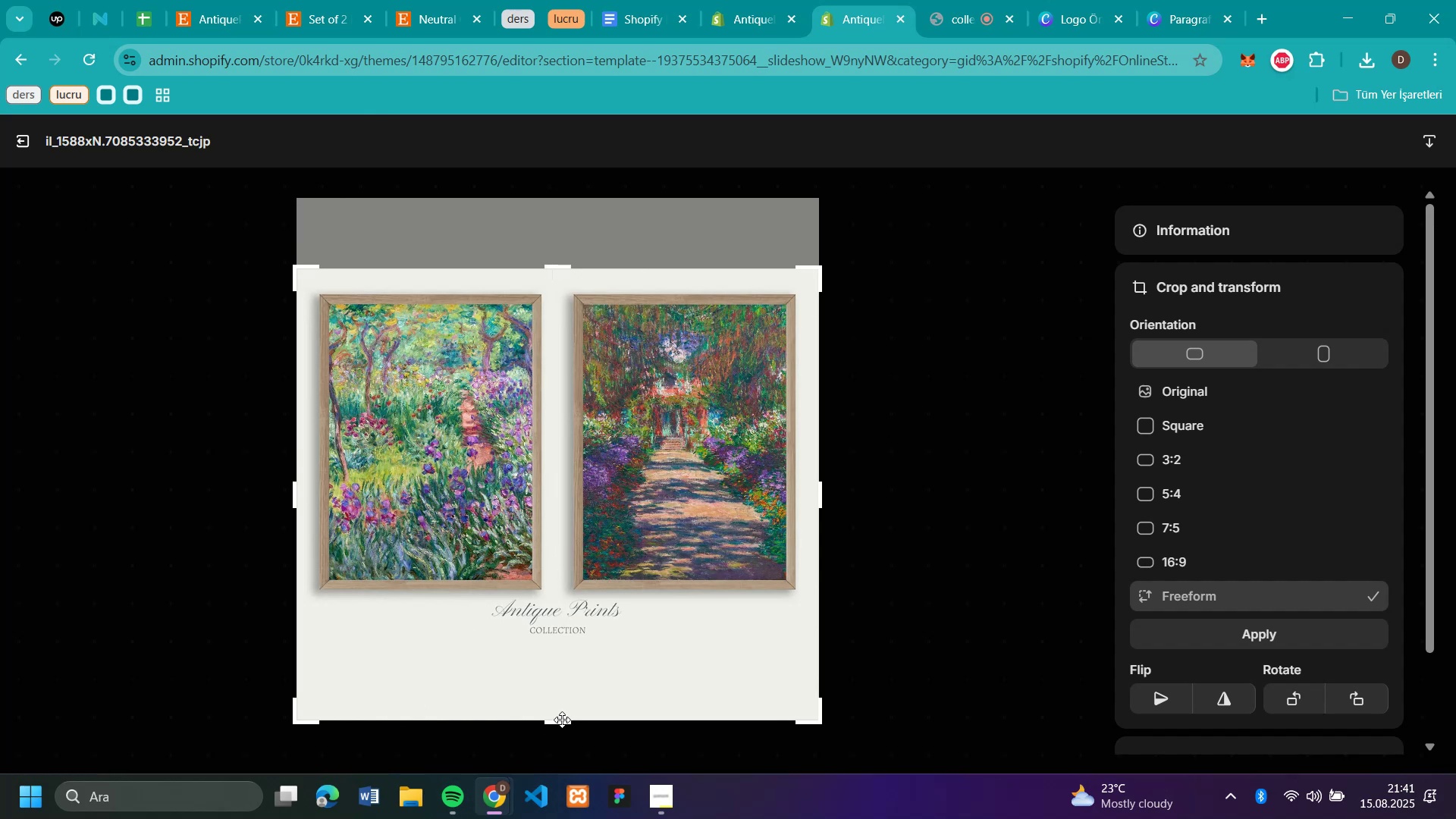 
left_click_drag(start_coordinate=[568, 723], to_coordinate=[573, 659])
 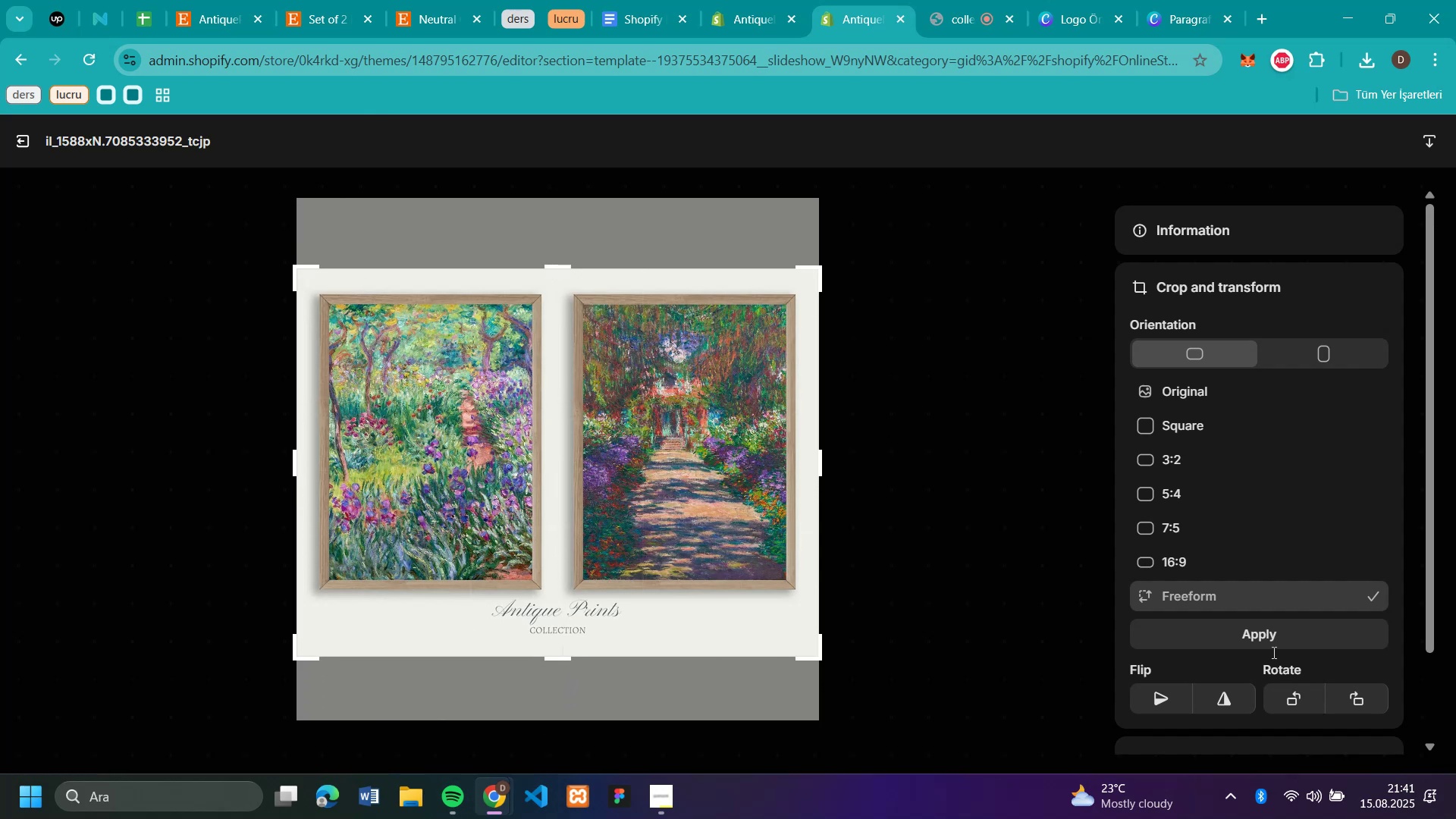 
left_click([1272, 632])
 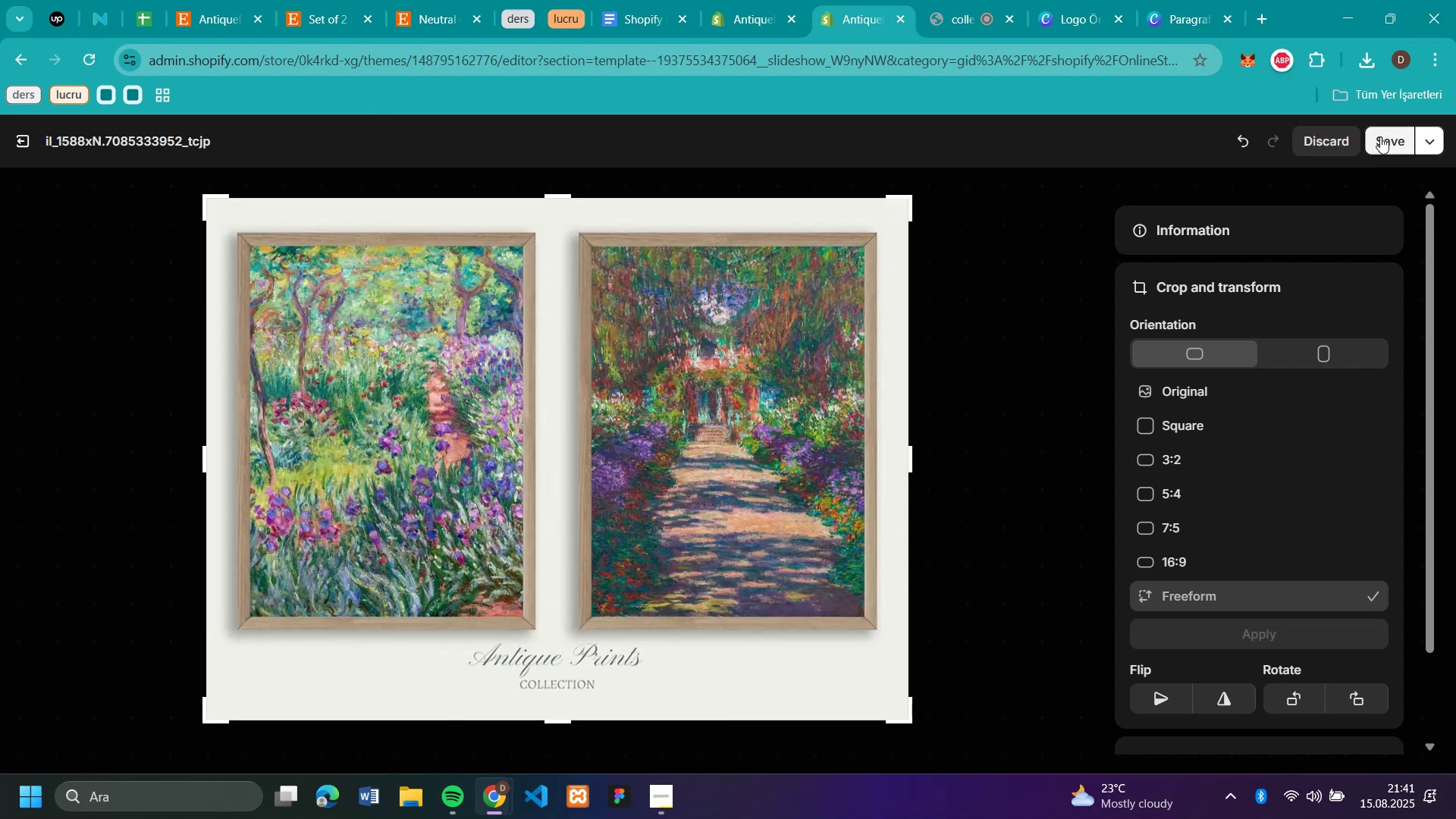 
left_click([1380, 136])
 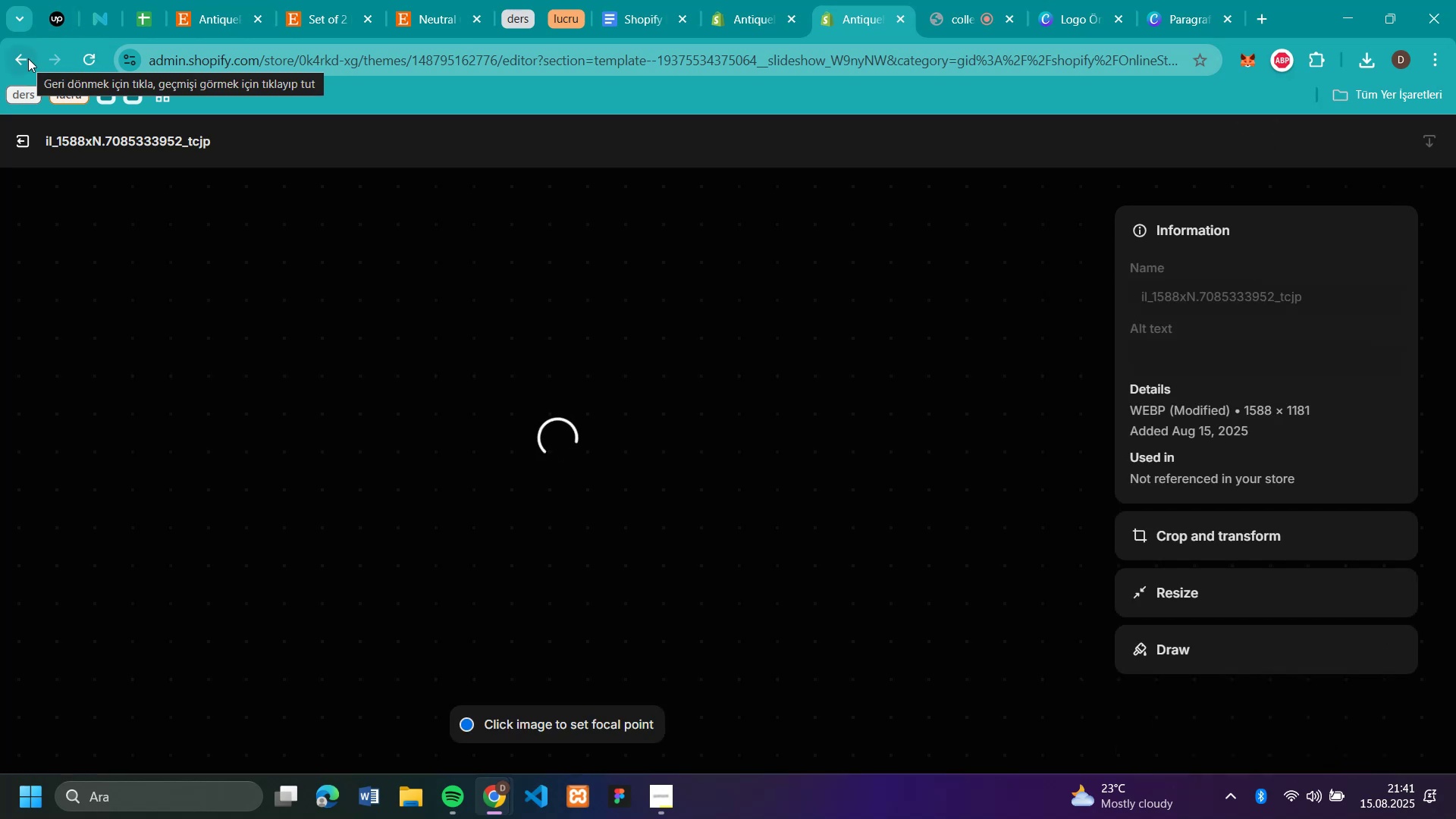 
wait(8.61)
 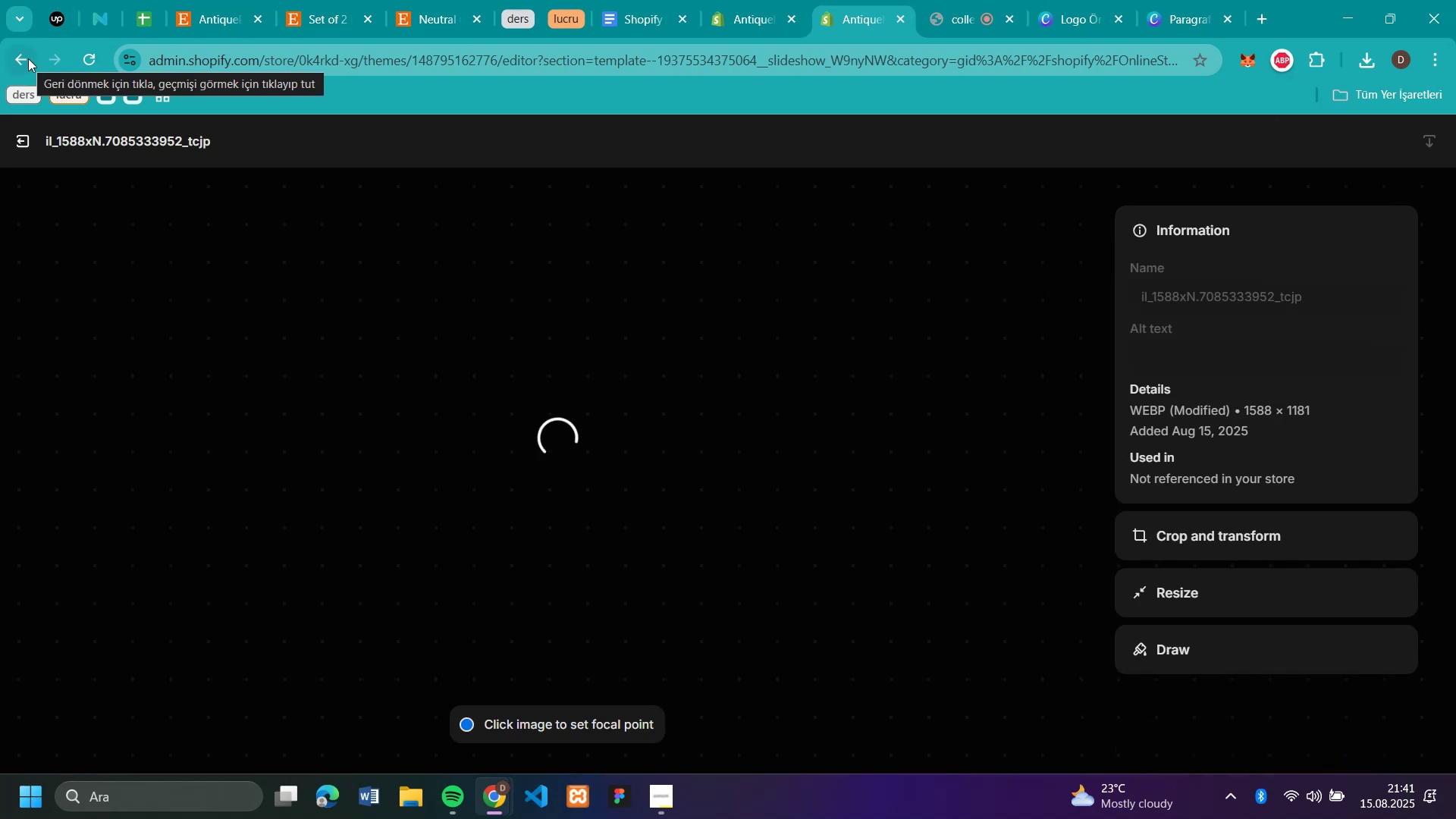 
left_click([28, 58])
 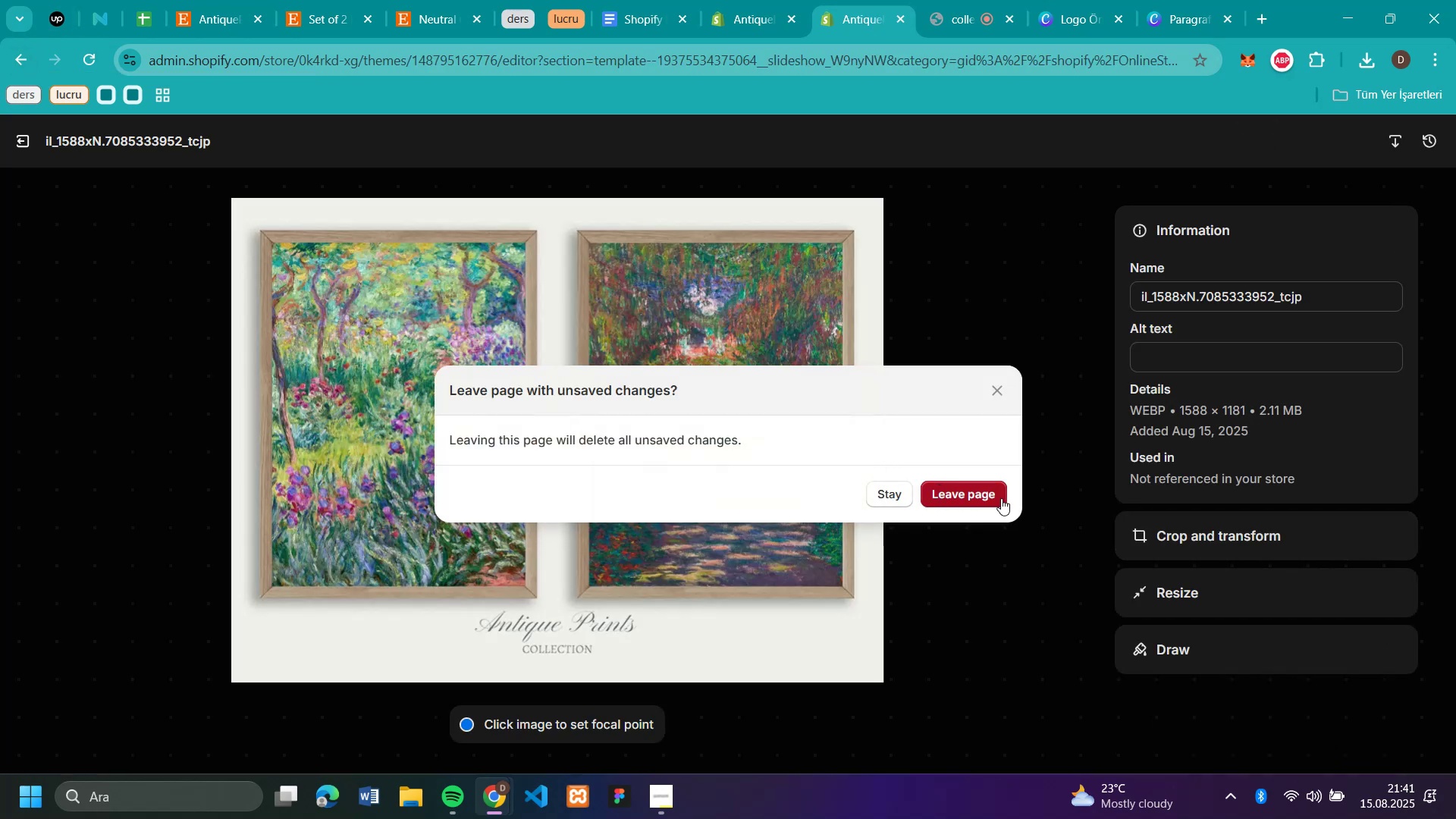 
left_click([966, 494])
 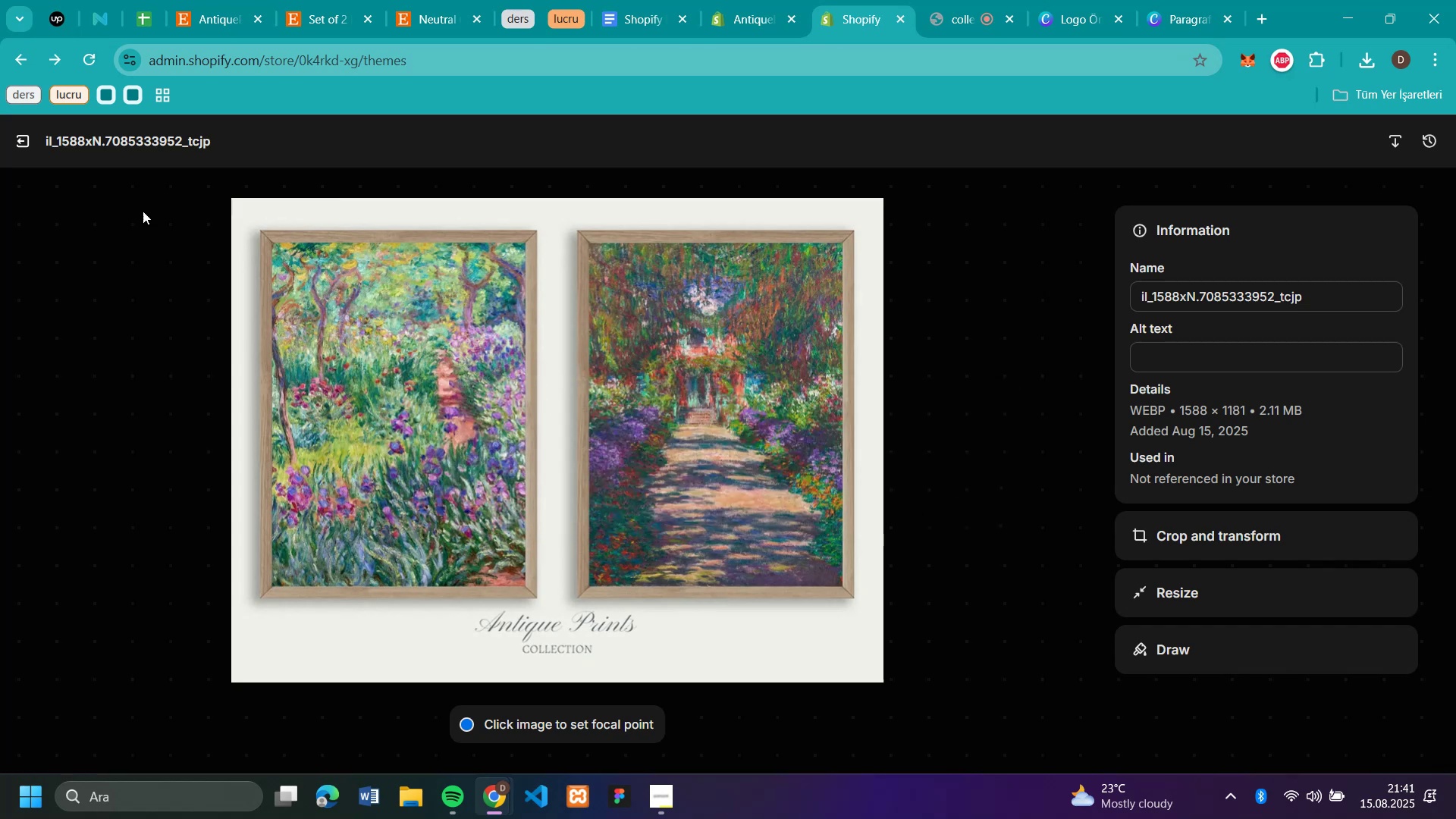 
left_click([25, 136])
 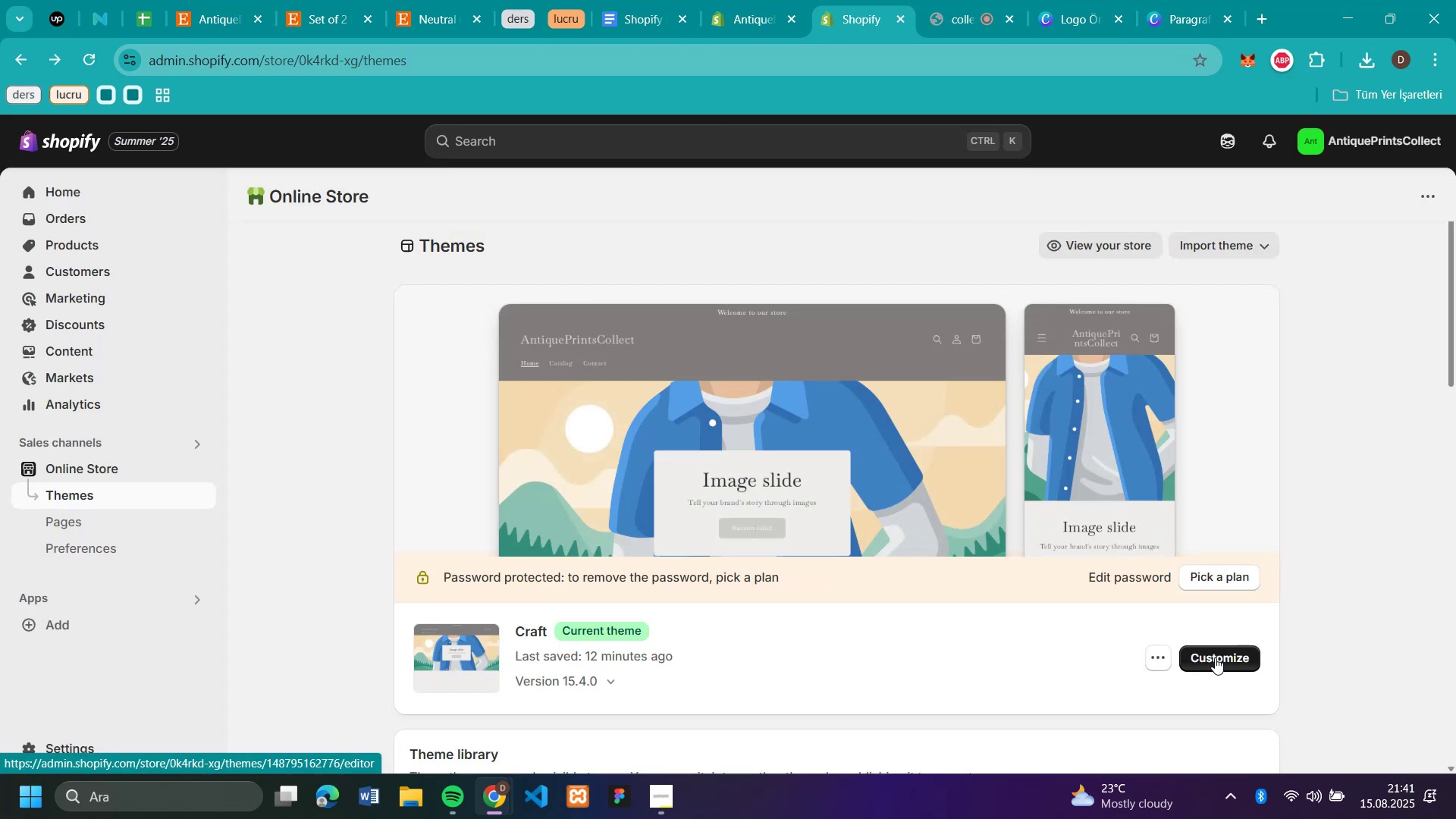 
left_click([1215, 657])
 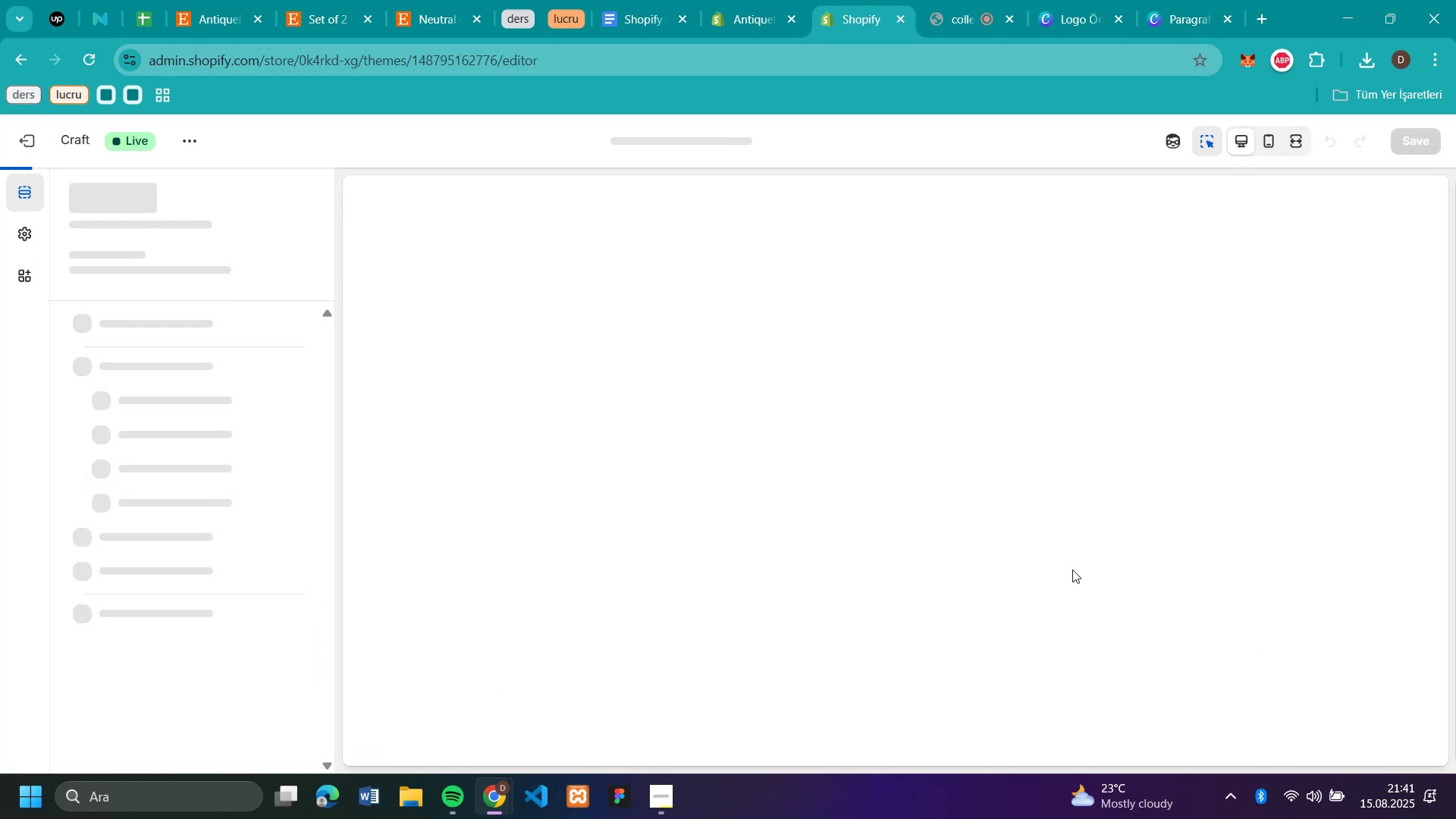 
mouse_move([712, 300])
 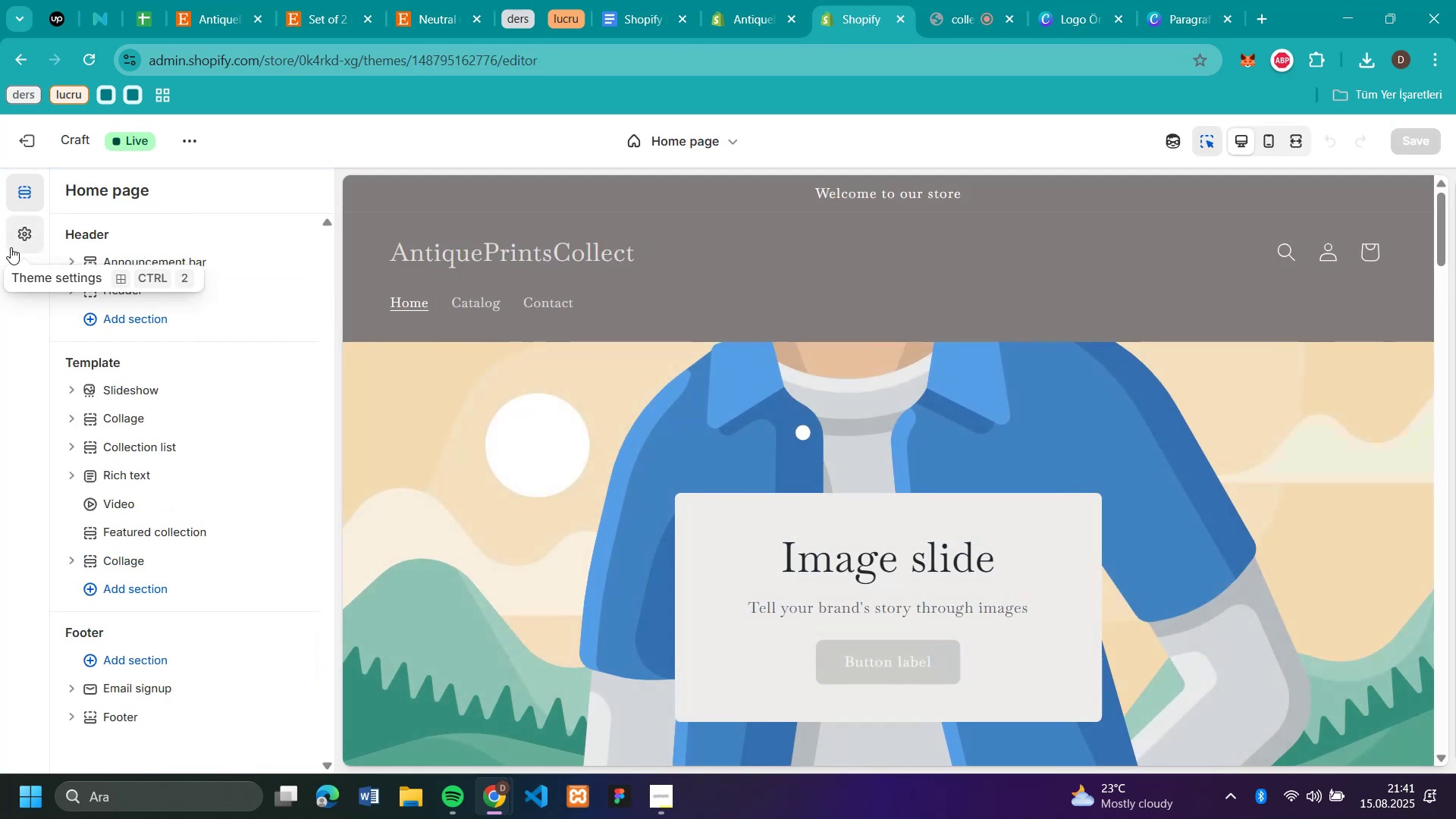 
left_click([10, 236])
 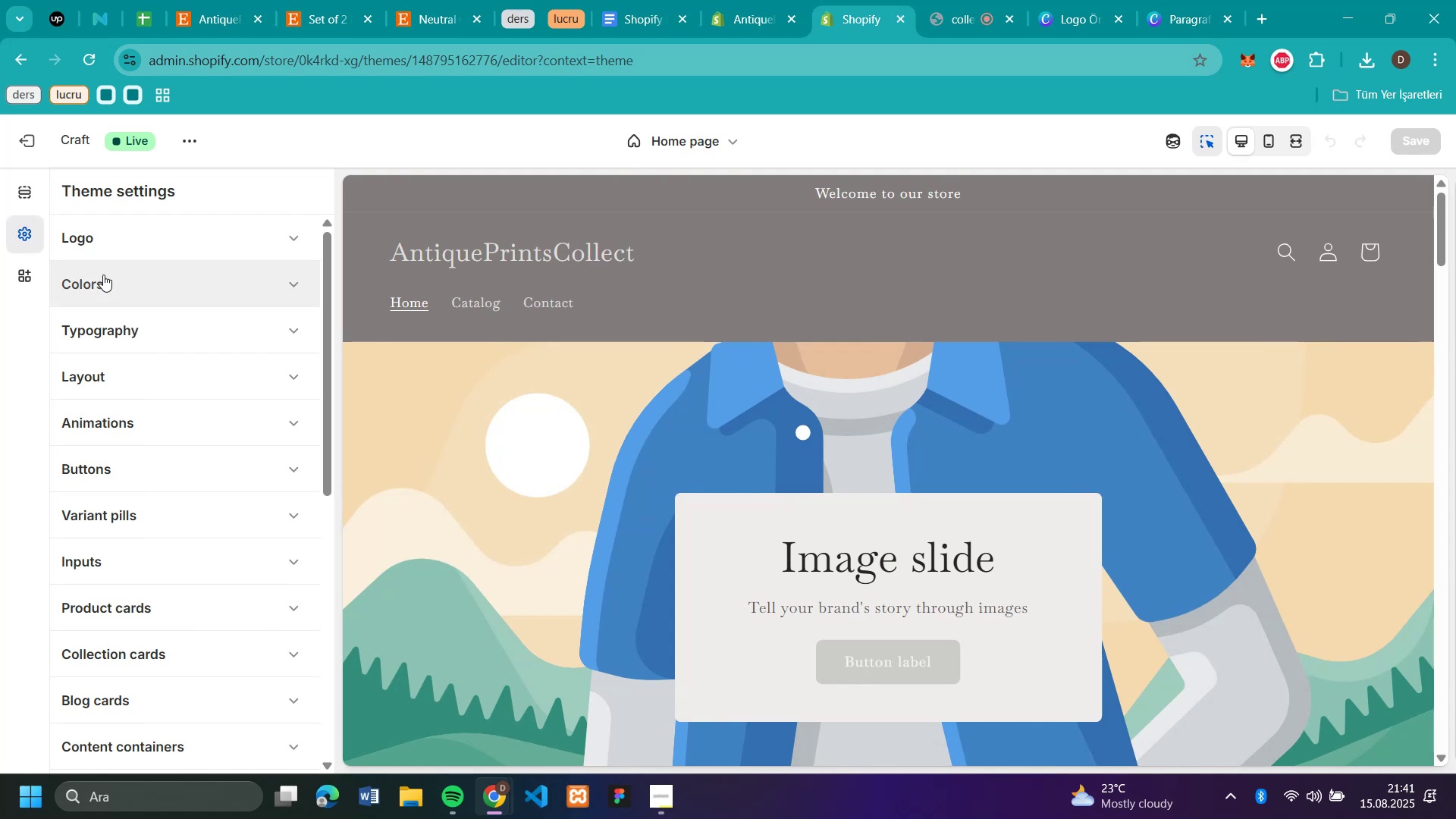 
left_click([111, 248])
 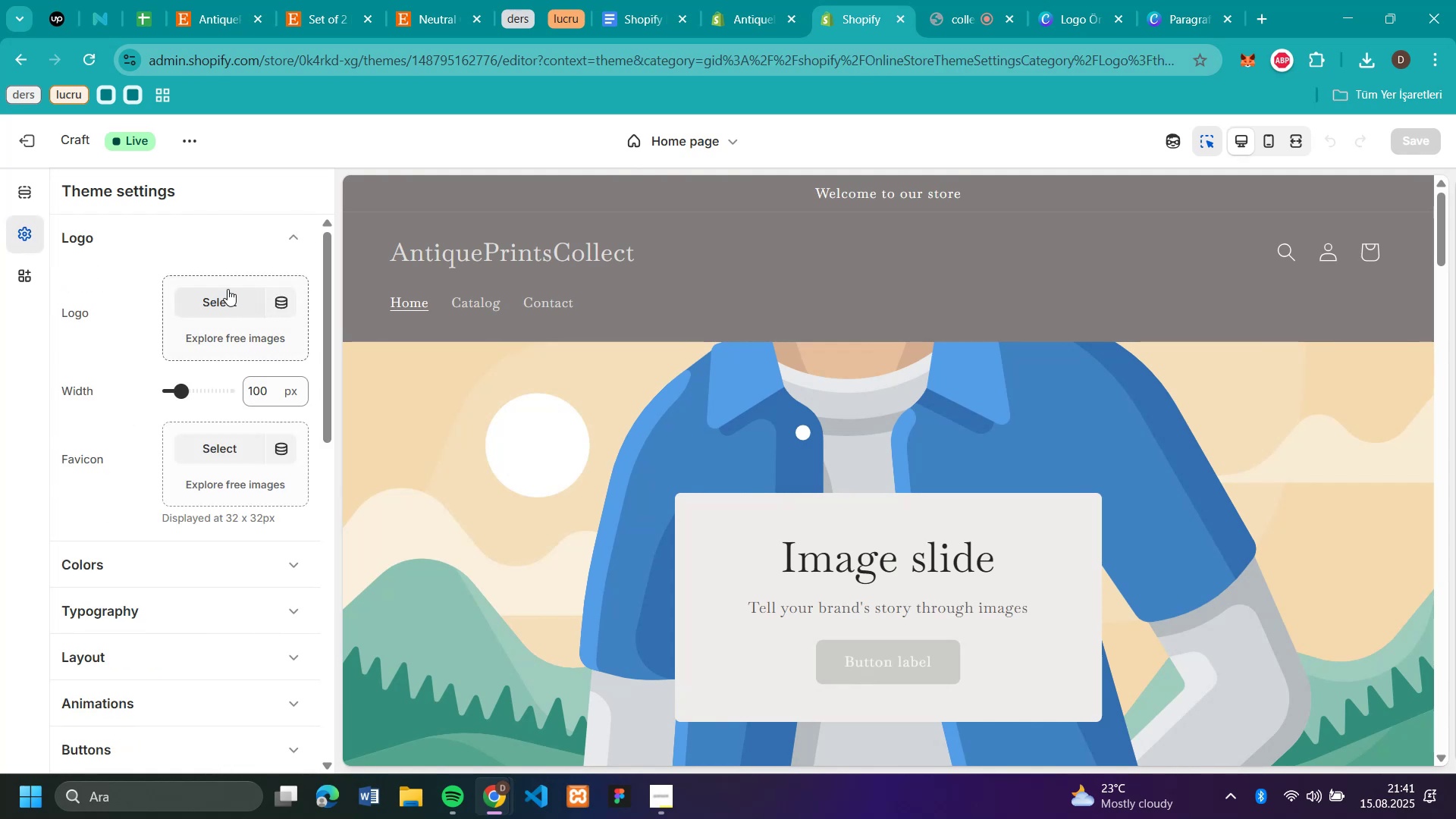 
left_click([228, 287])
 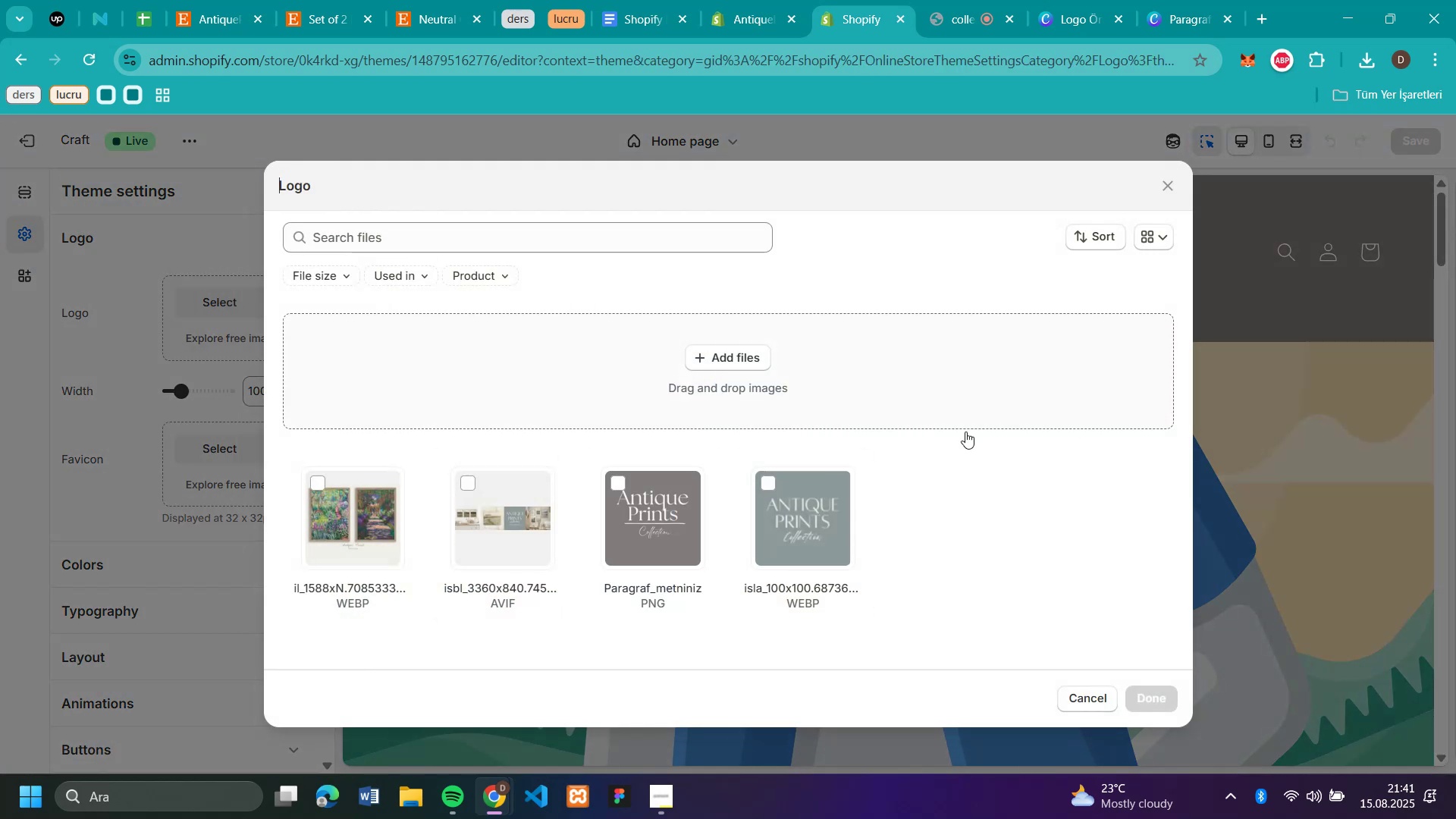 
left_click([643, 554])
 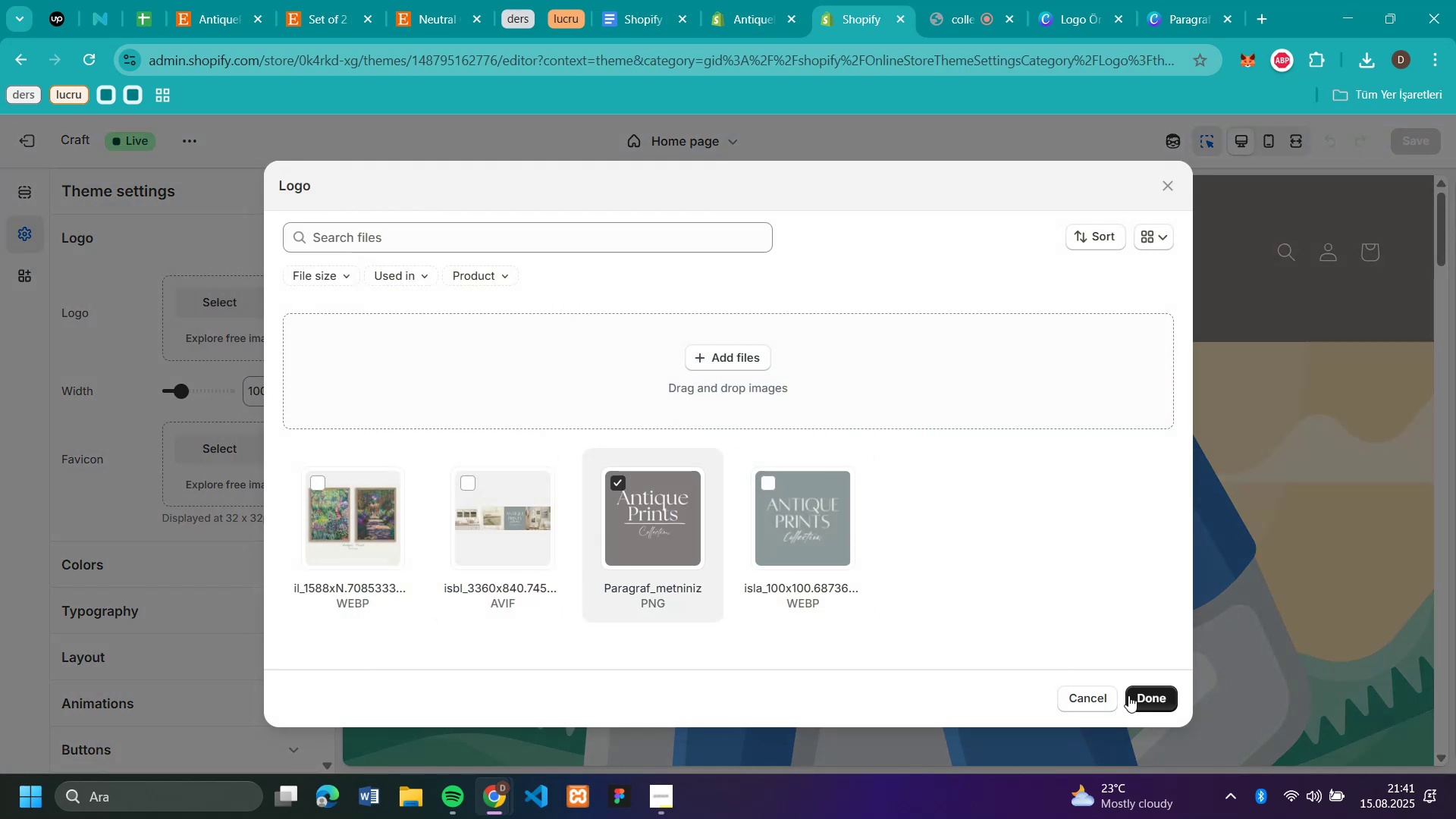 
left_click([1131, 695])
 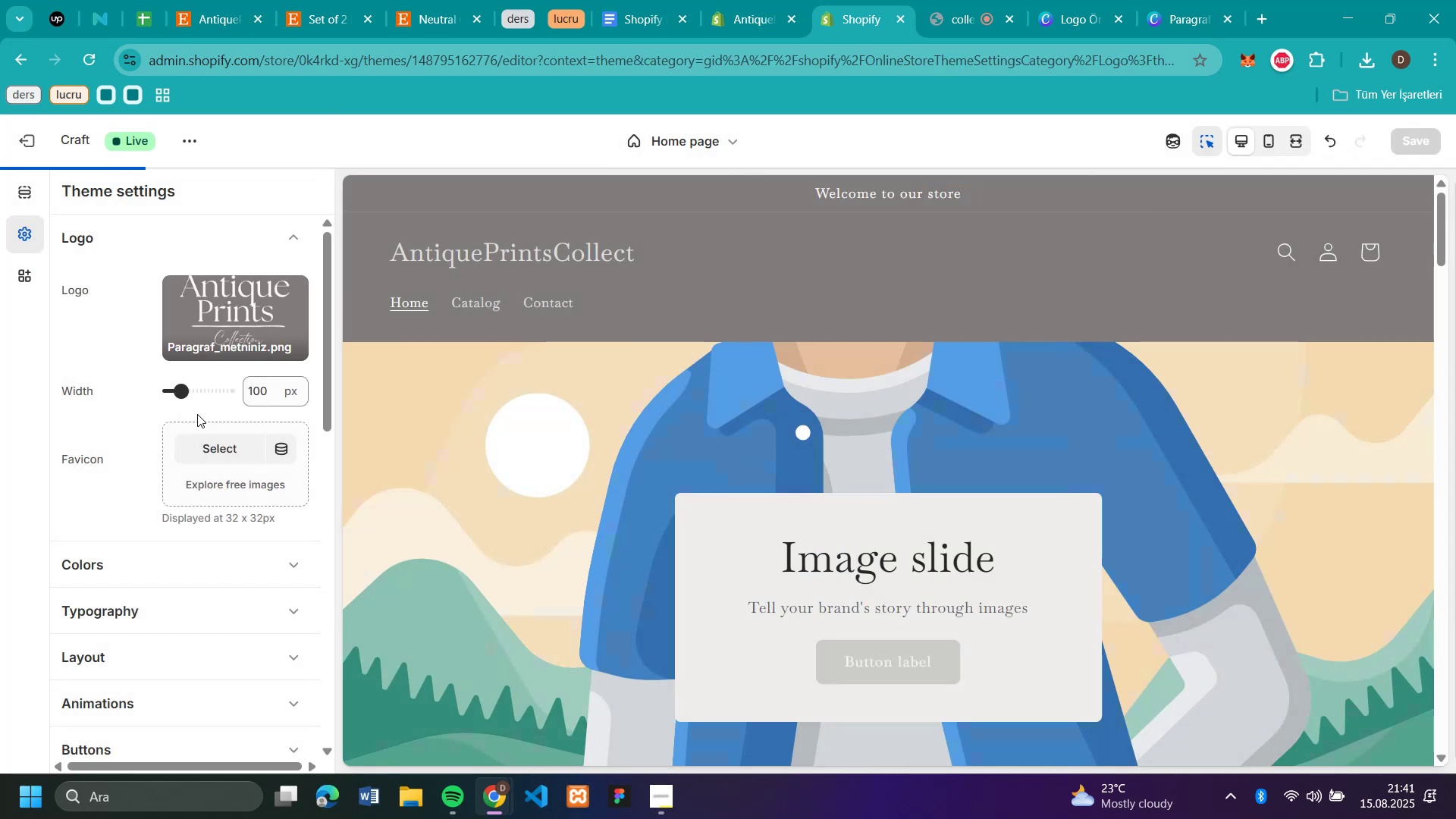 
left_click_drag(start_coordinate=[172, 394], to_coordinate=[204, 403])
 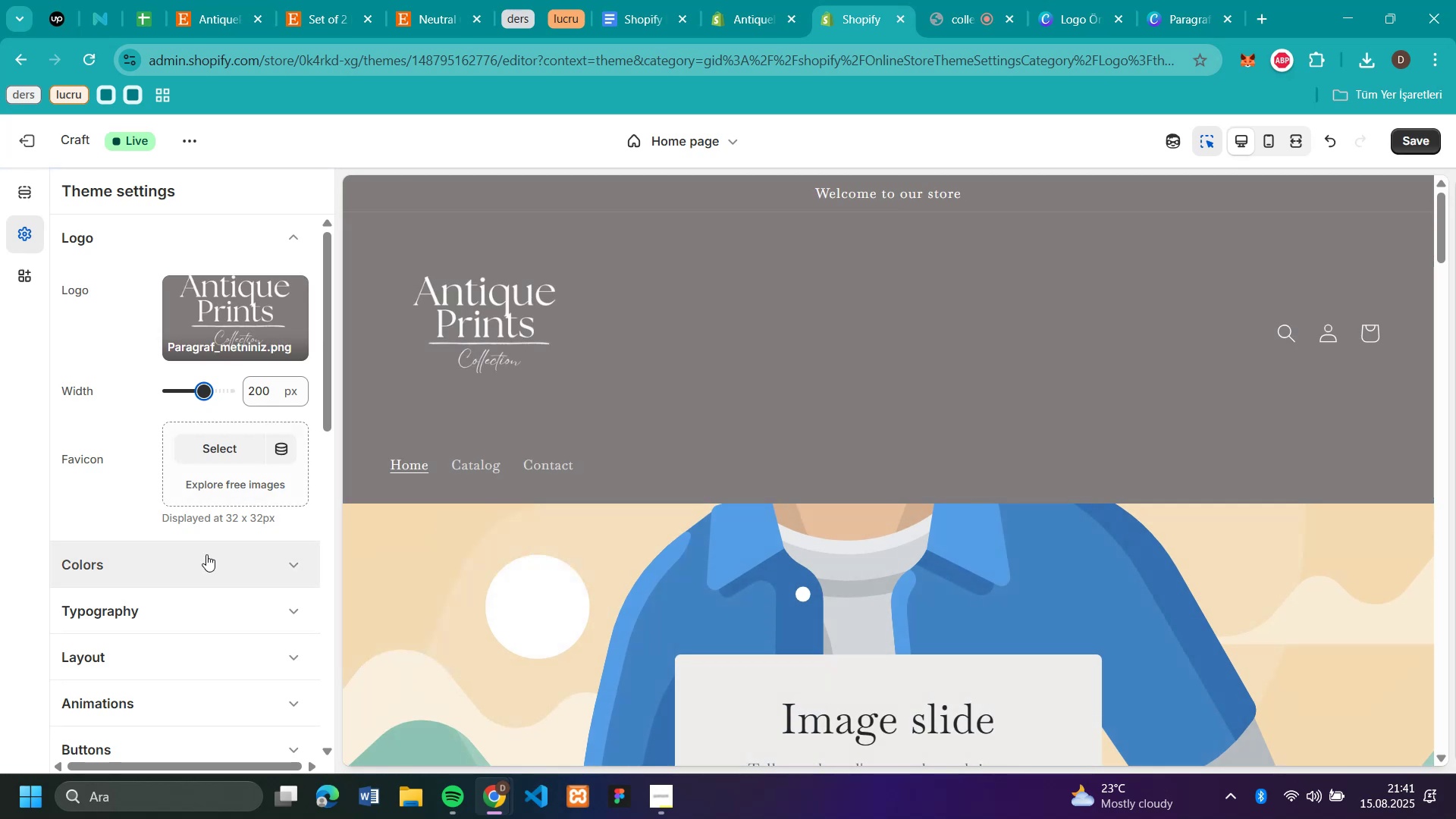 
left_click([26, 183])
 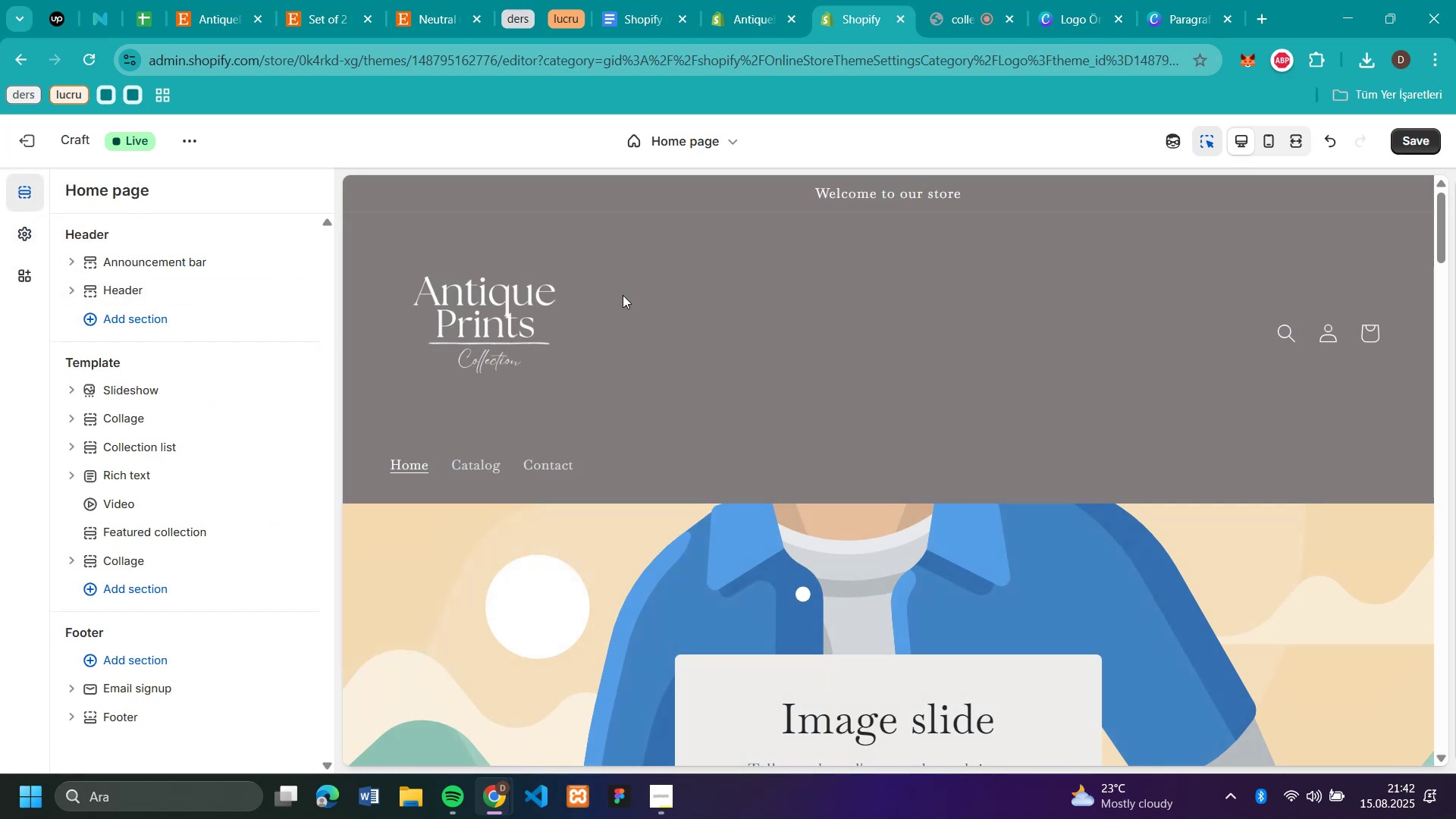 
left_click([661, 302])
 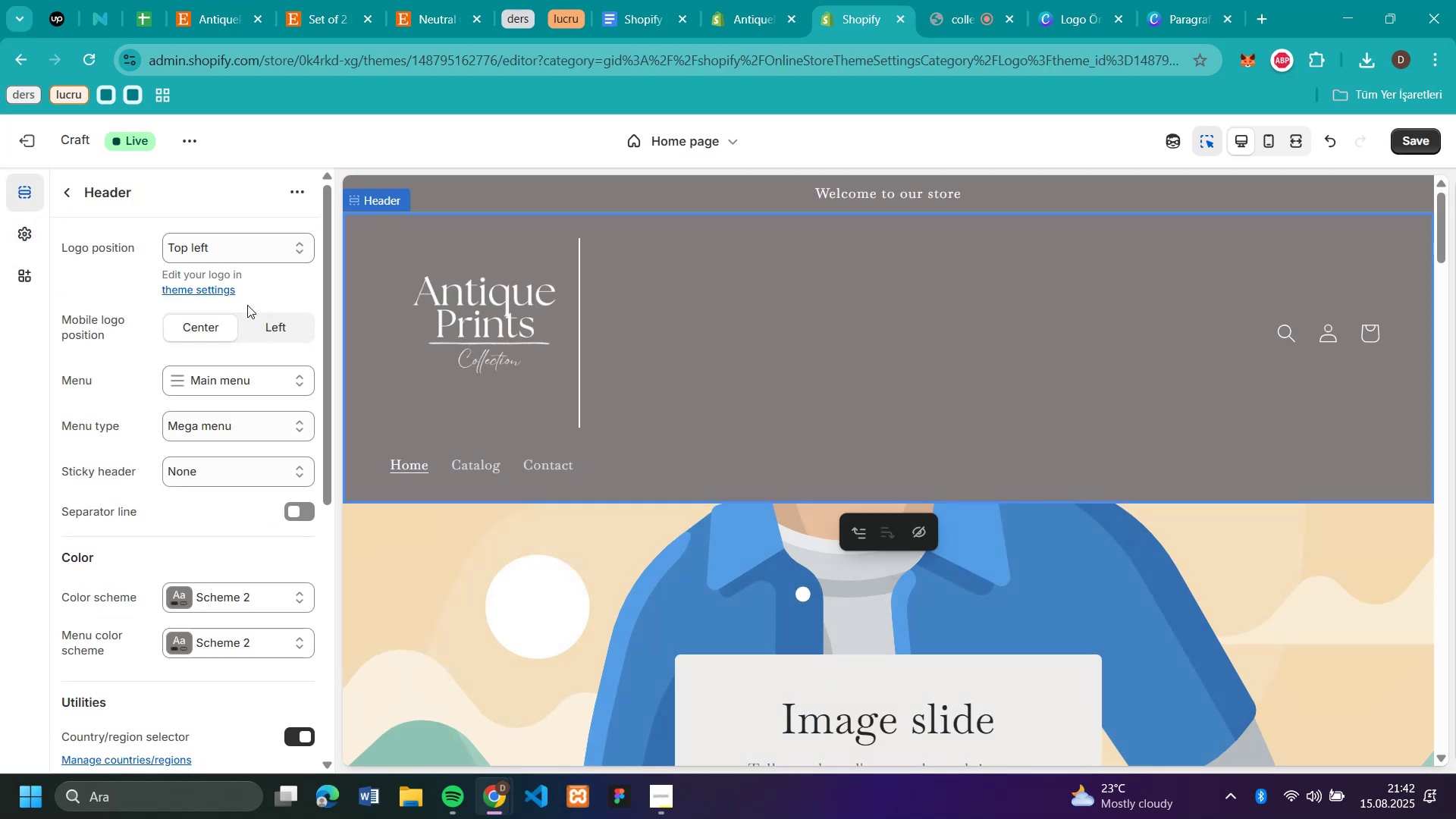 
left_click([234, 240])
 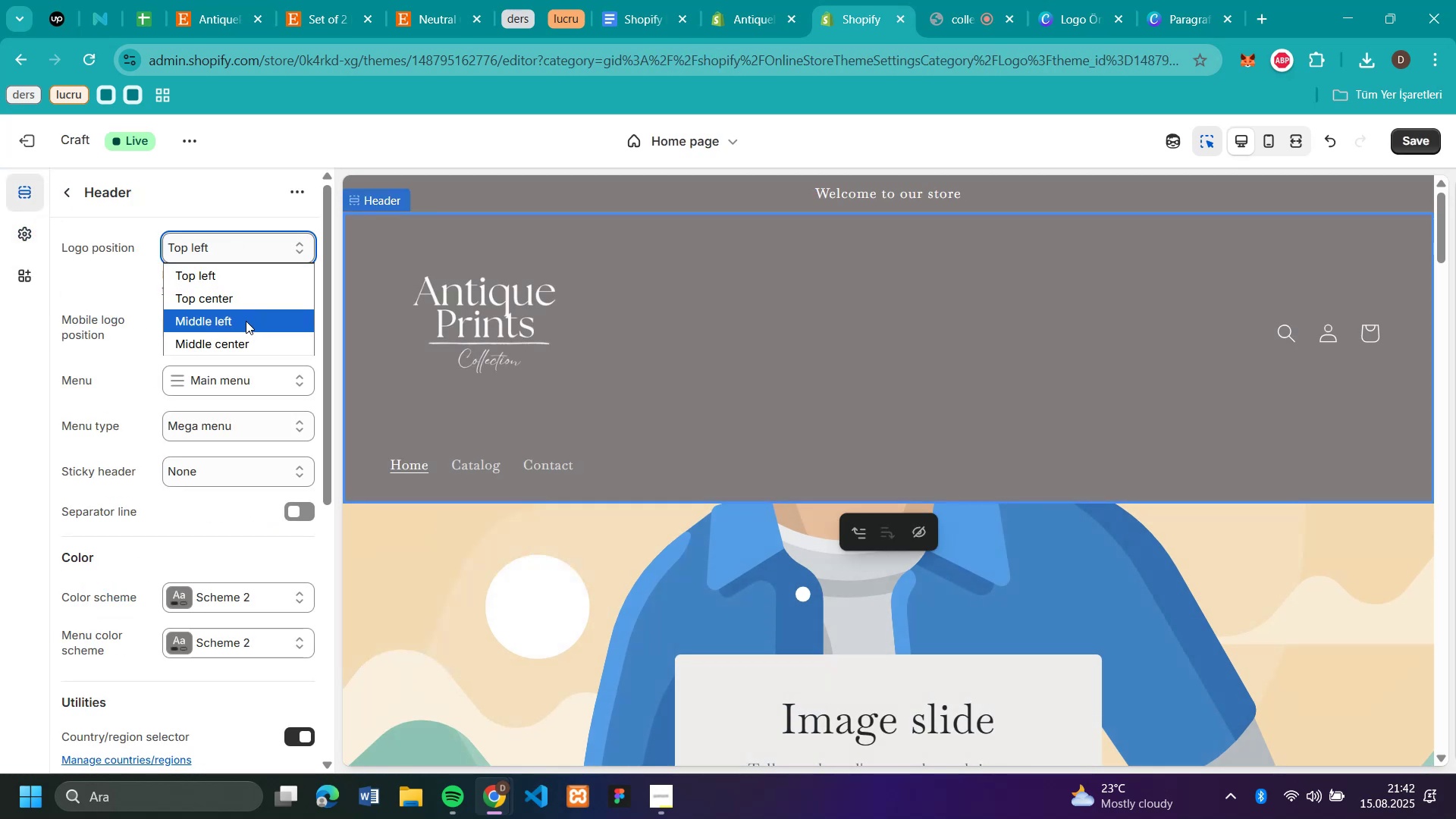 
left_click([240, 299])
 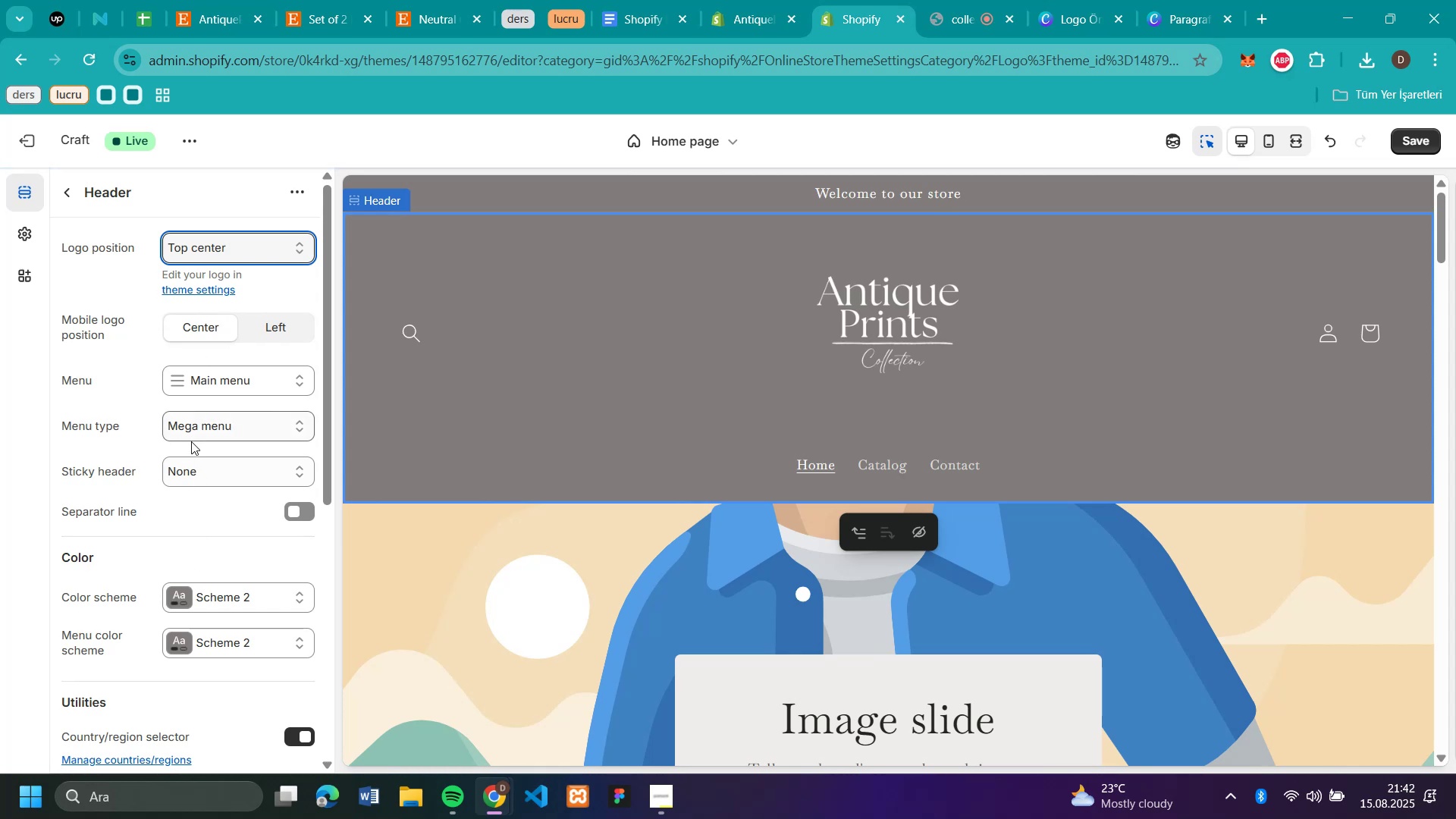 
left_click([212, 424])
 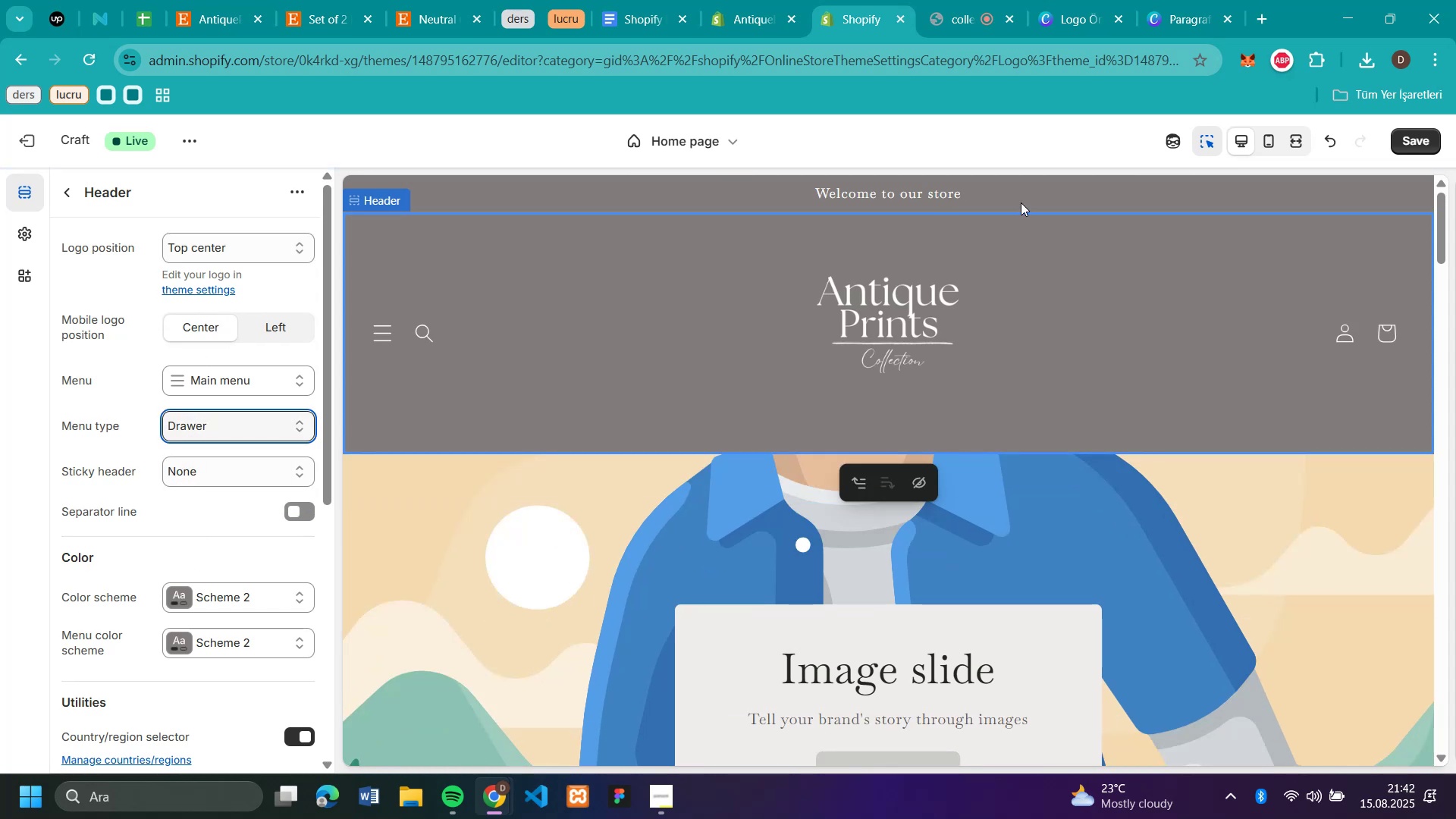 
left_click([1429, 143])
 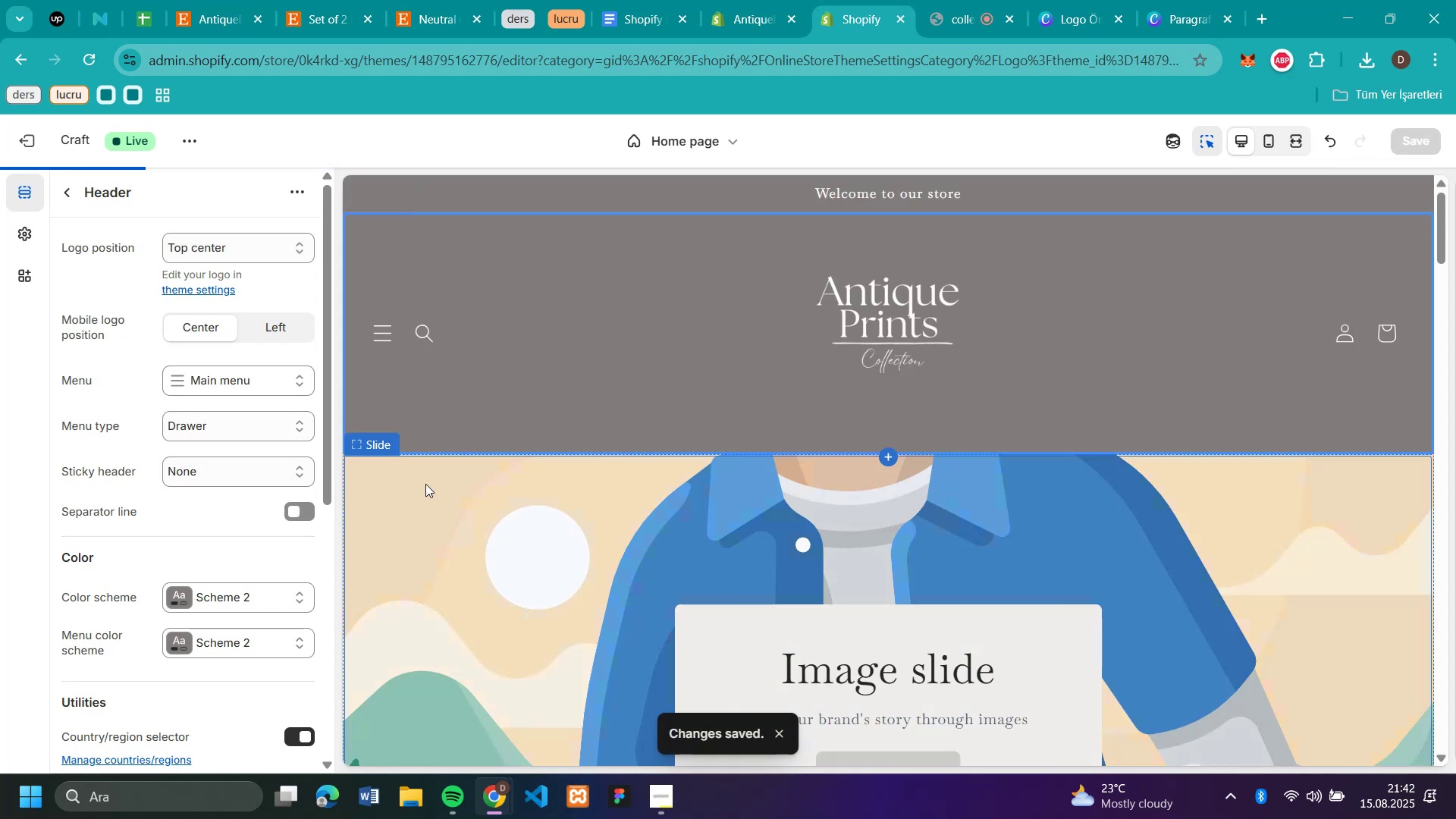 
scroll: coordinate [115, 469], scroll_direction: down, amount: 7.0
 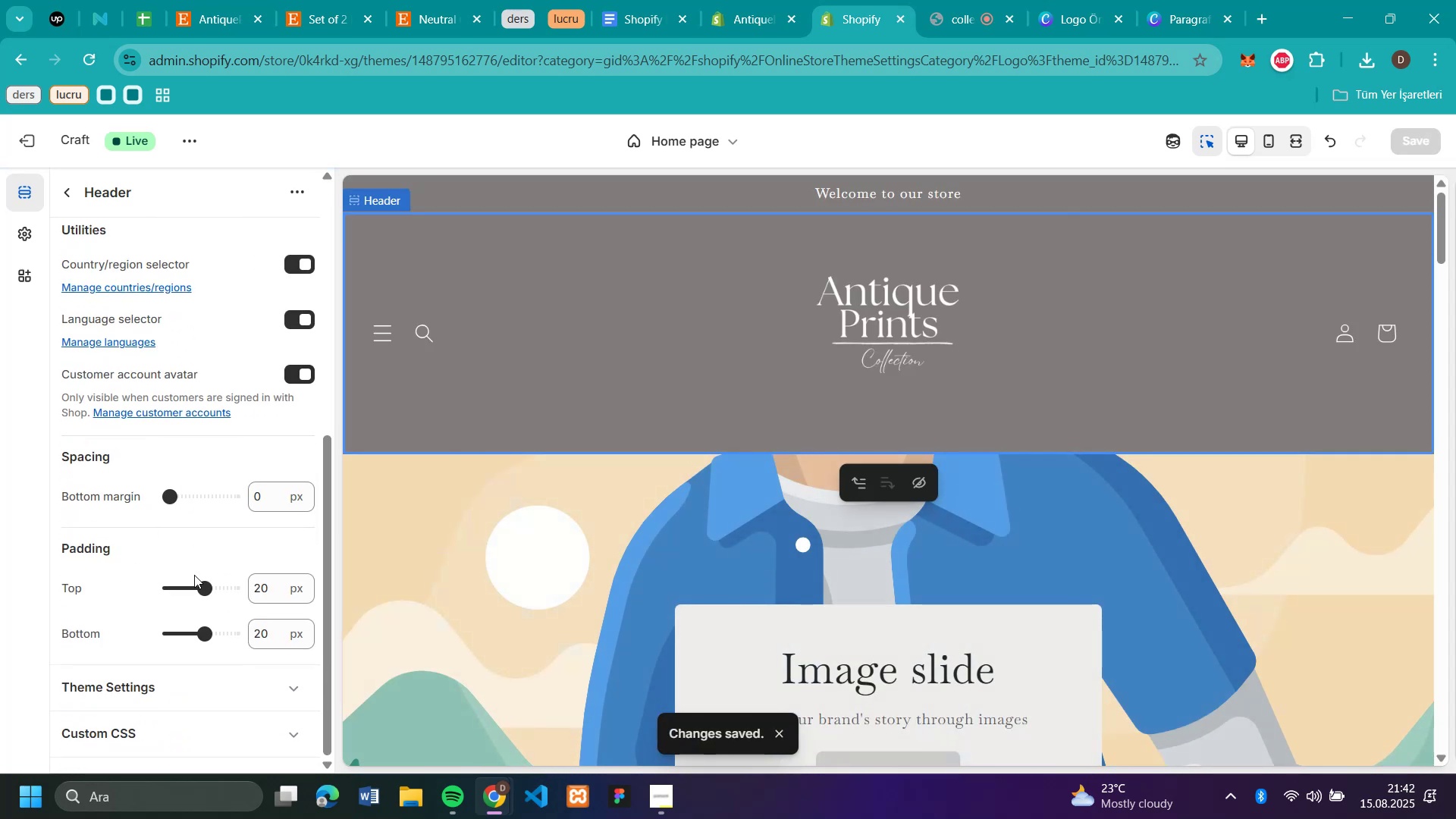 
left_click_drag(start_coordinate=[202, 581], to_coordinate=[49, 591])
 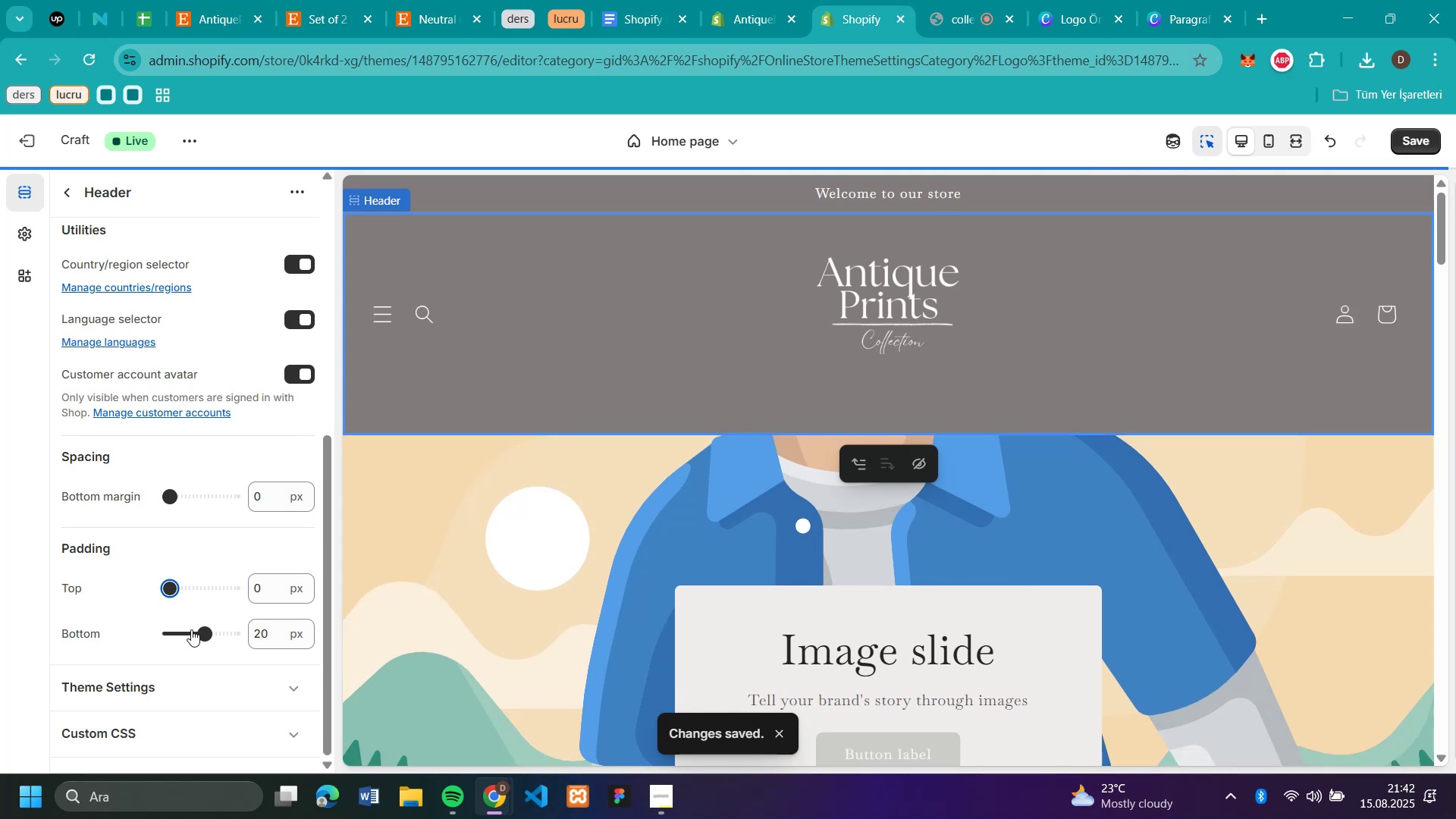 
left_click_drag(start_coordinate=[199, 639], to_coordinate=[51, 642])
 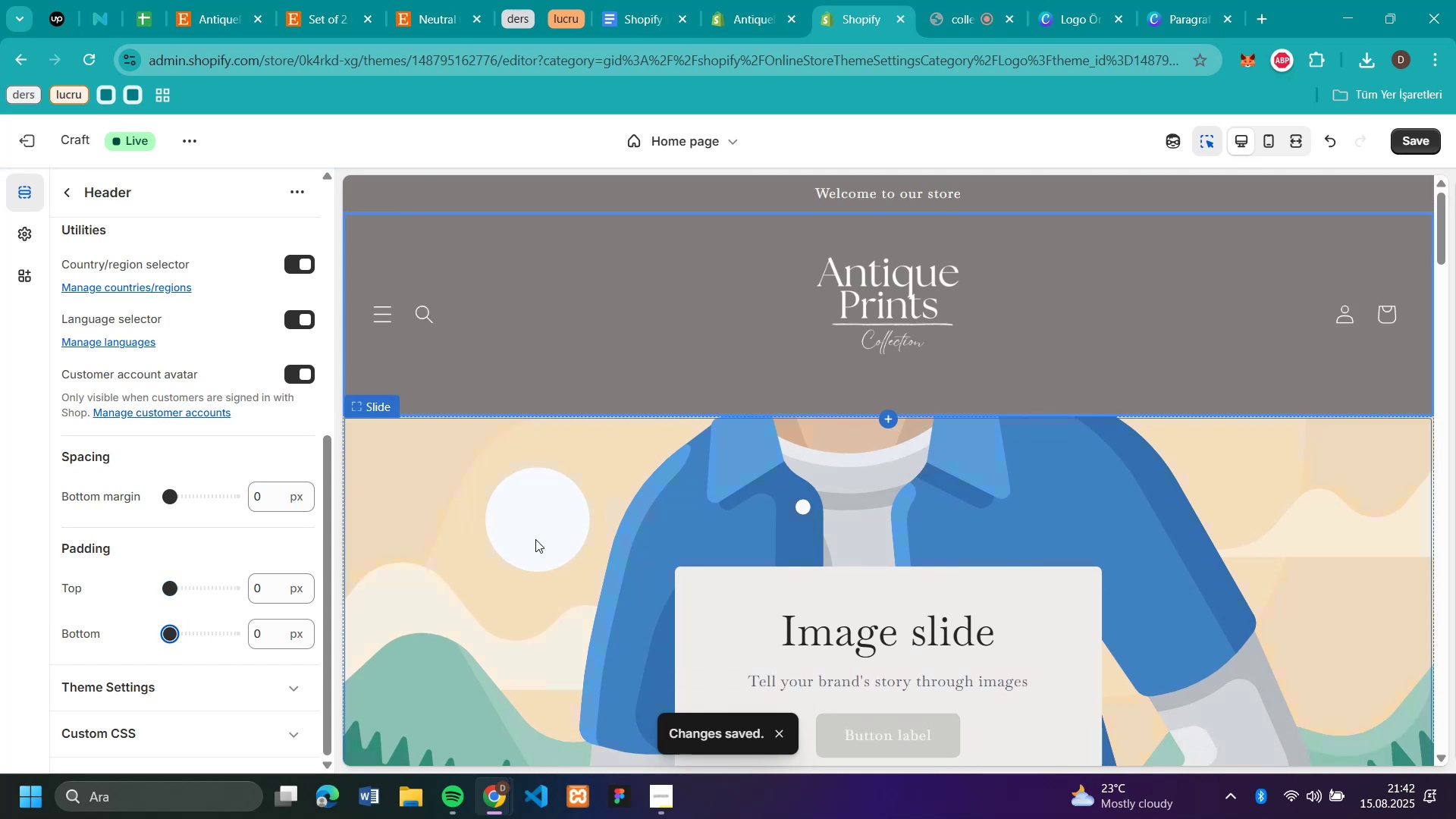 
left_click([526, 529])
 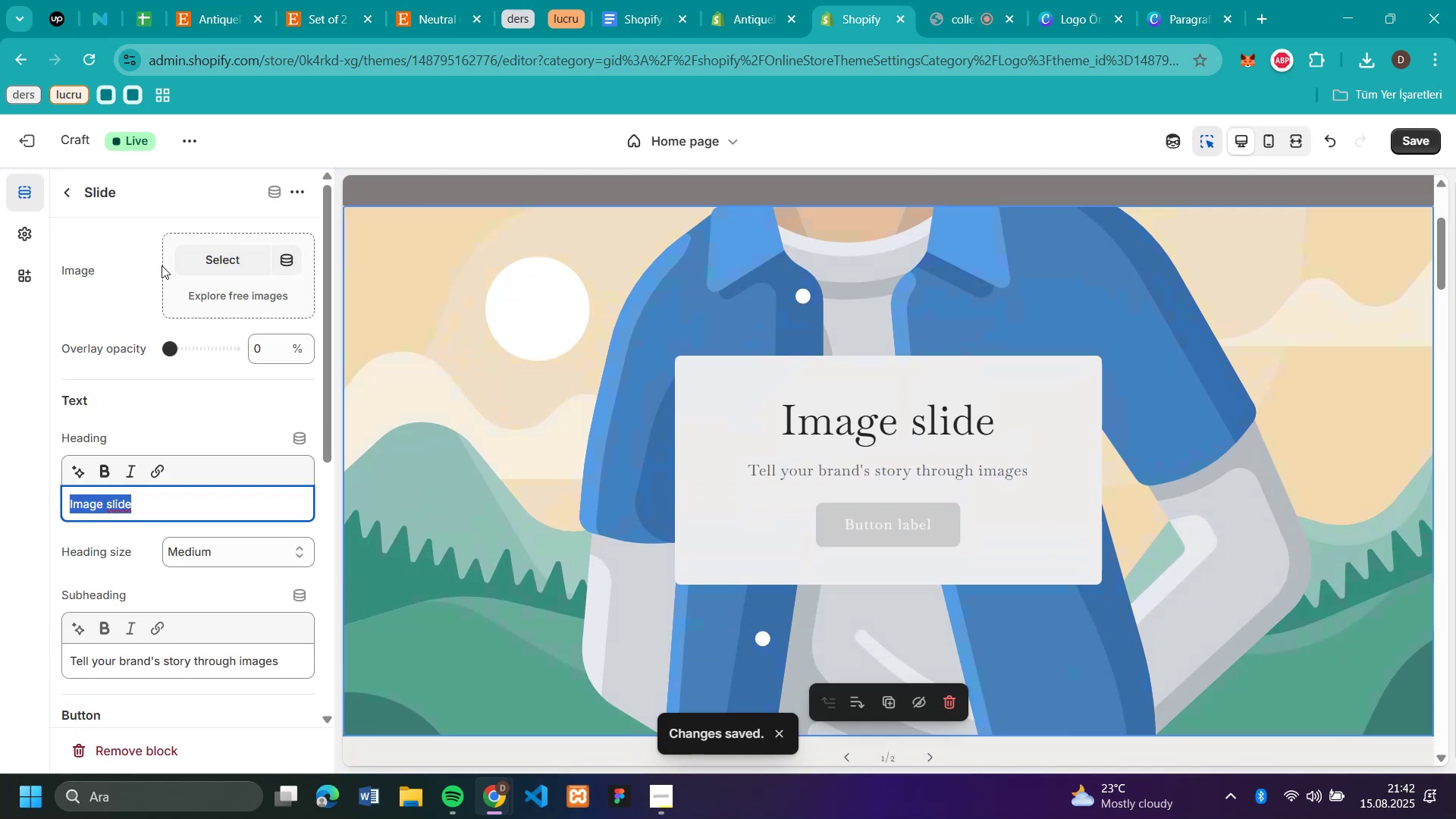 
left_click([206, 251])
 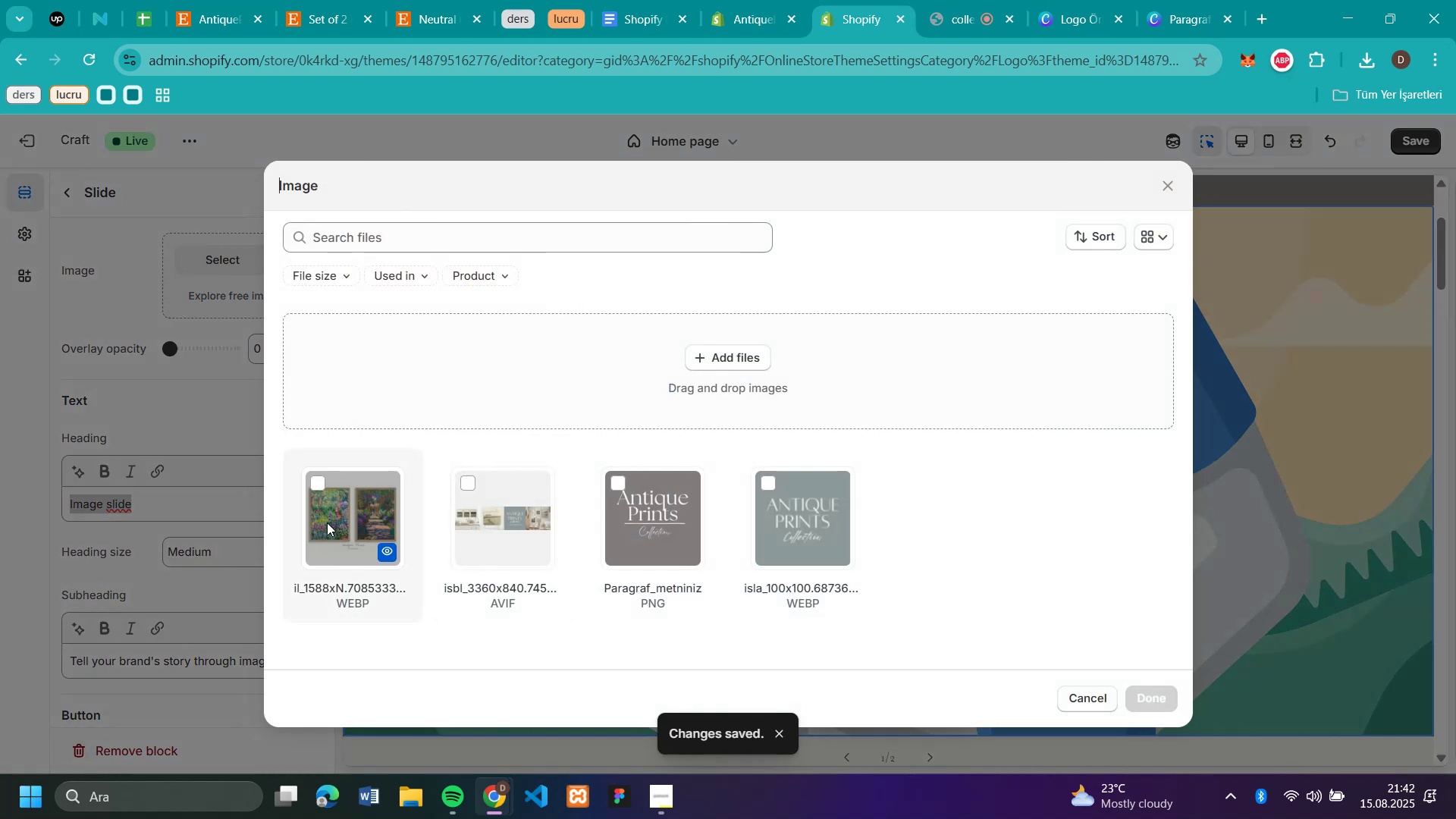 
left_click([328, 521])
 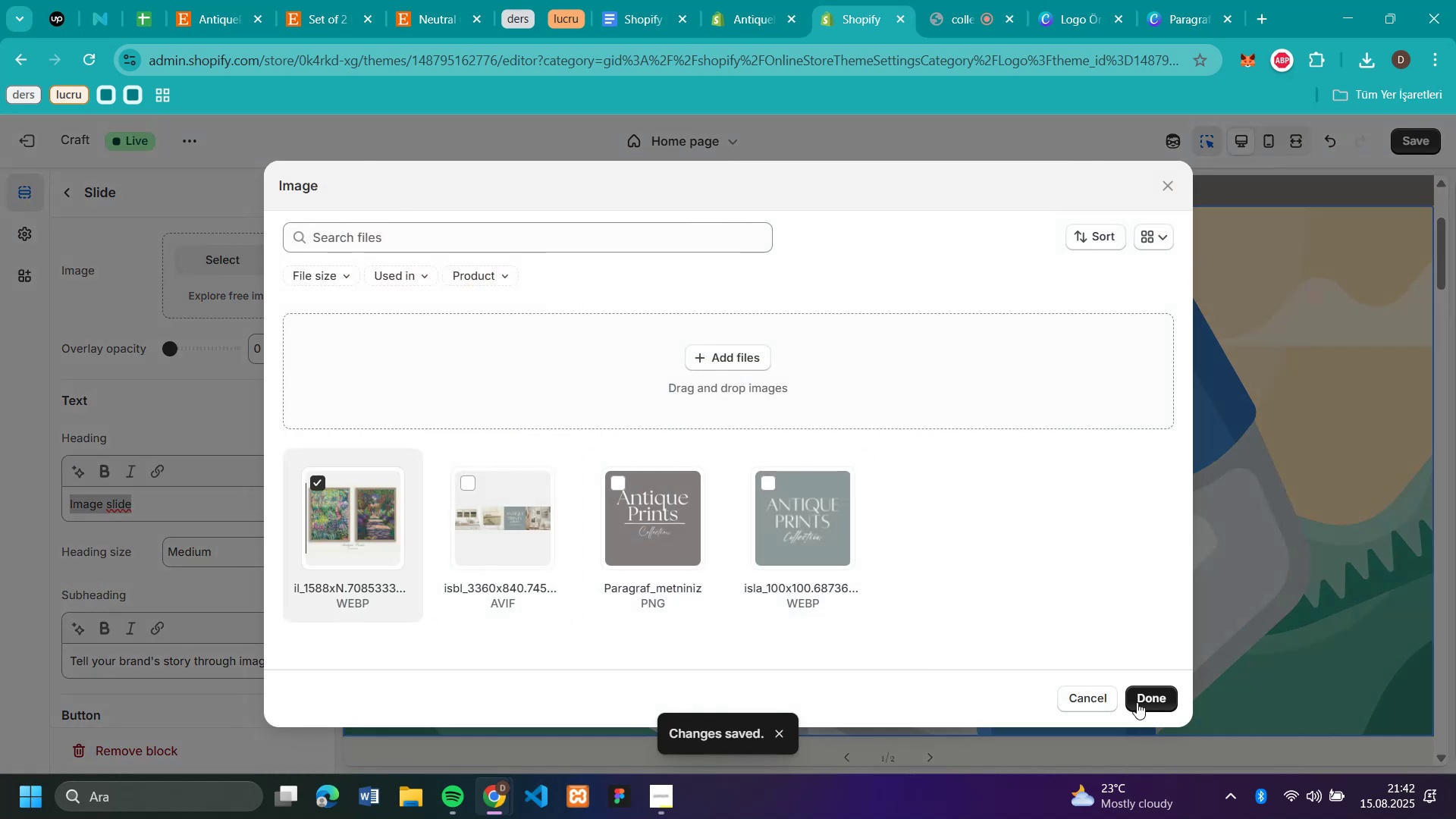 
left_click([1151, 698])
 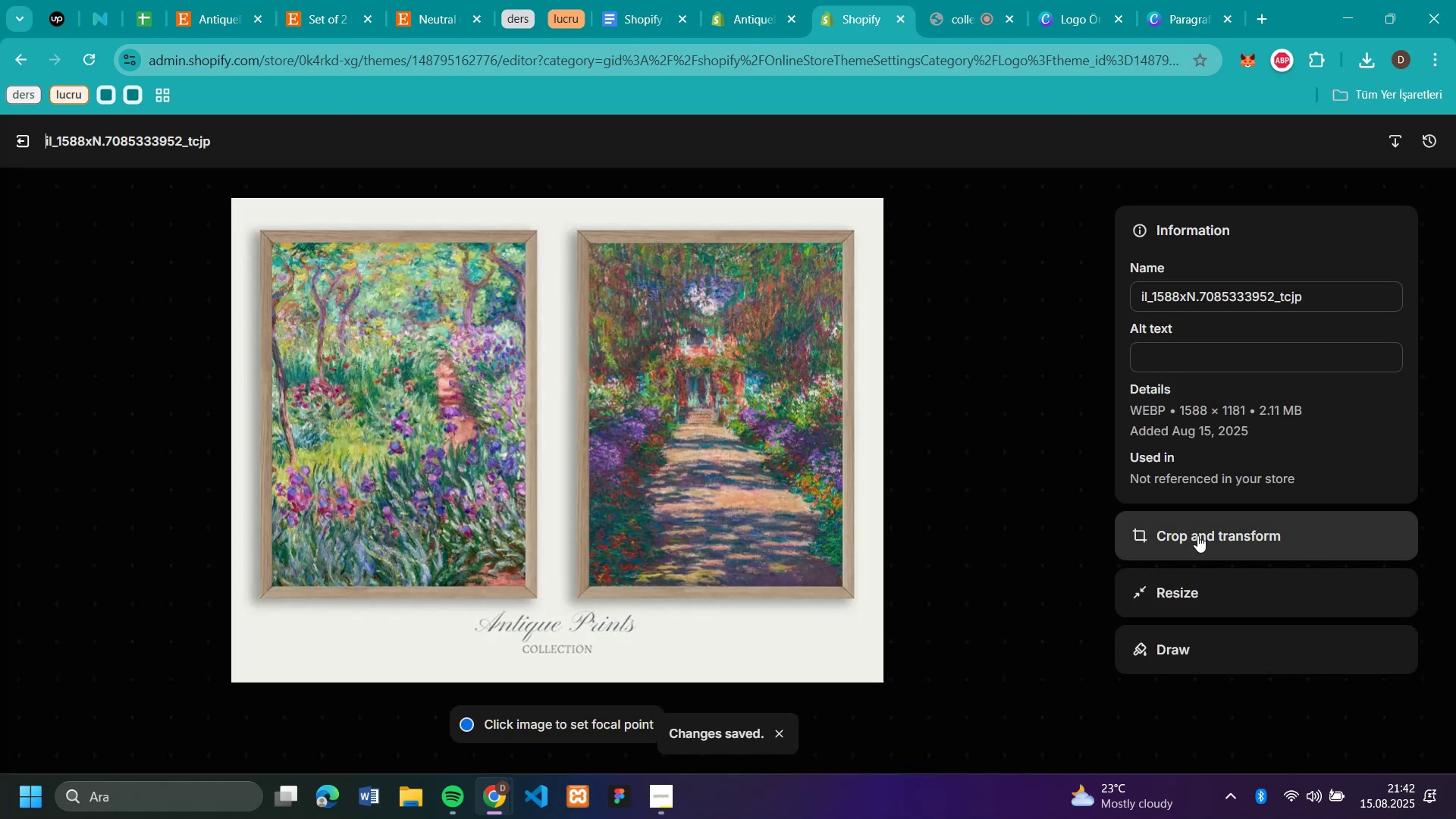 
wait(9.06)
 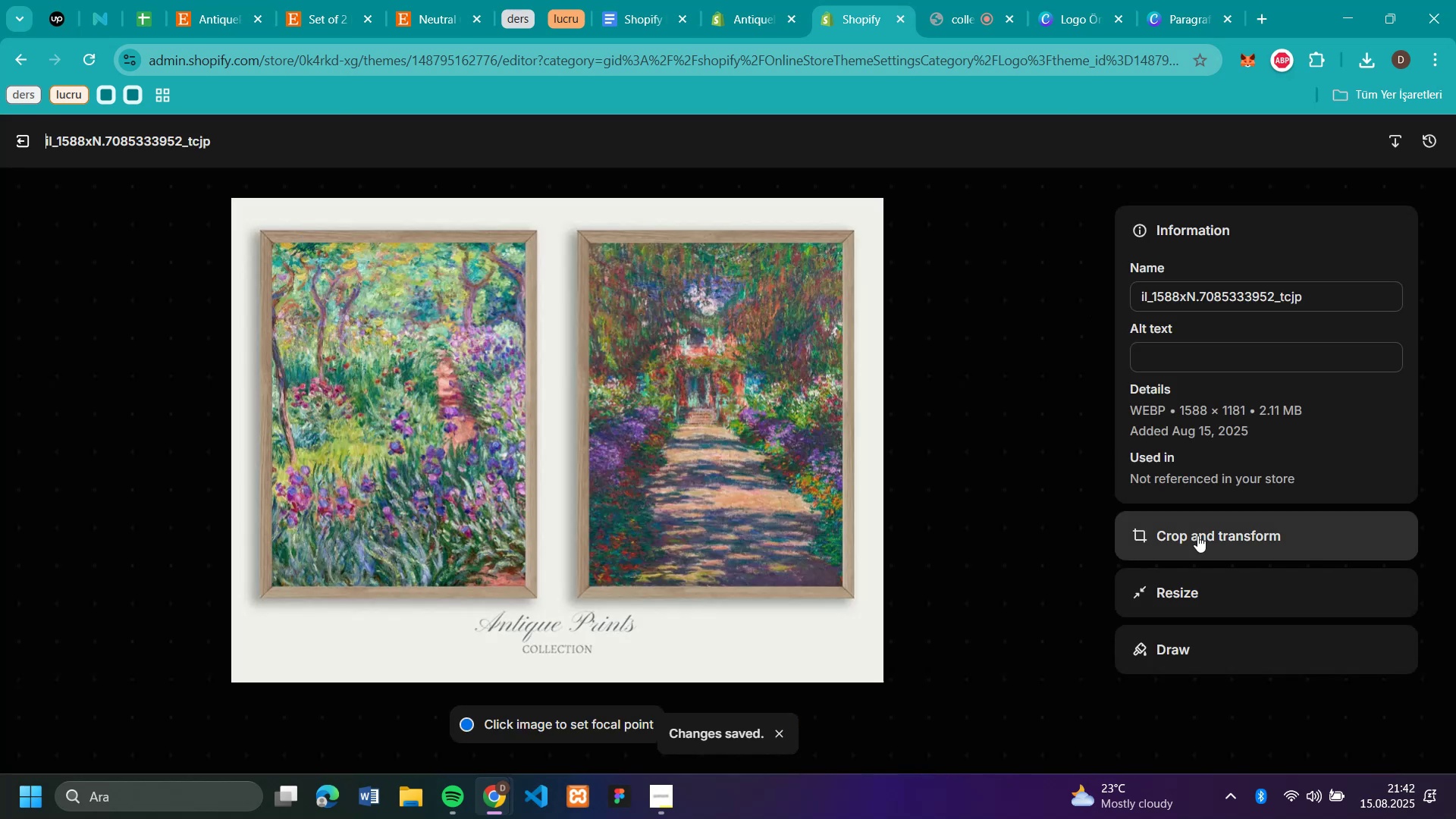 
left_click([24, 140])
 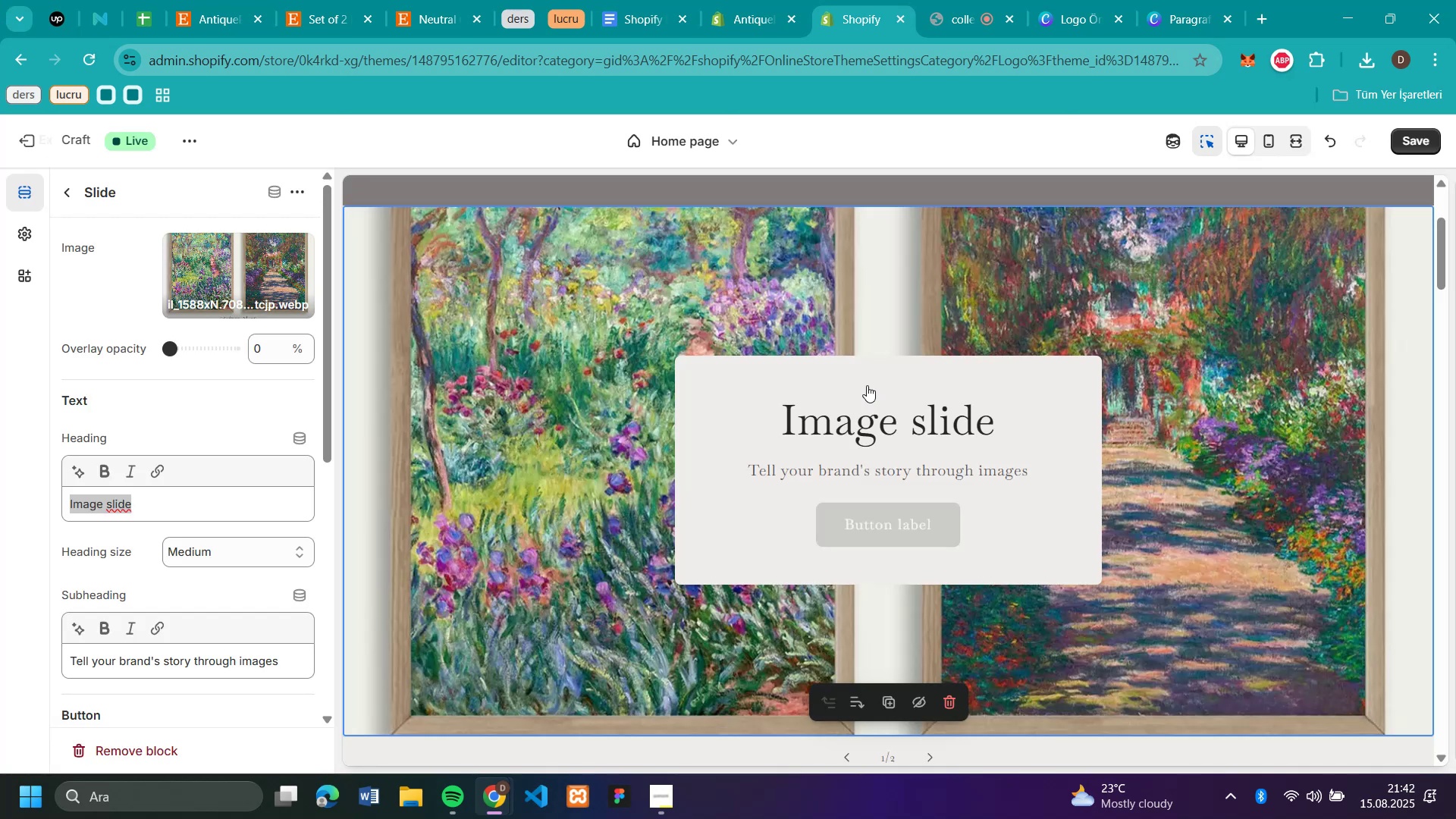 
scroll: coordinate [1272, 441], scroll_direction: up, amount: 2.0
 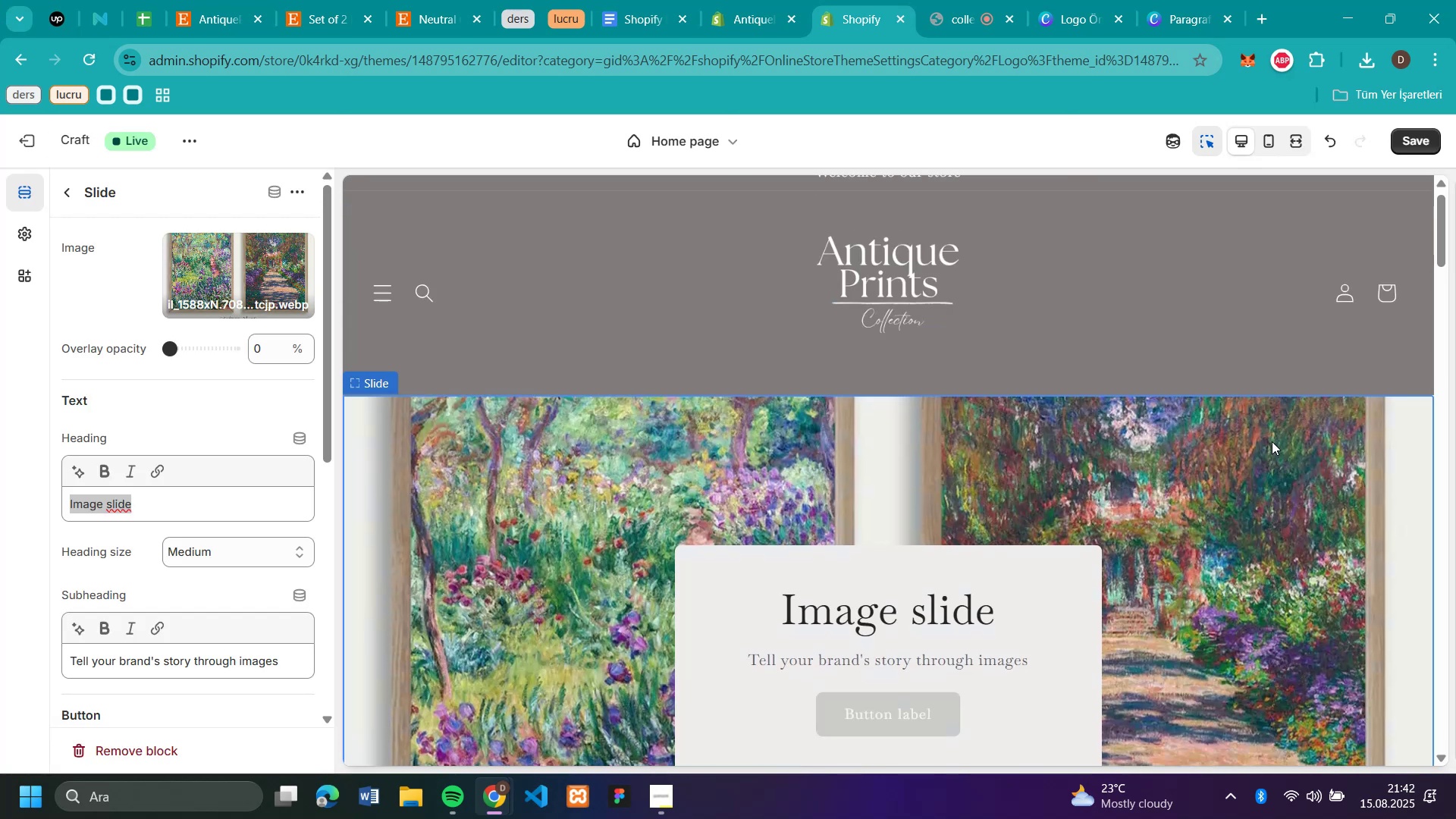 
scroll: coordinate [1272, 441], scroll_direction: down, amount: 3.0
 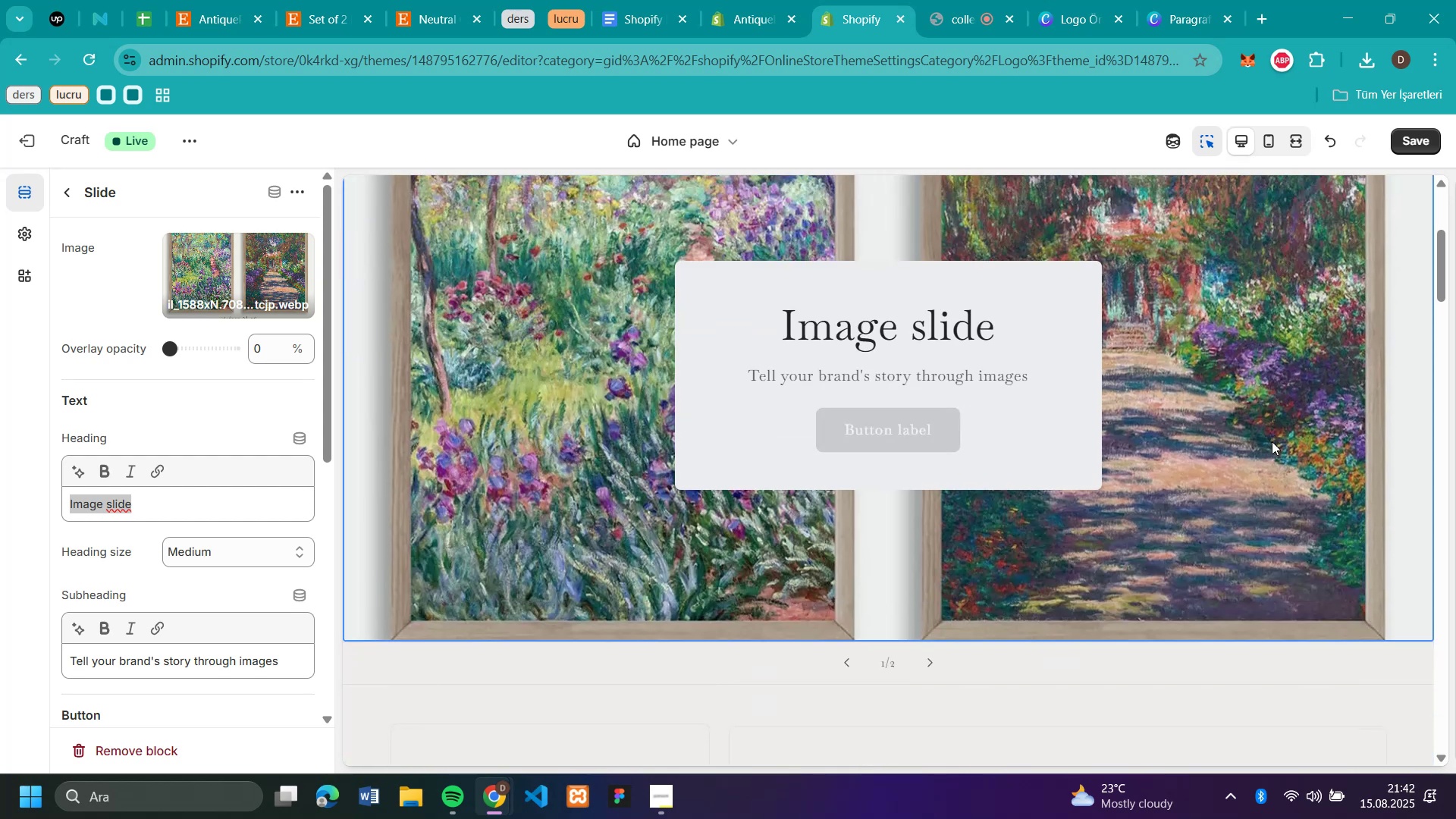 
scroll: coordinate [1272, 441], scroll_direction: up, amount: 4.0
 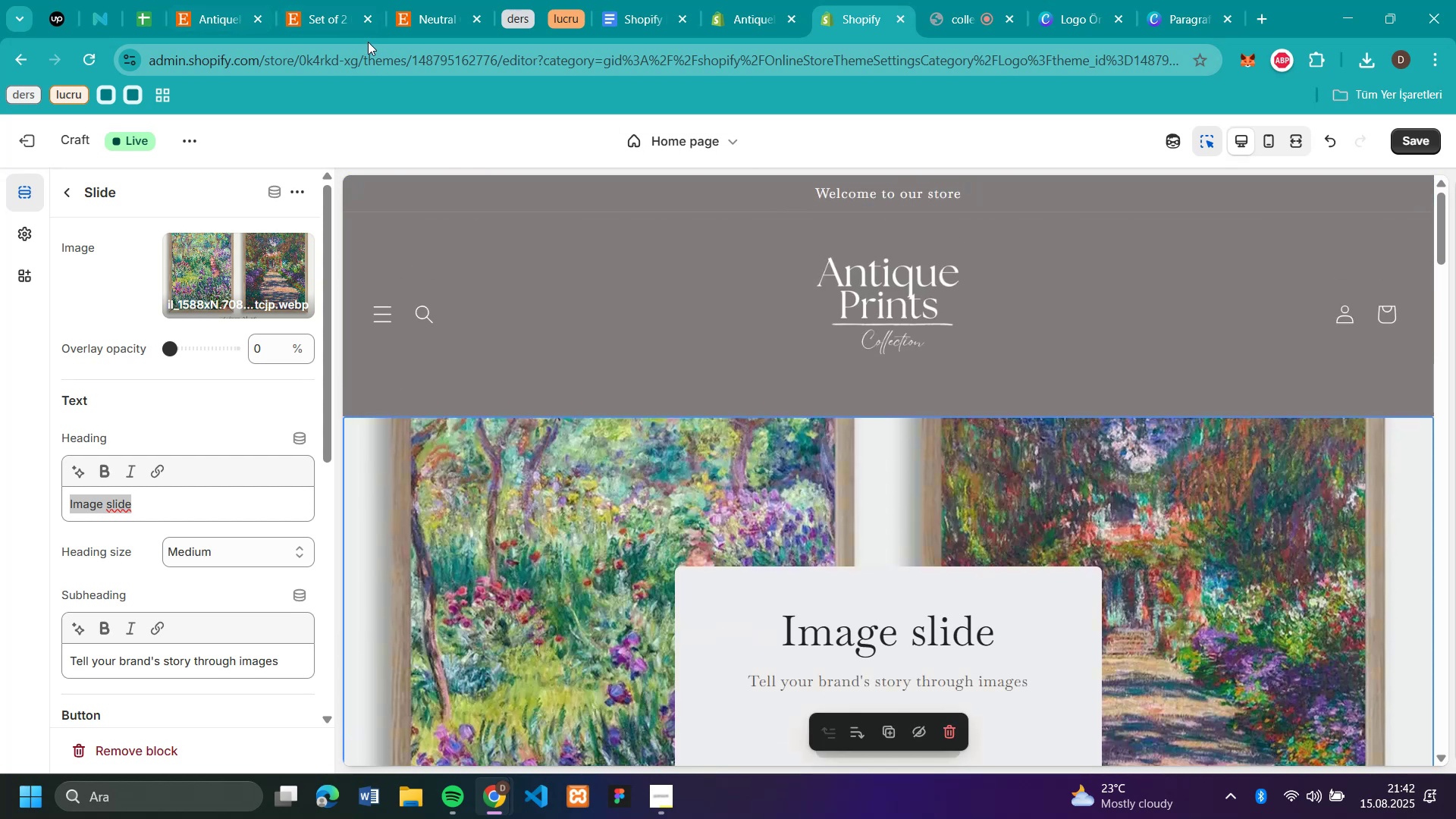 
left_click([307, 20])
 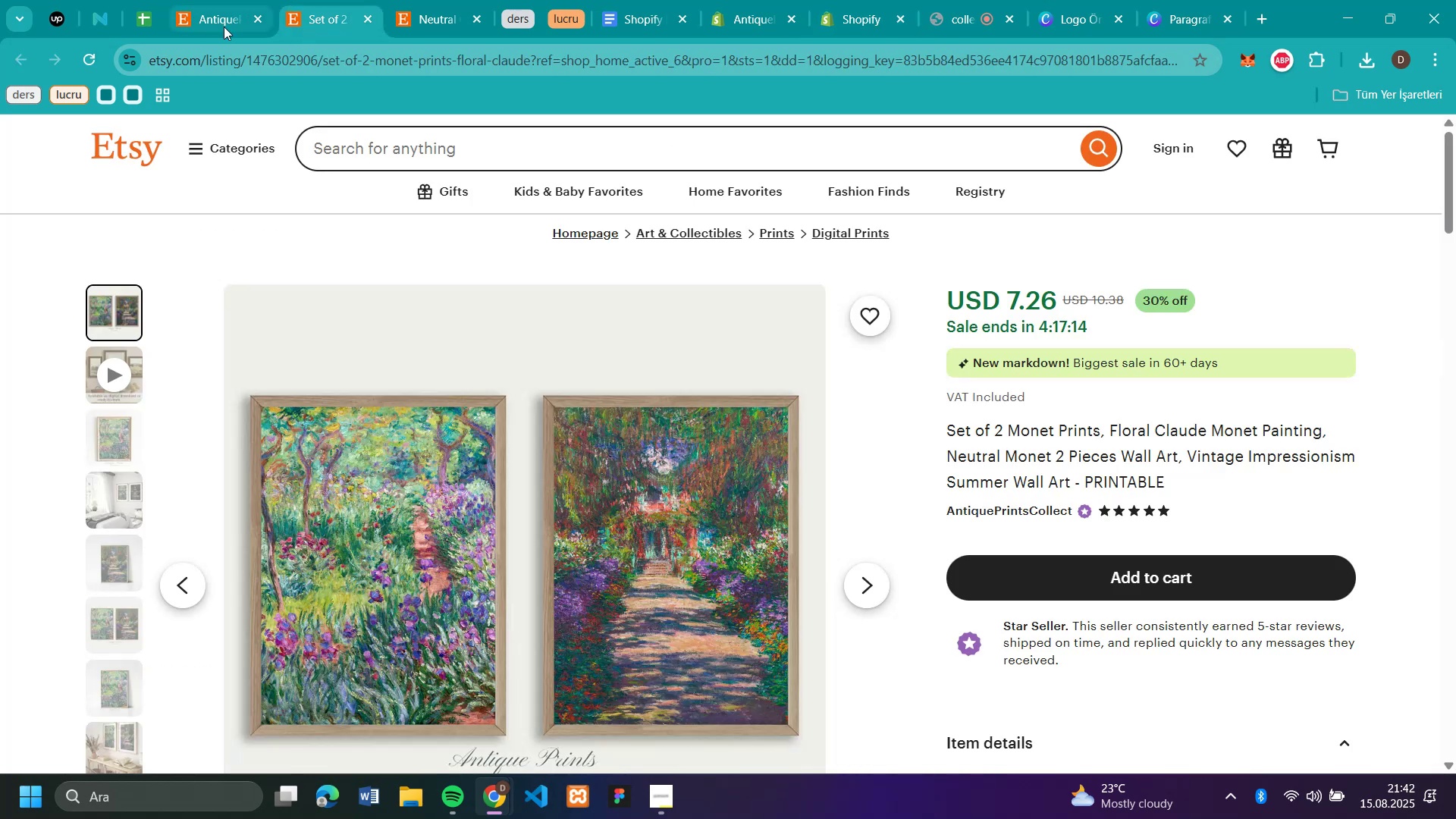 
left_click([221, 24])
 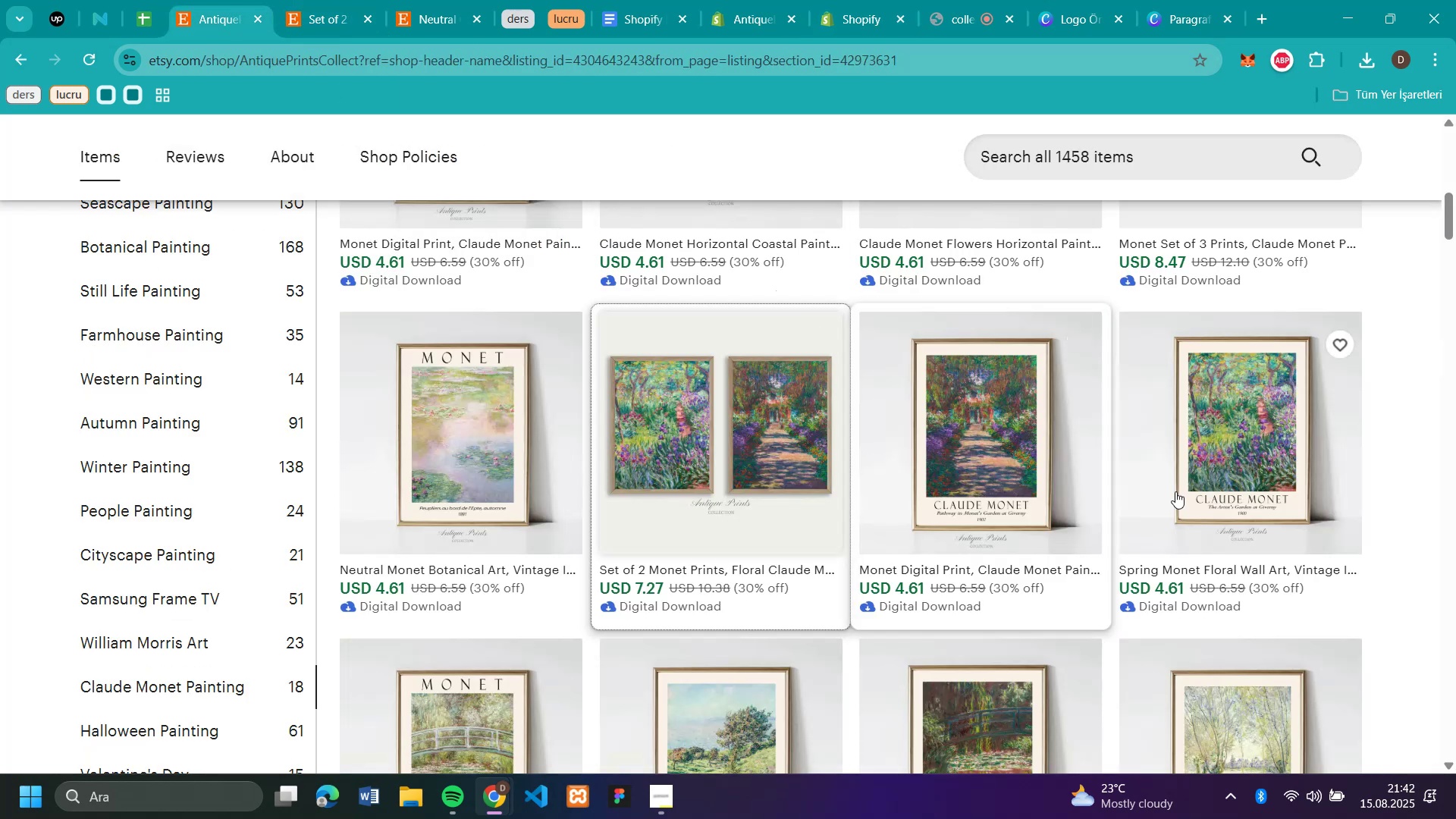 
scroll: coordinate [1270, 465], scroll_direction: down, amount: 8.0
 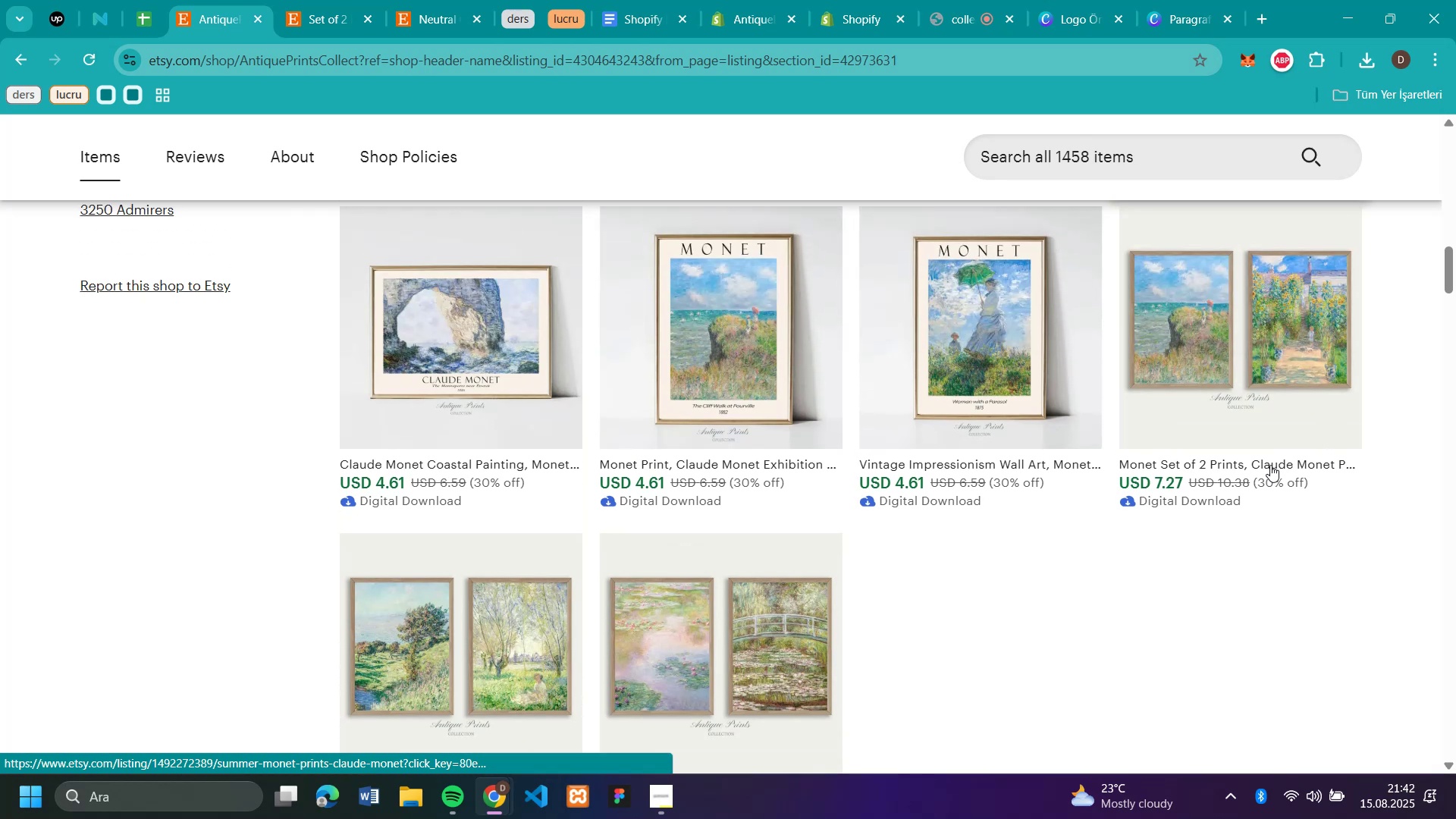 
scroll: coordinate [187, 332], scroll_direction: up, amount: 12.0
 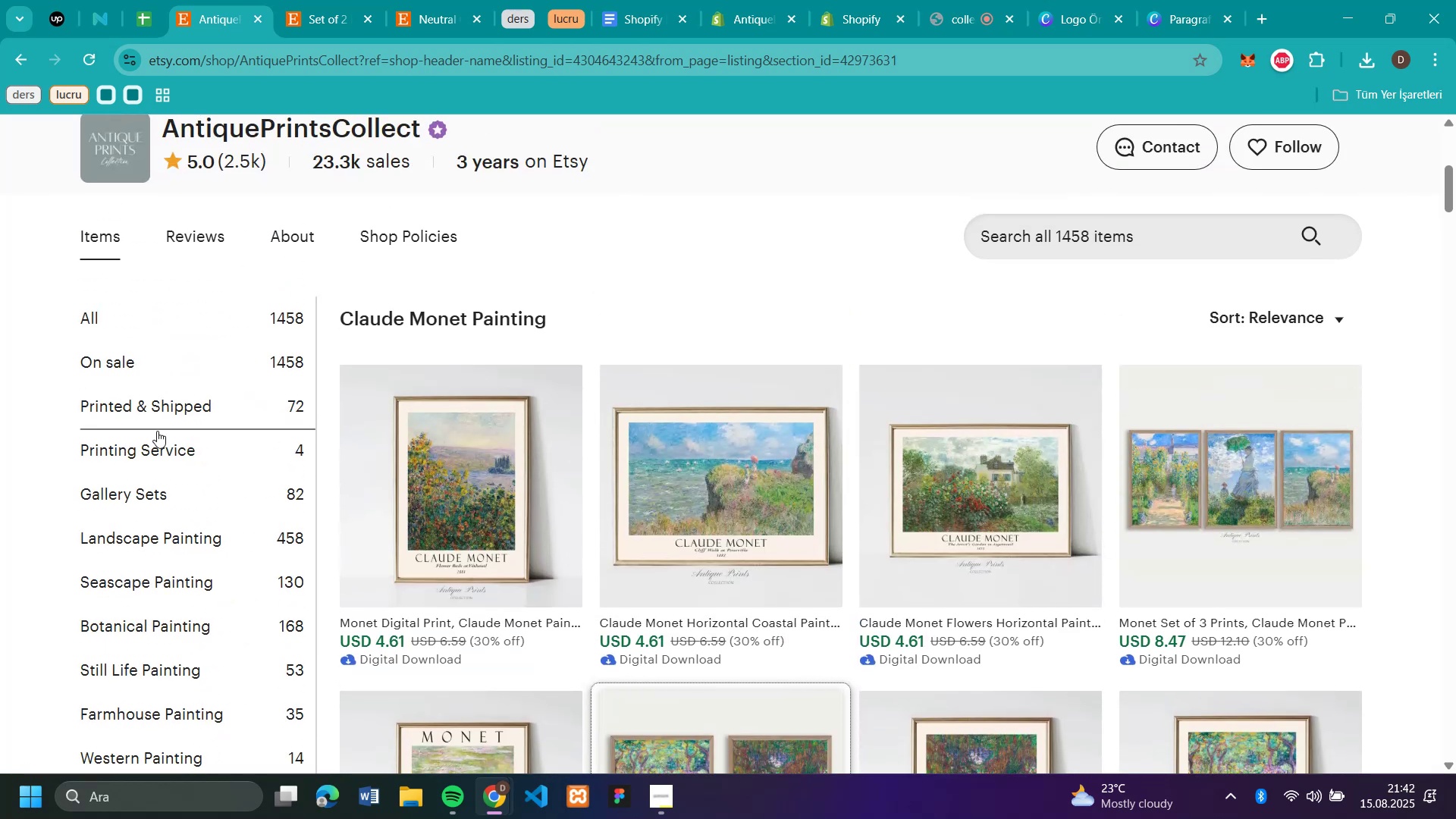 
left_click([159, 485])
 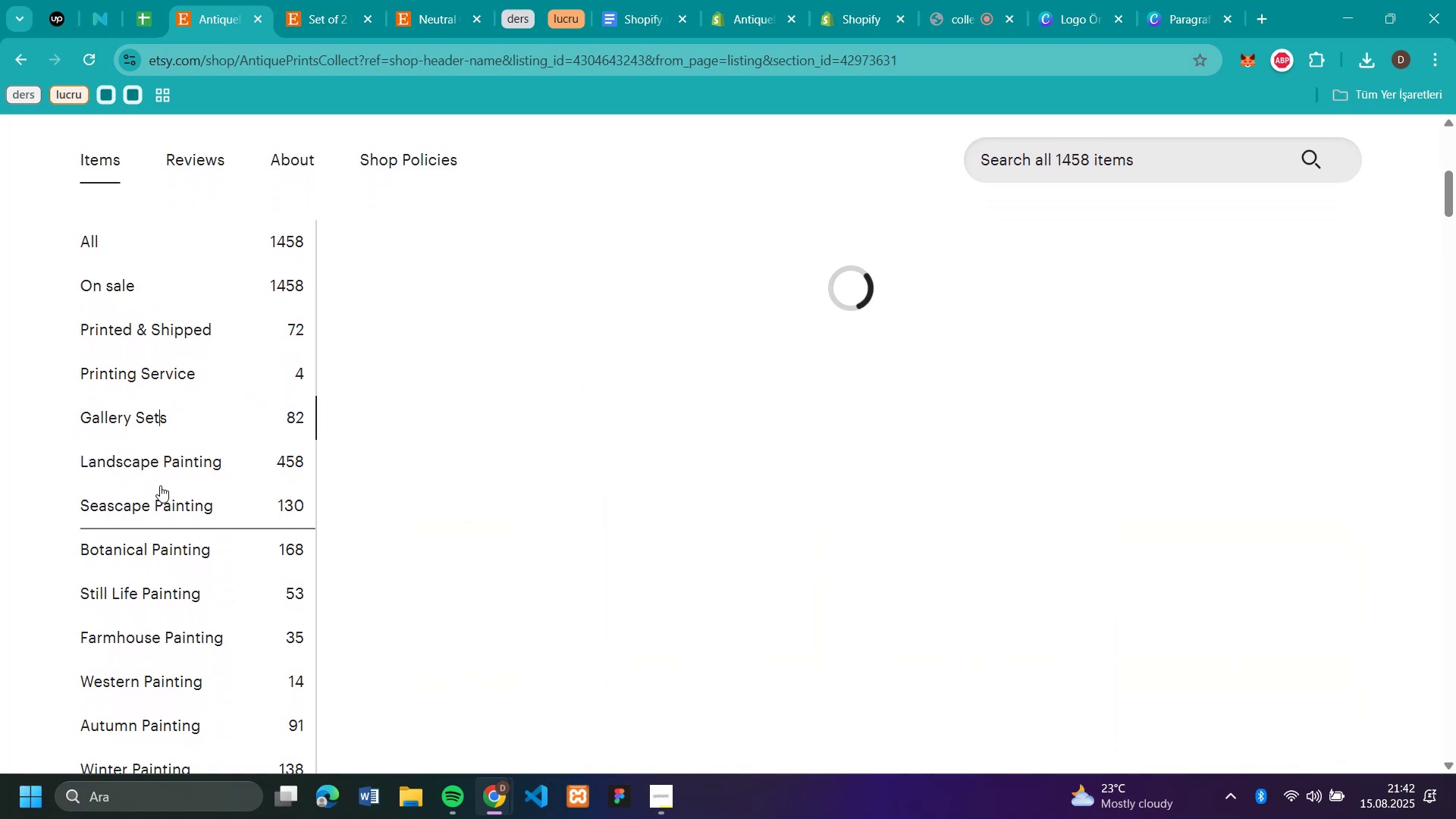 
mouse_move([1260, 410])
 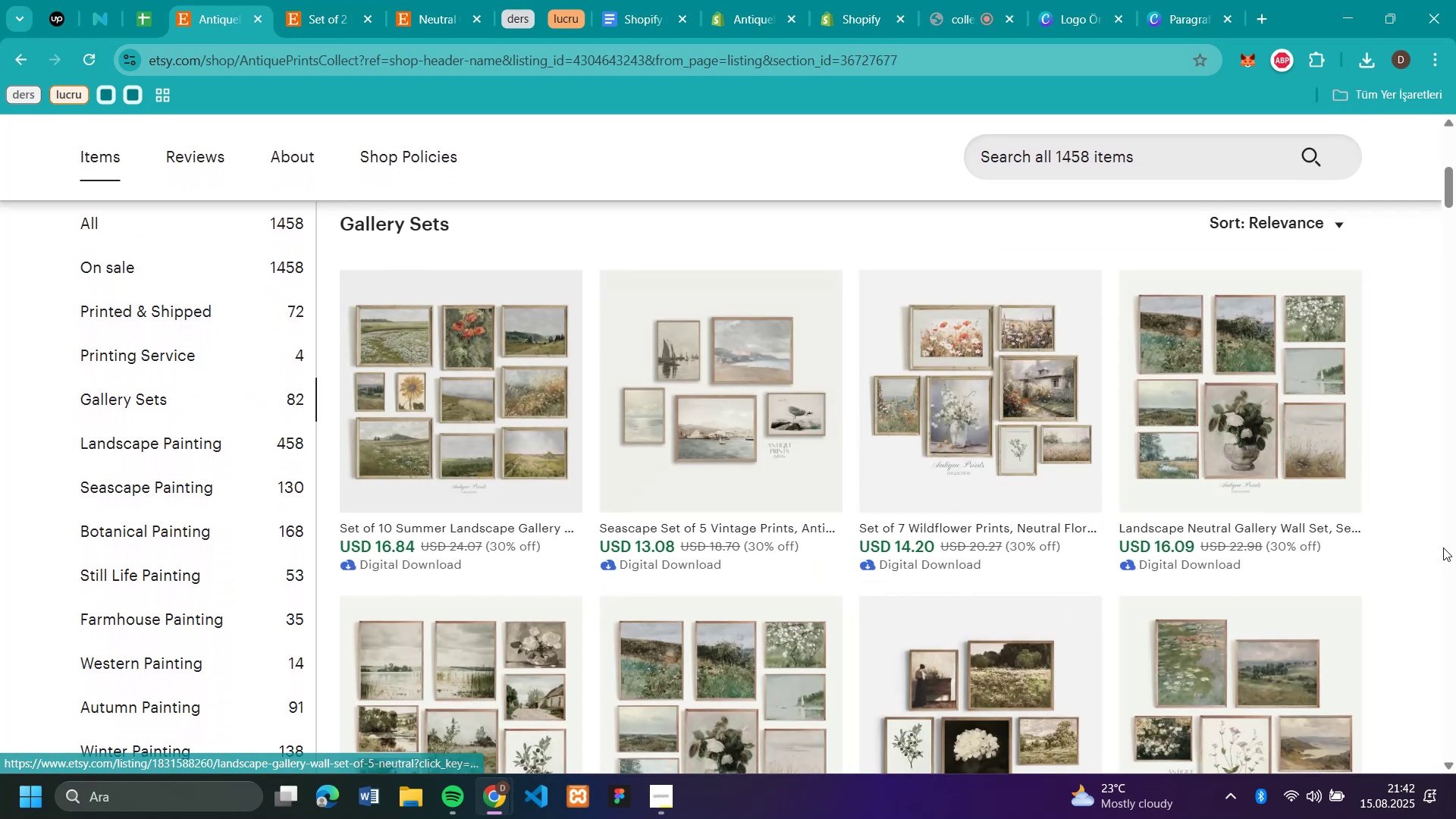 
scroll: coordinate [1439, 540], scroll_direction: down, amount: 1.0
 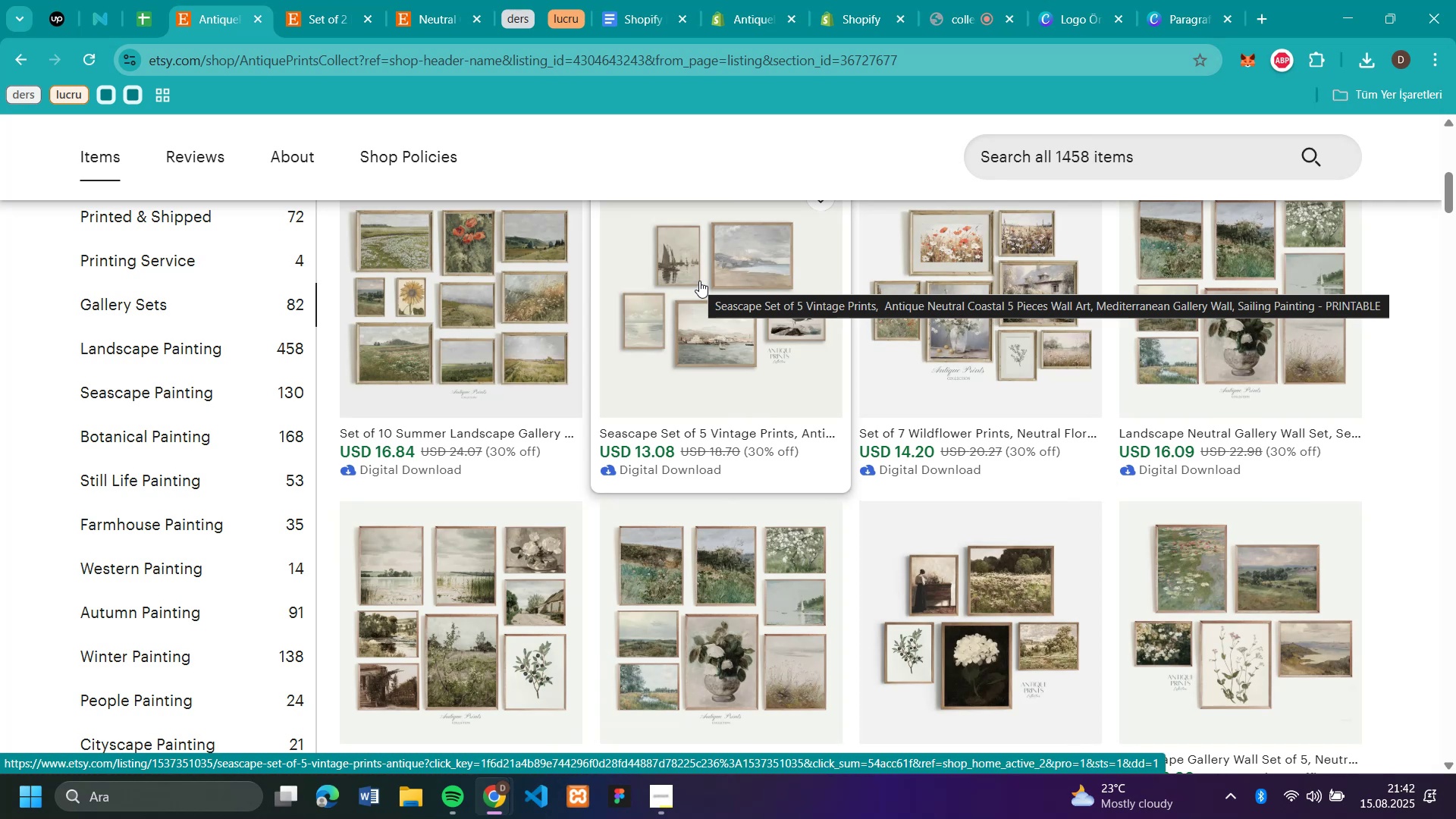 
wait(6.26)
 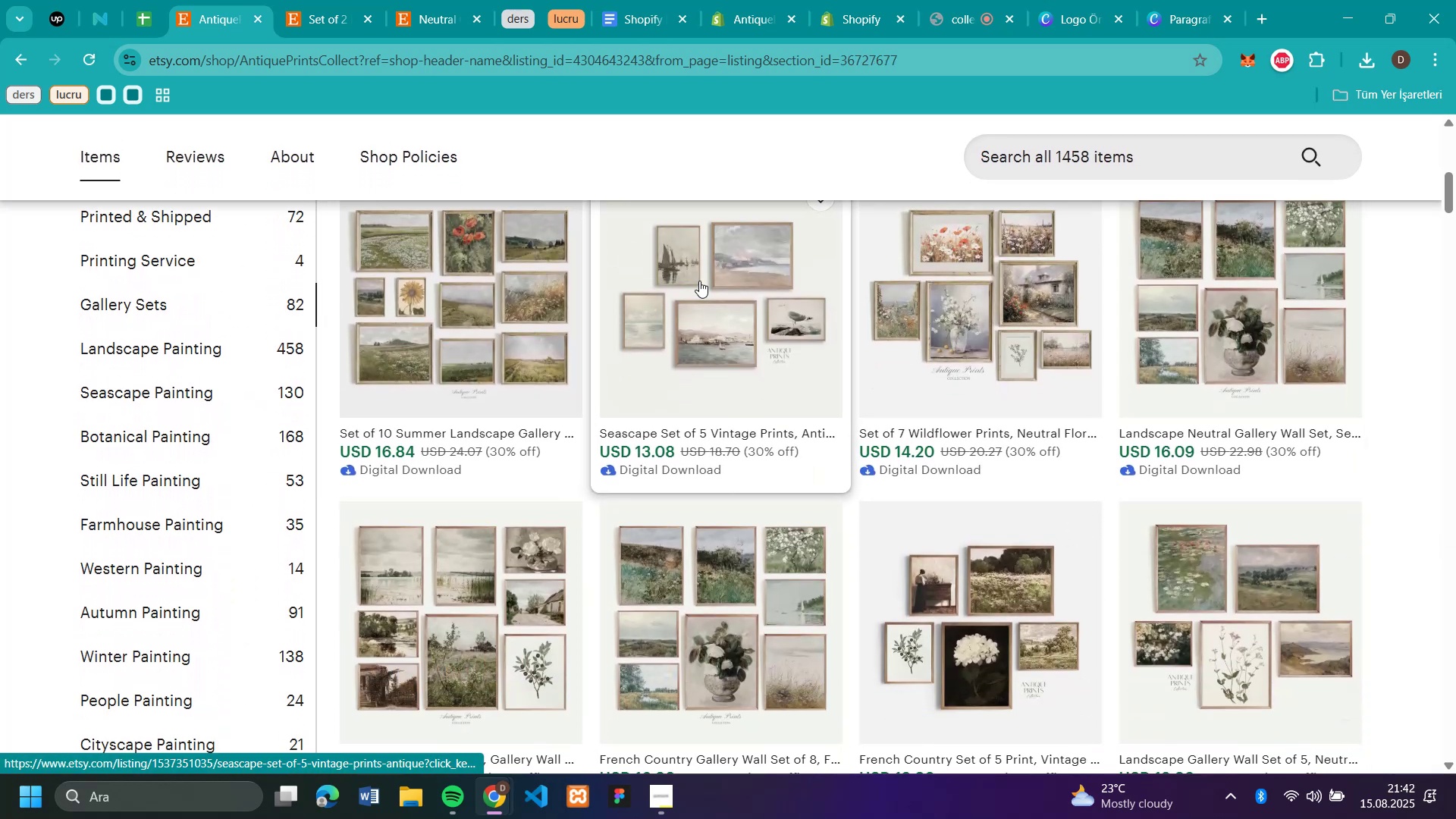 
scroll: coordinate [1455, 350], scroll_direction: down, amount: 16.0
 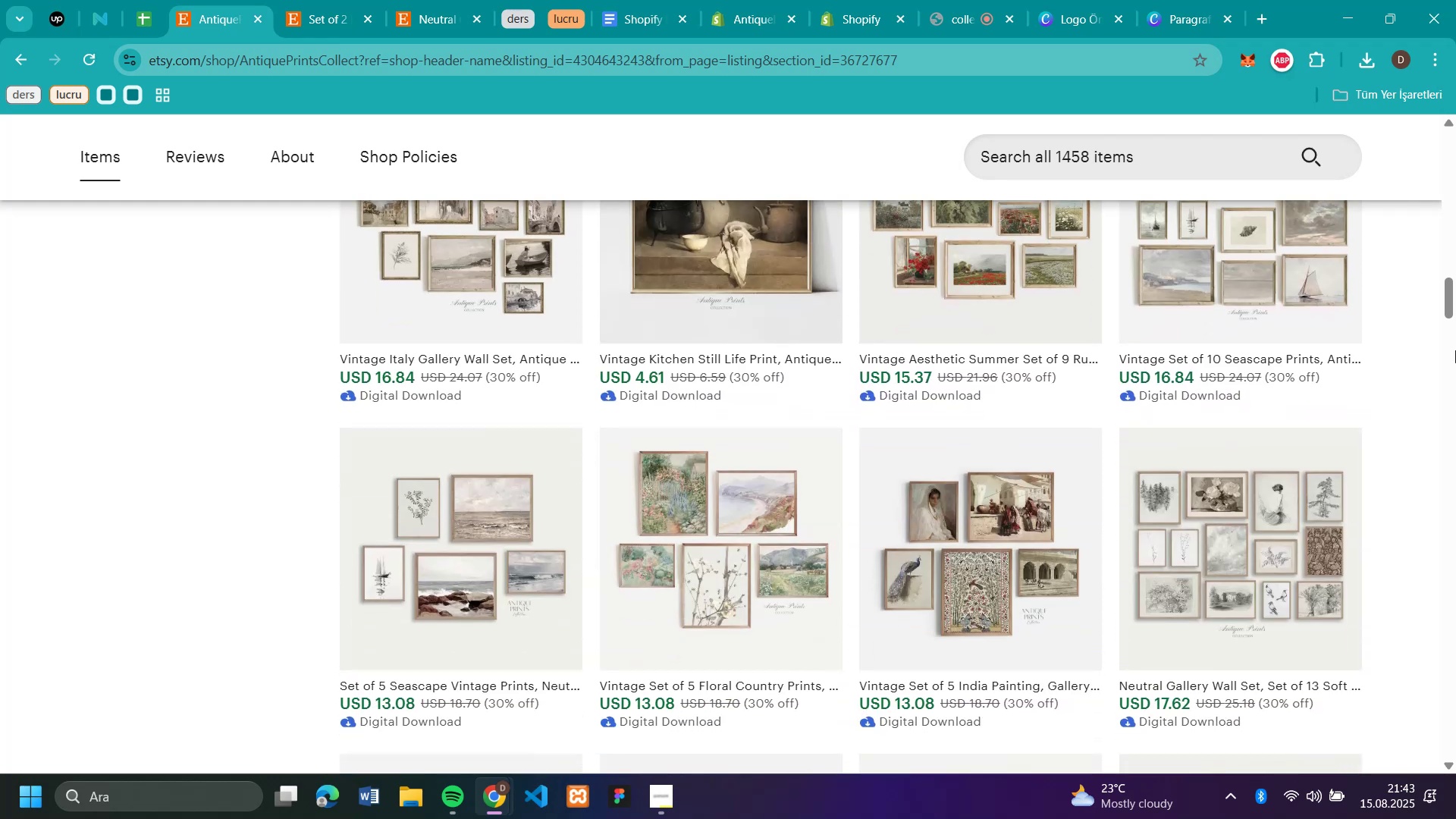 
scroll: coordinate [1455, 350], scroll_direction: down, amount: 9.0
 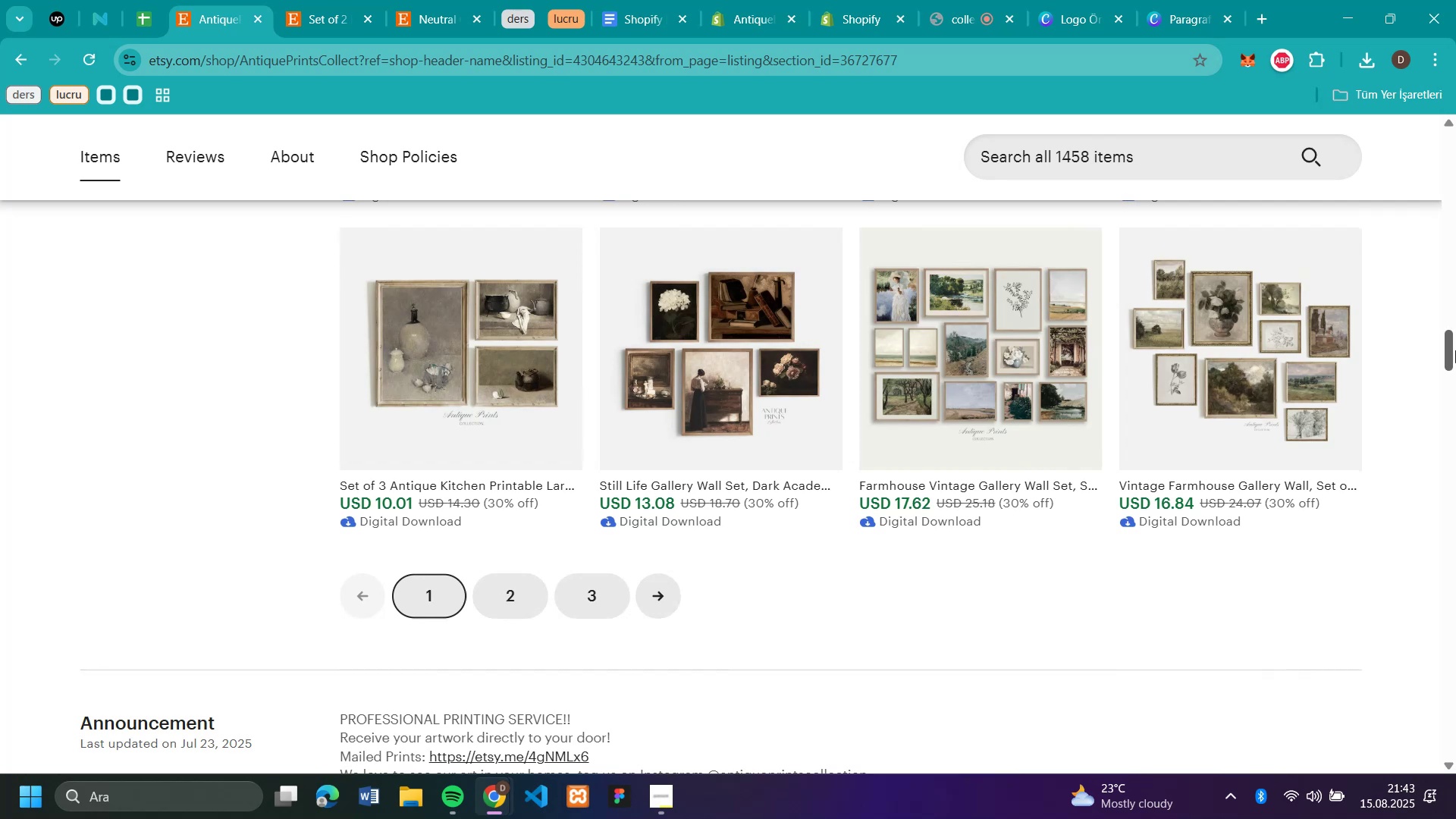 
scroll: coordinate [1338, 389], scroll_direction: up, amount: 20.0
 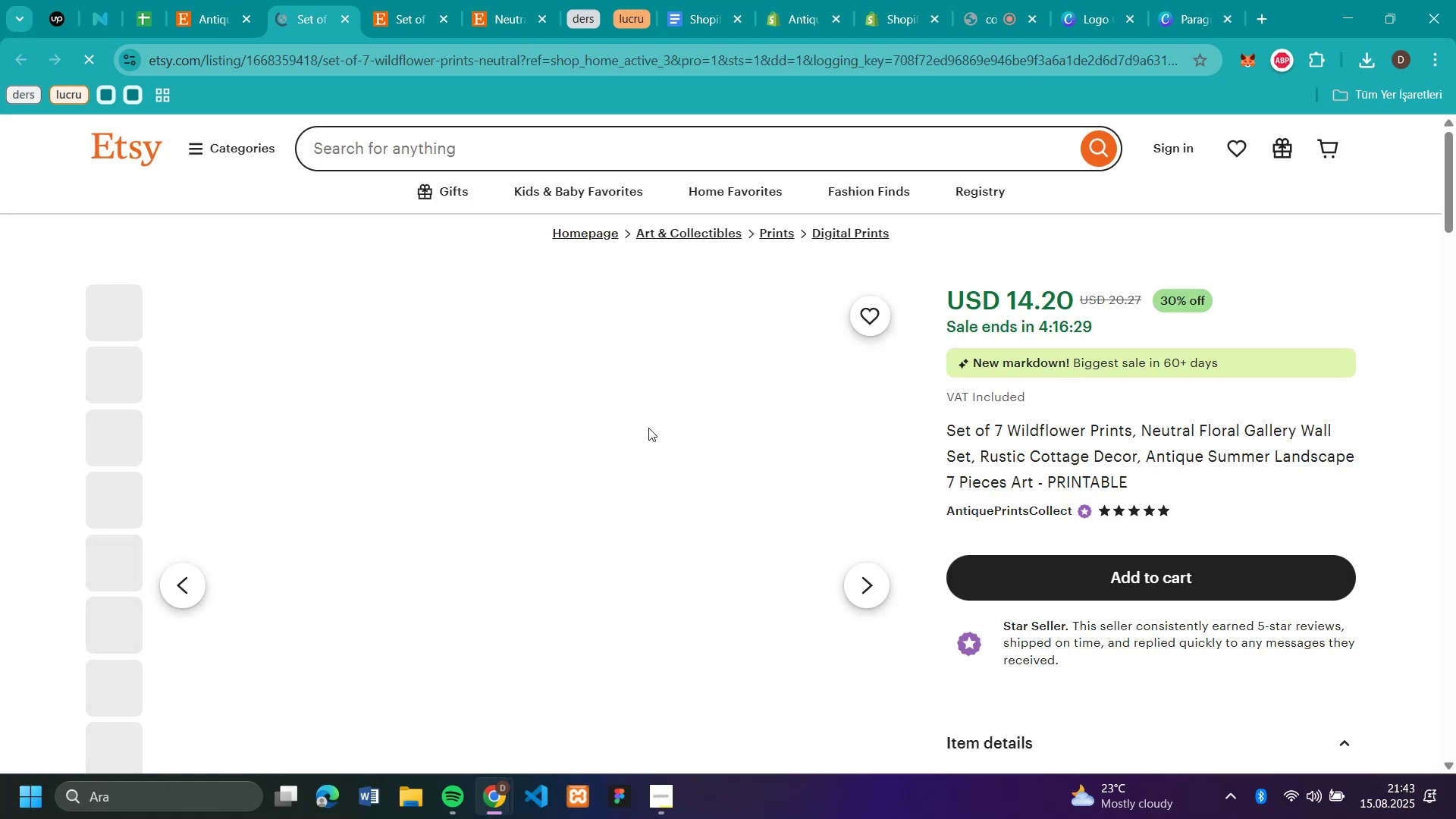 
wait(6.0)
 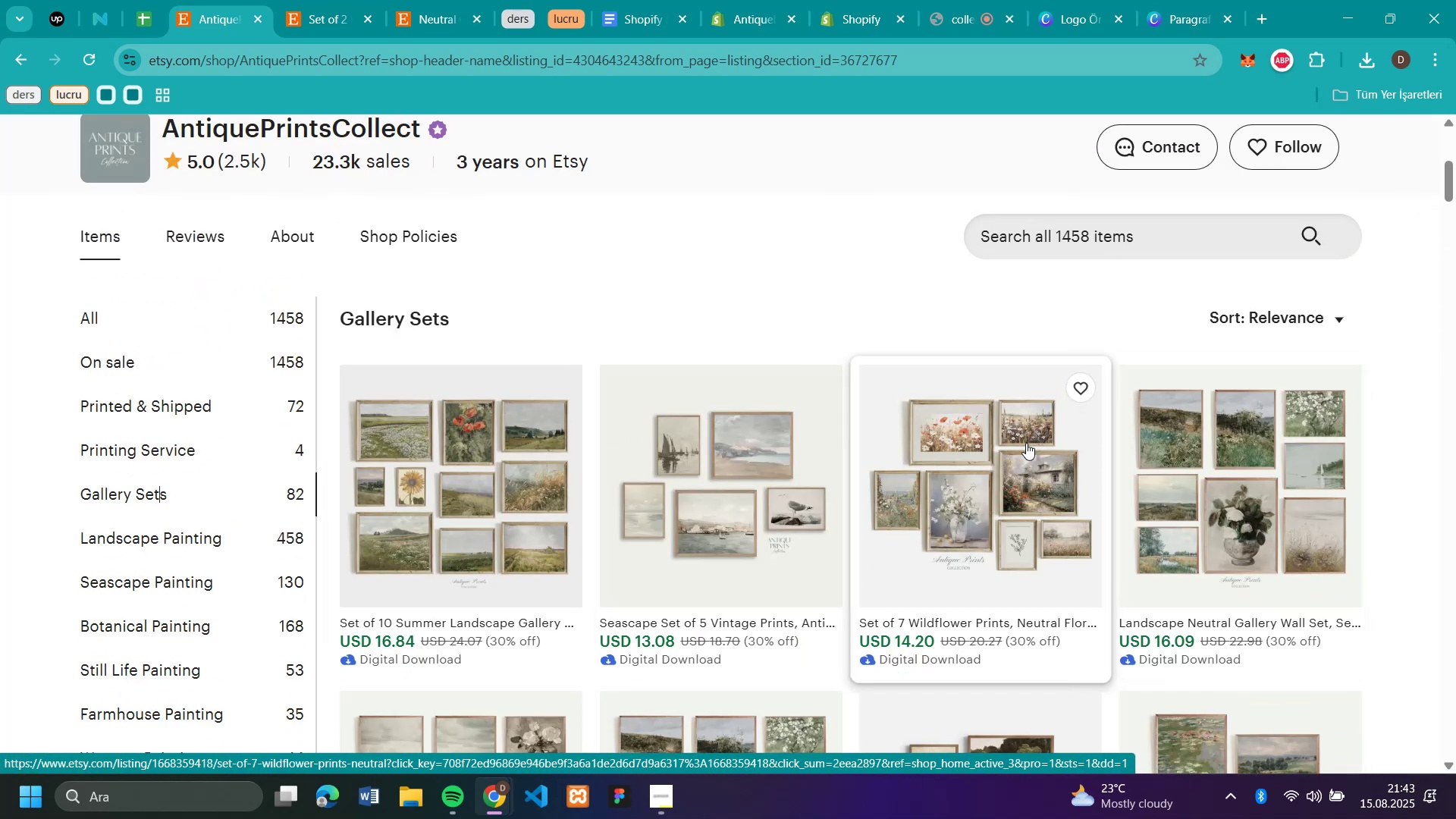 
right_click([532, 460])
 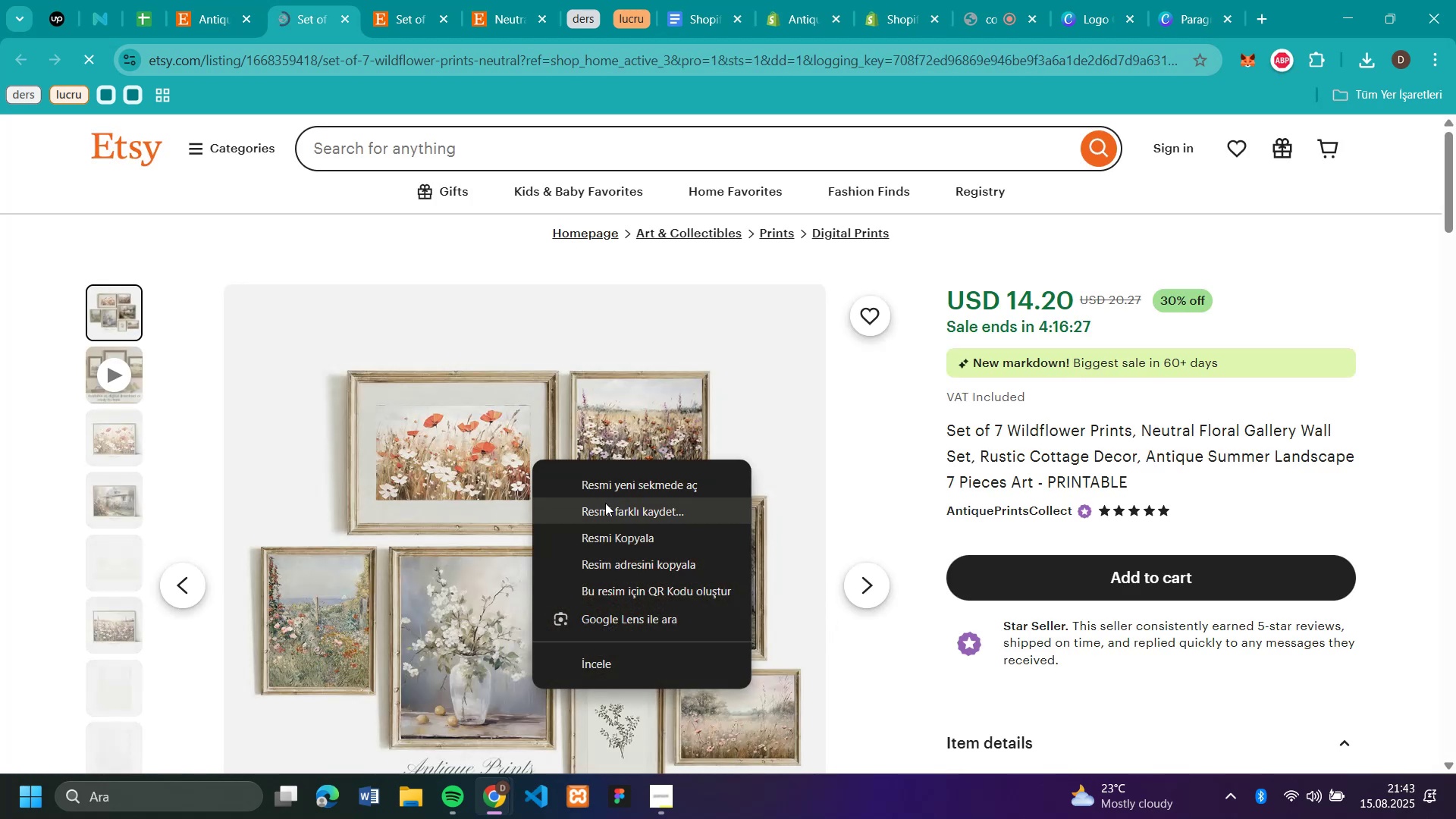 
left_click([607, 504])
 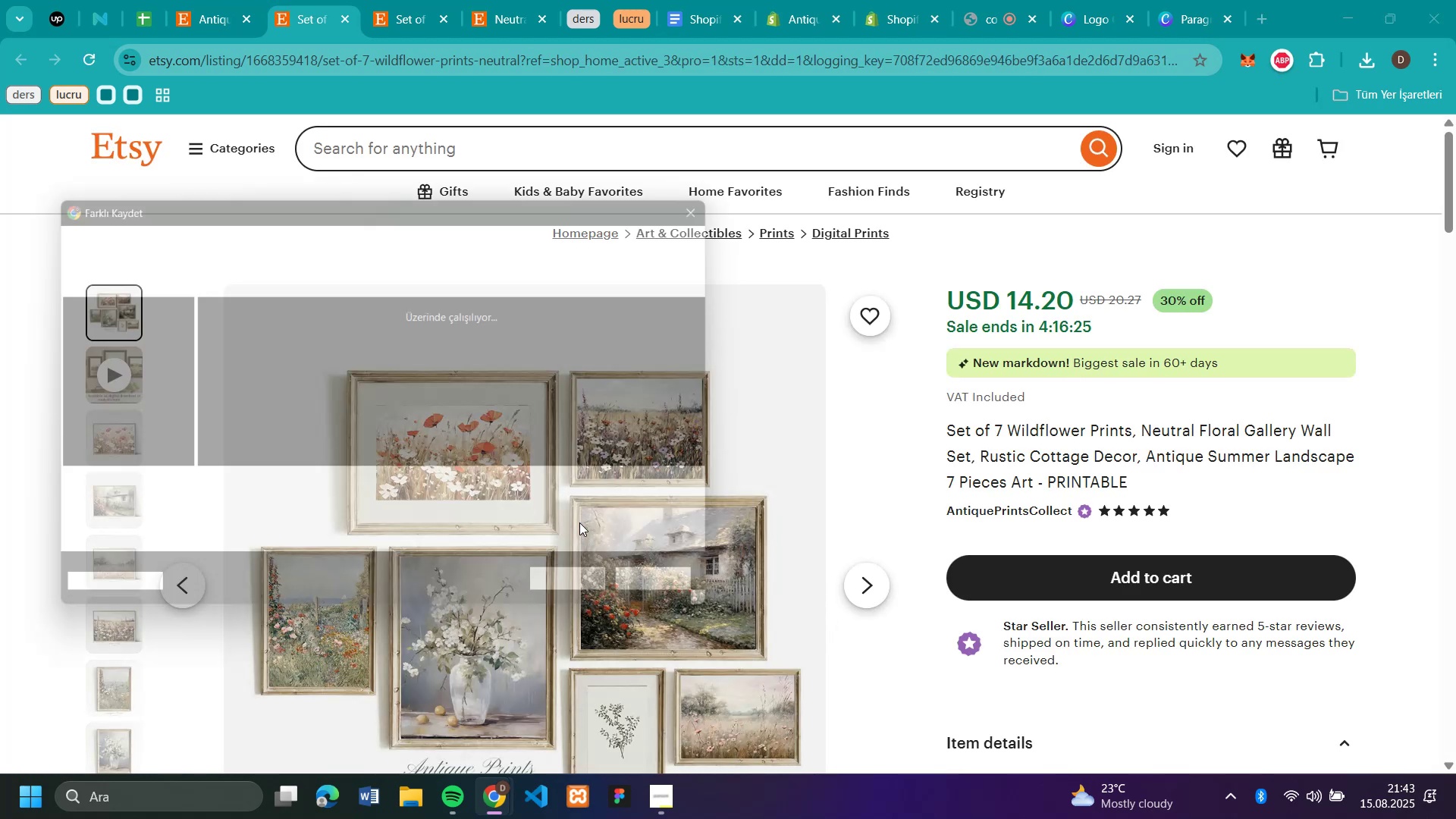 
key(Enter)
 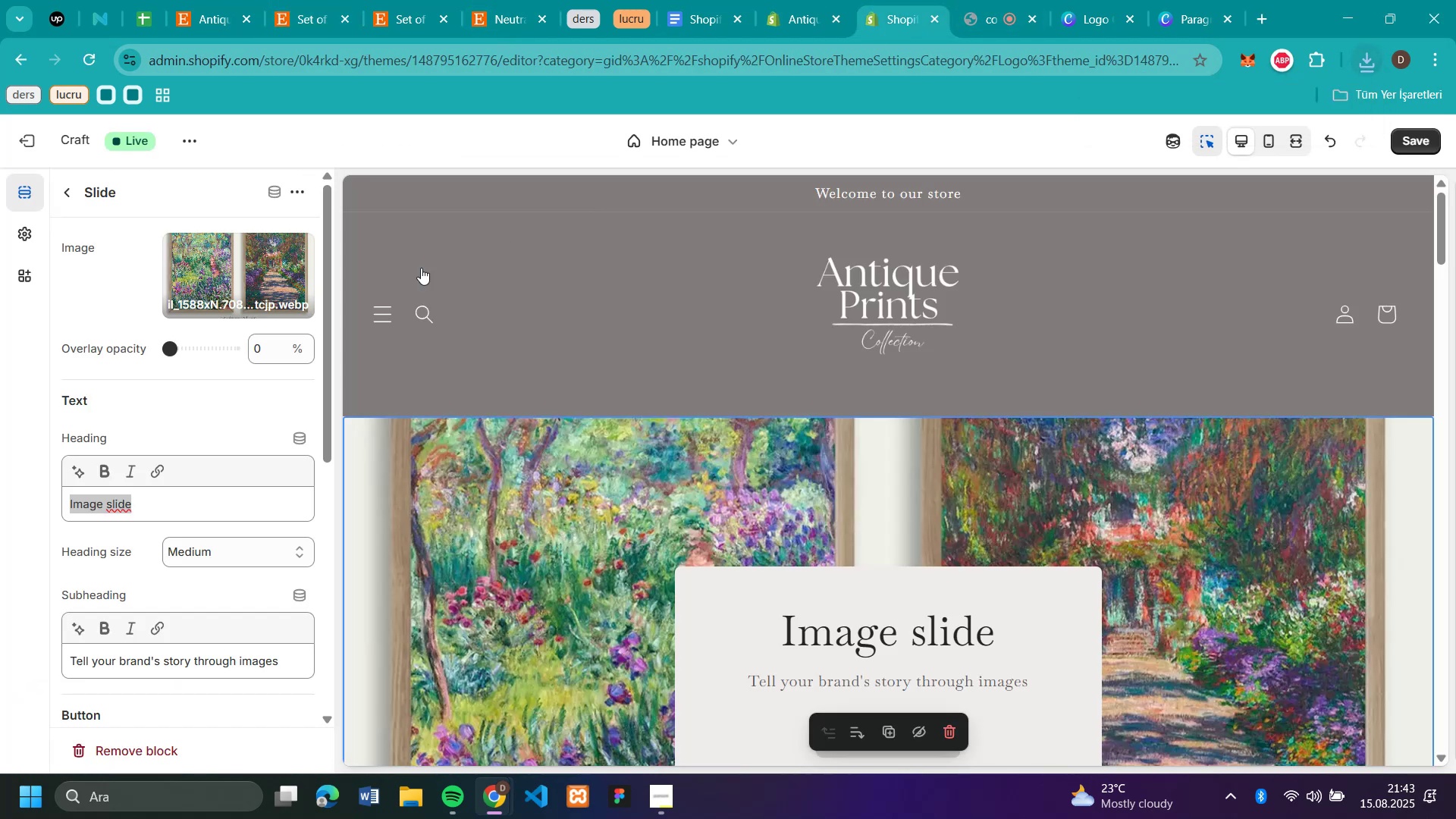 
scroll: coordinate [636, 532], scroll_direction: down, amount: 3.0
 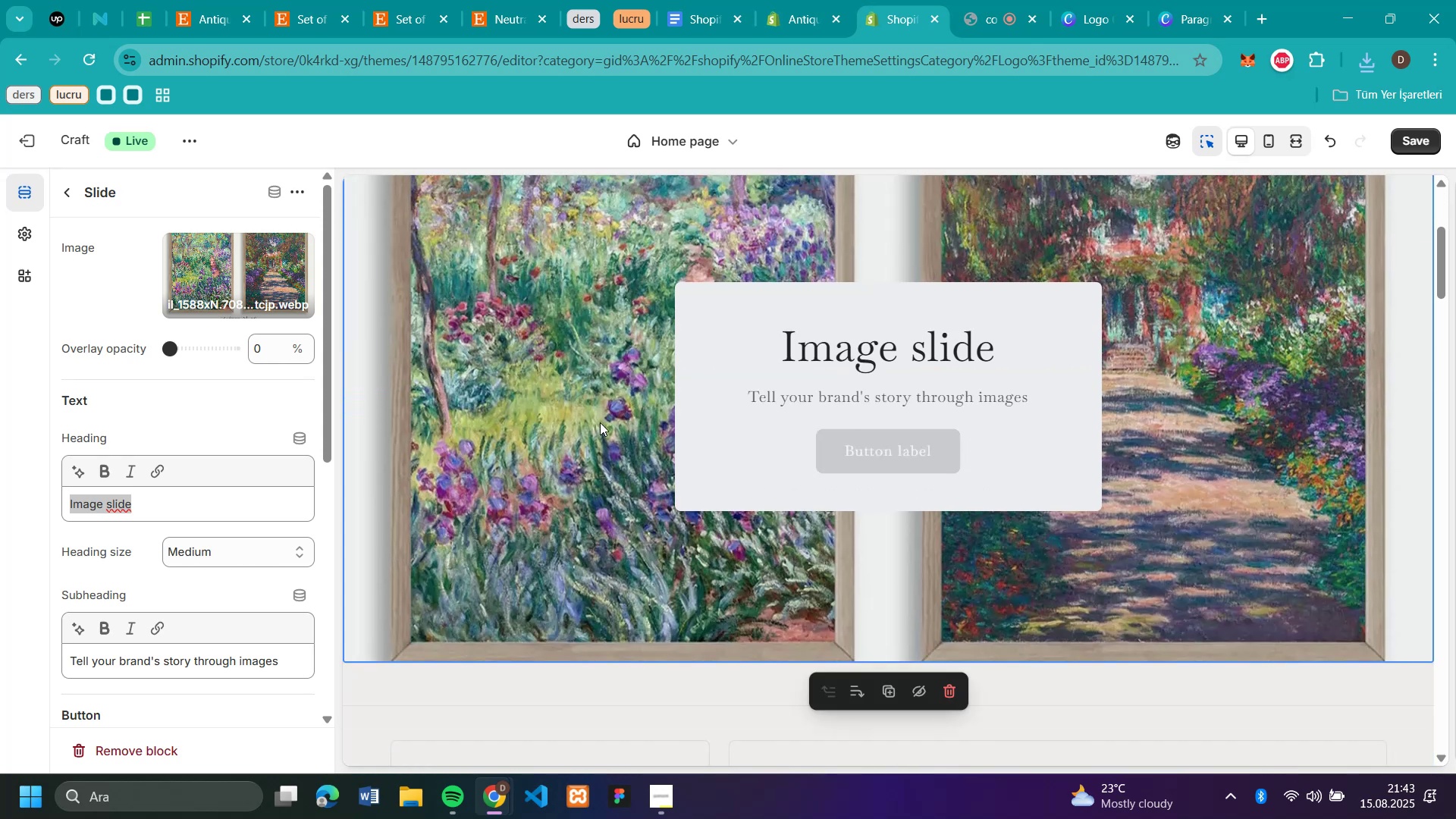 
left_click([600, 422])
 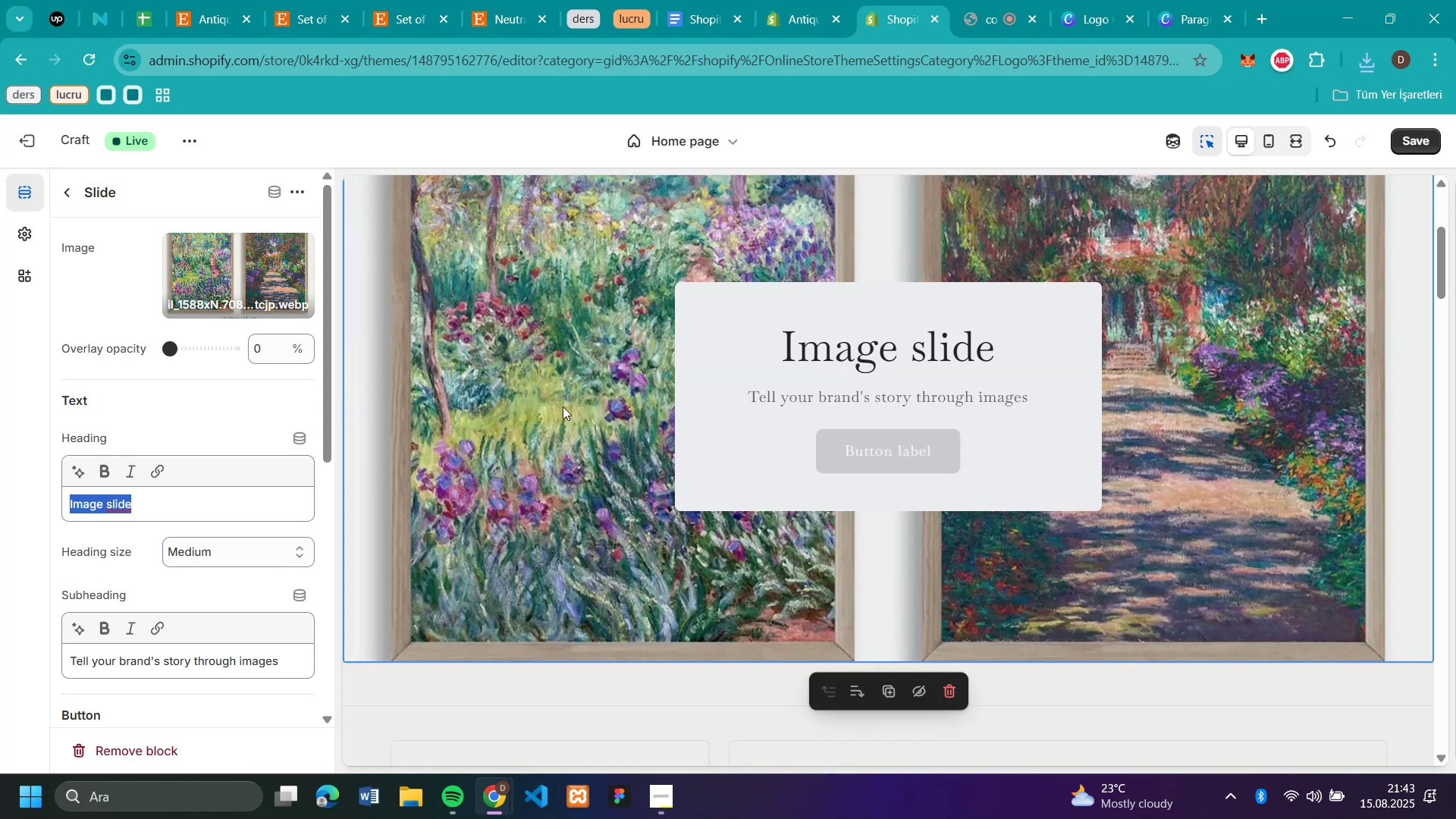 
mouse_move([229, 277])
 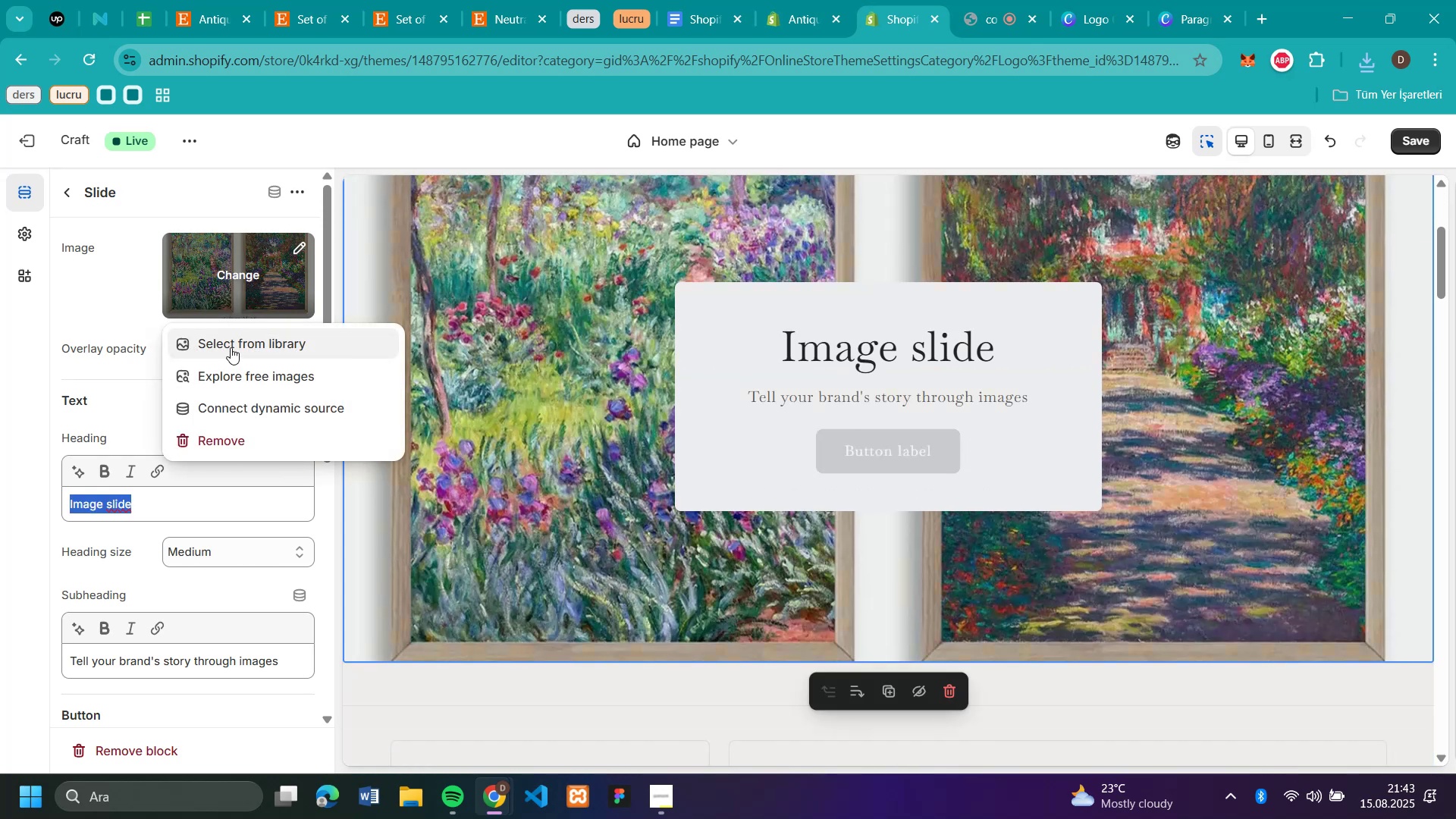 
left_click([231, 347])
 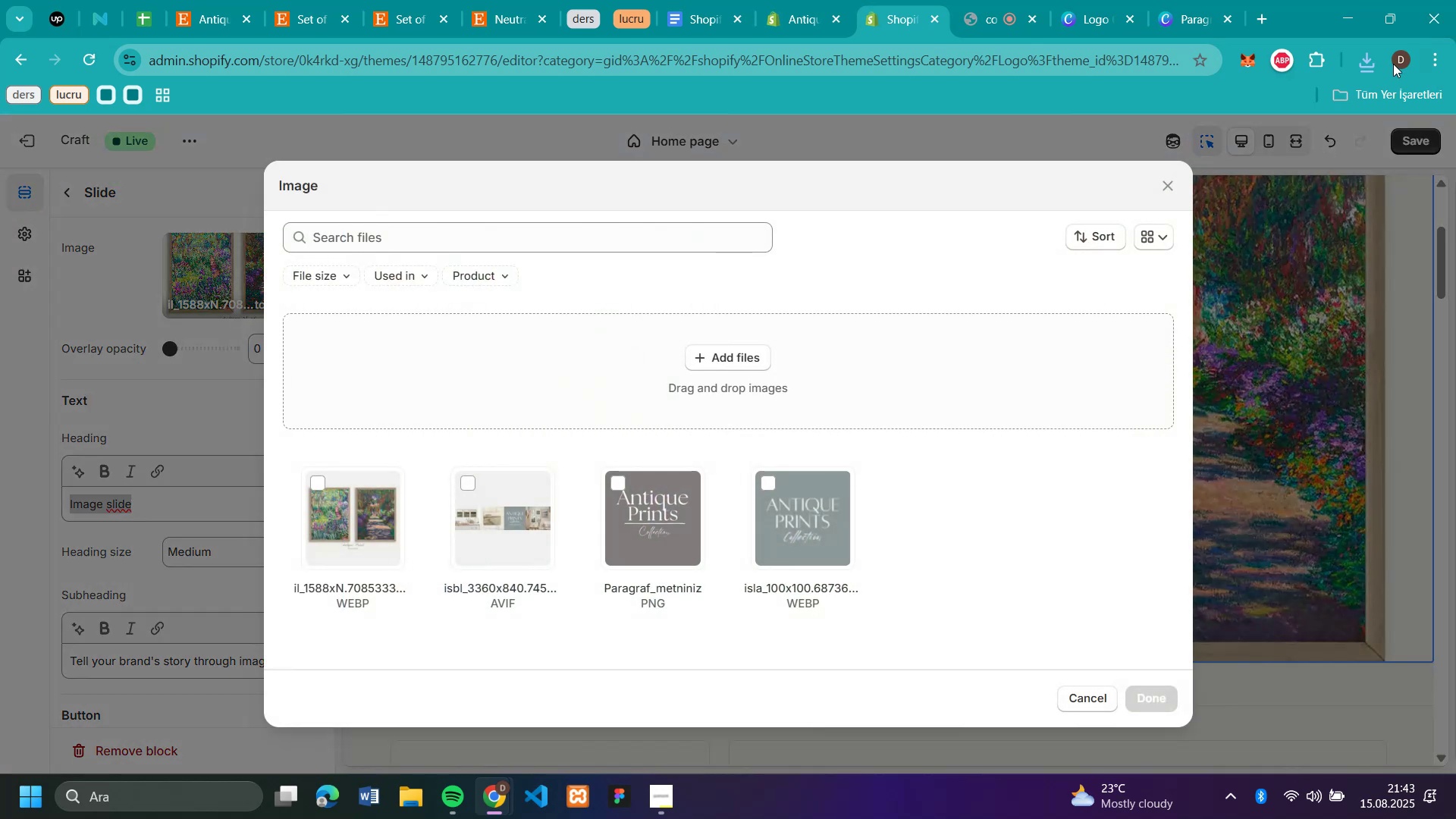 
left_click([1363, 58])
 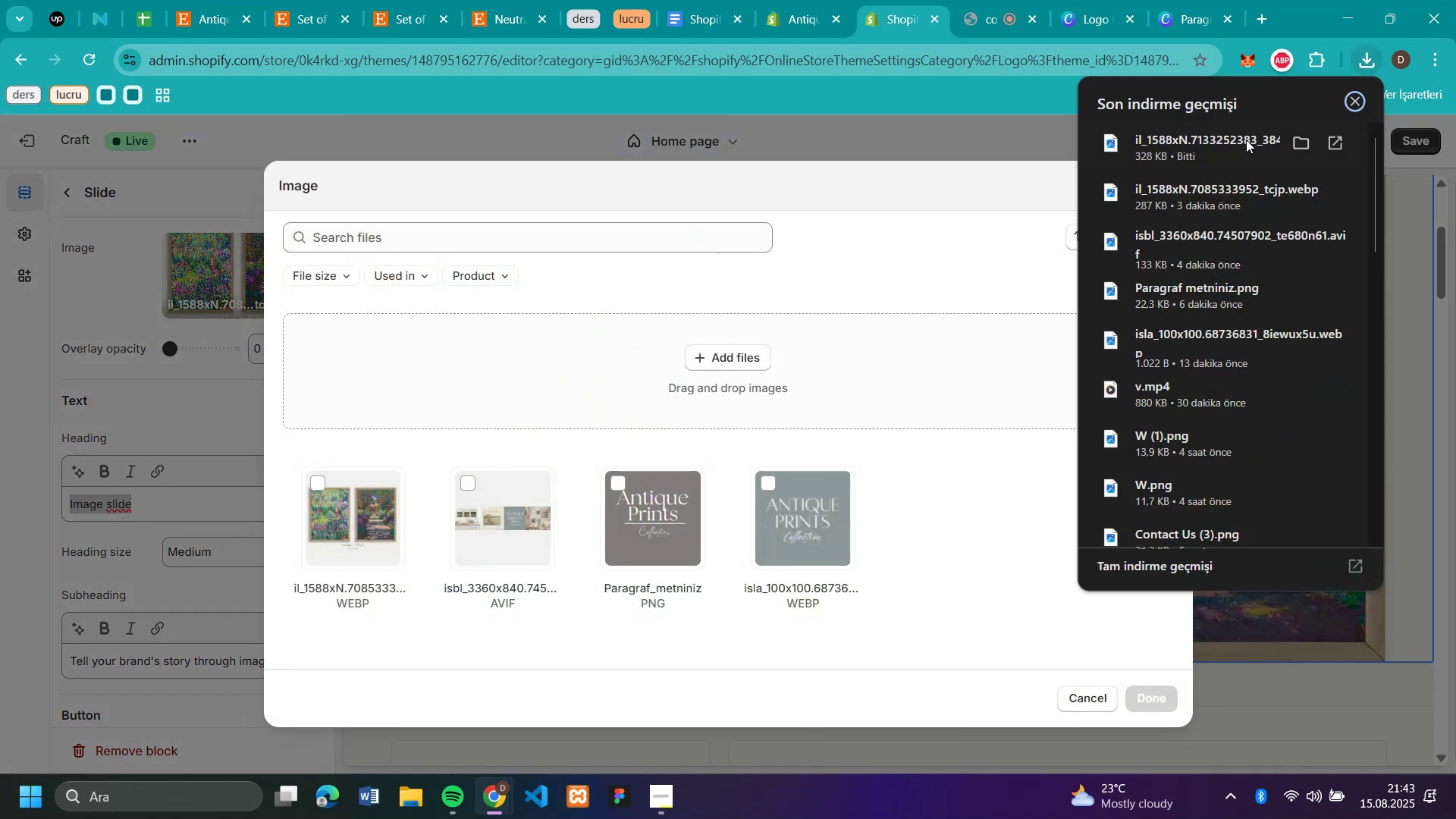 
left_click_drag(start_coordinate=[1222, 143], to_coordinate=[694, 363])
 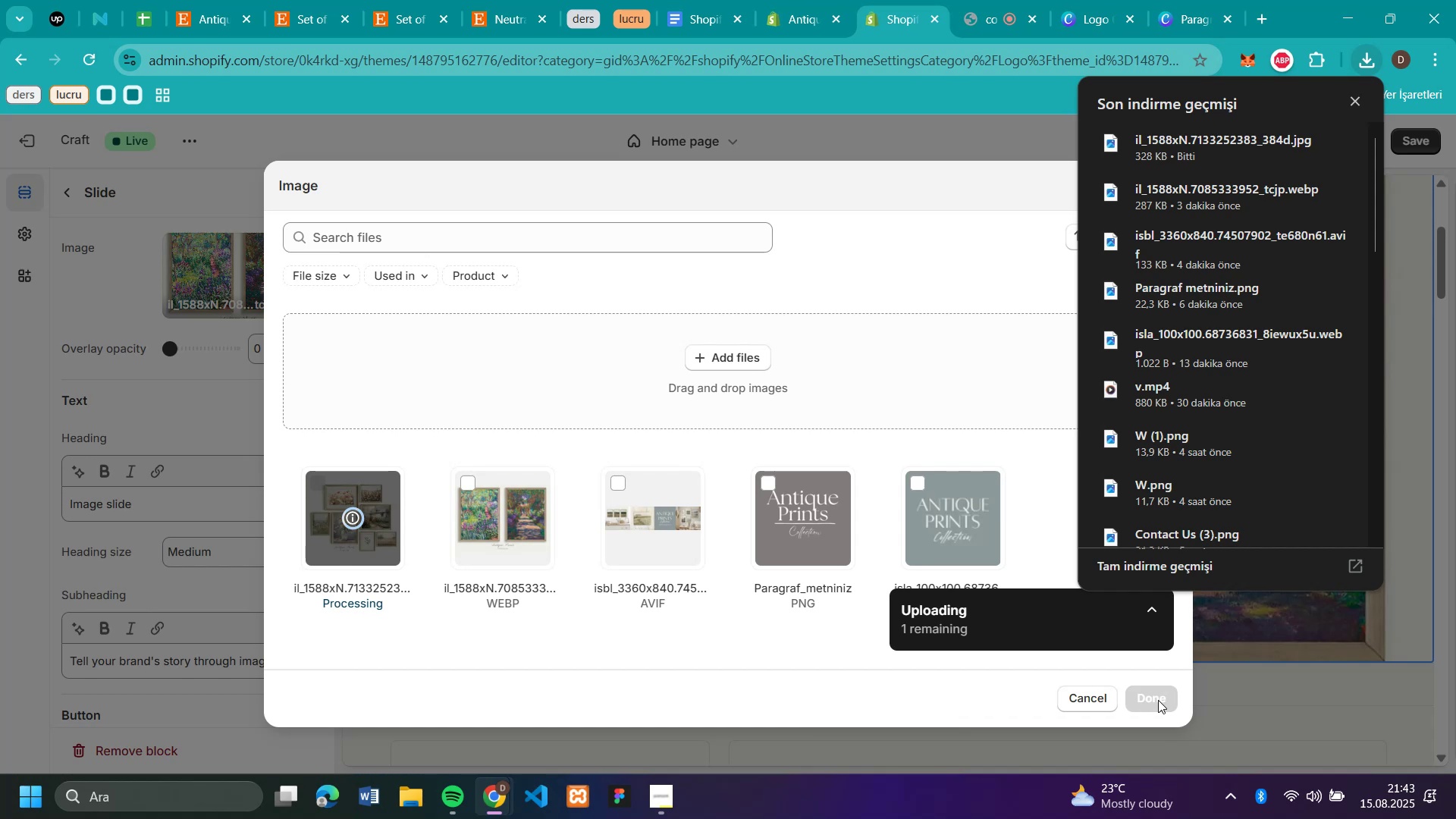 
wait(5.88)
 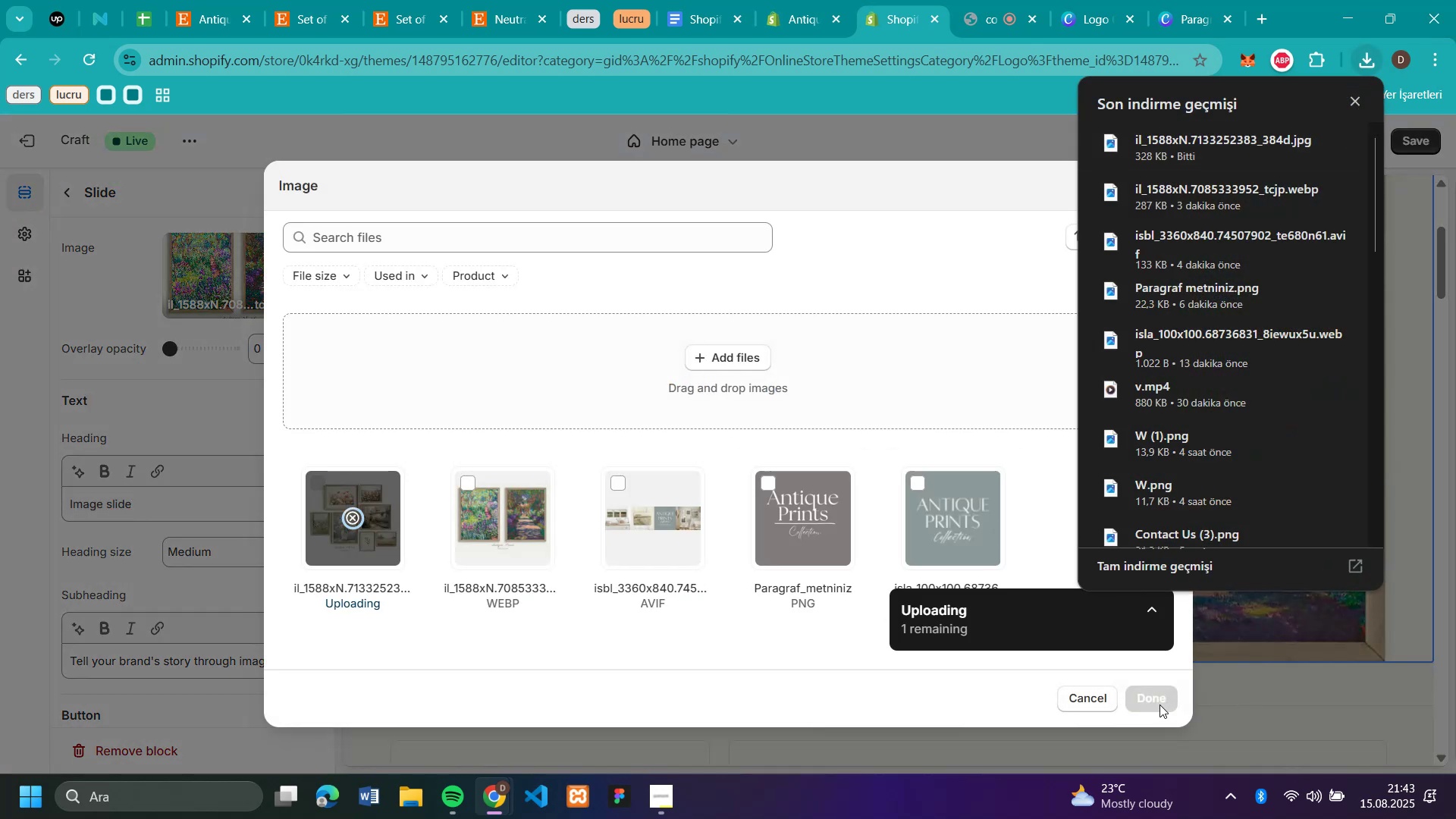 
left_click([1158, 700])
 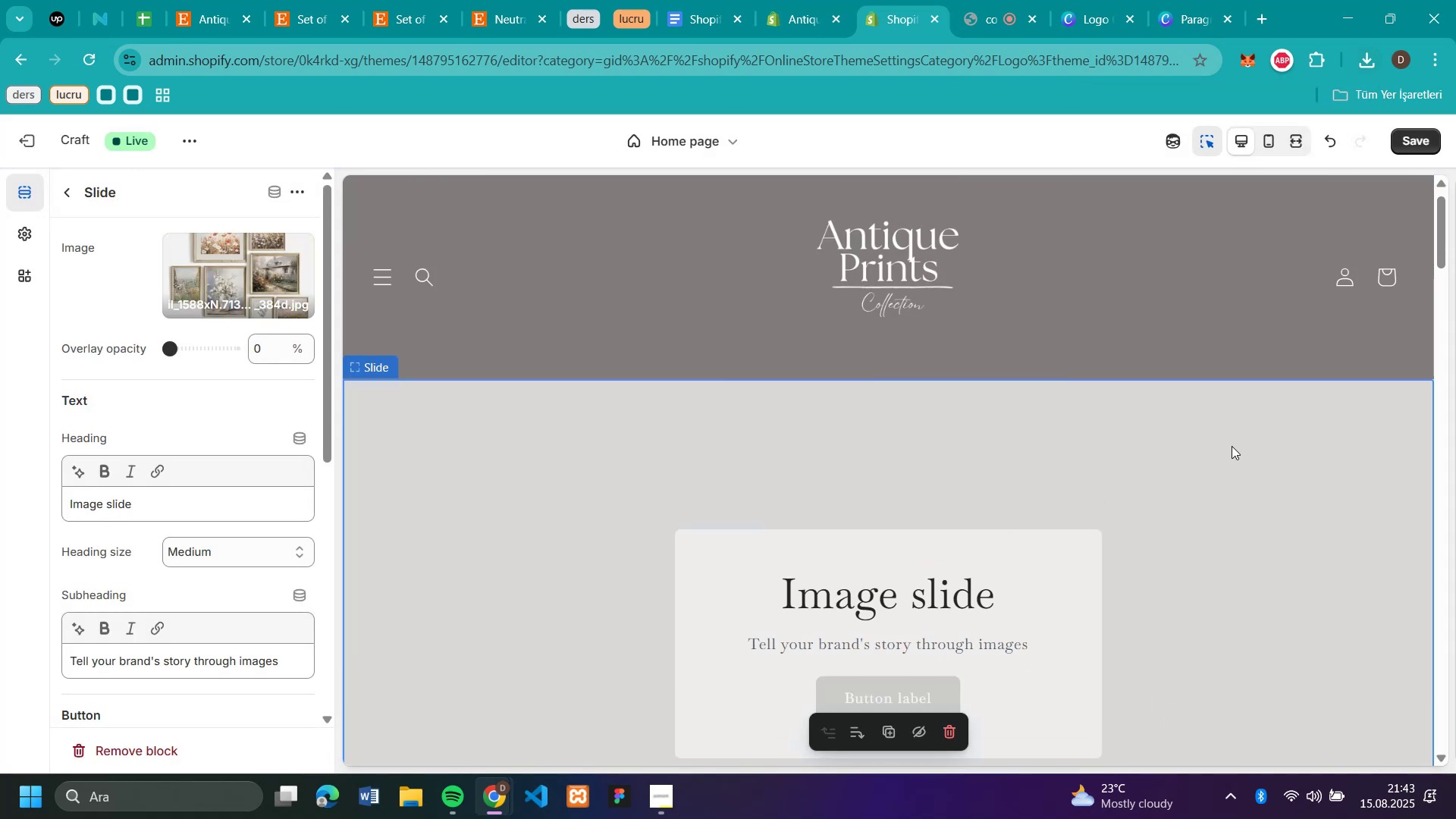 
scroll: coordinate [1444, 463], scroll_direction: down, amount: 3.0
 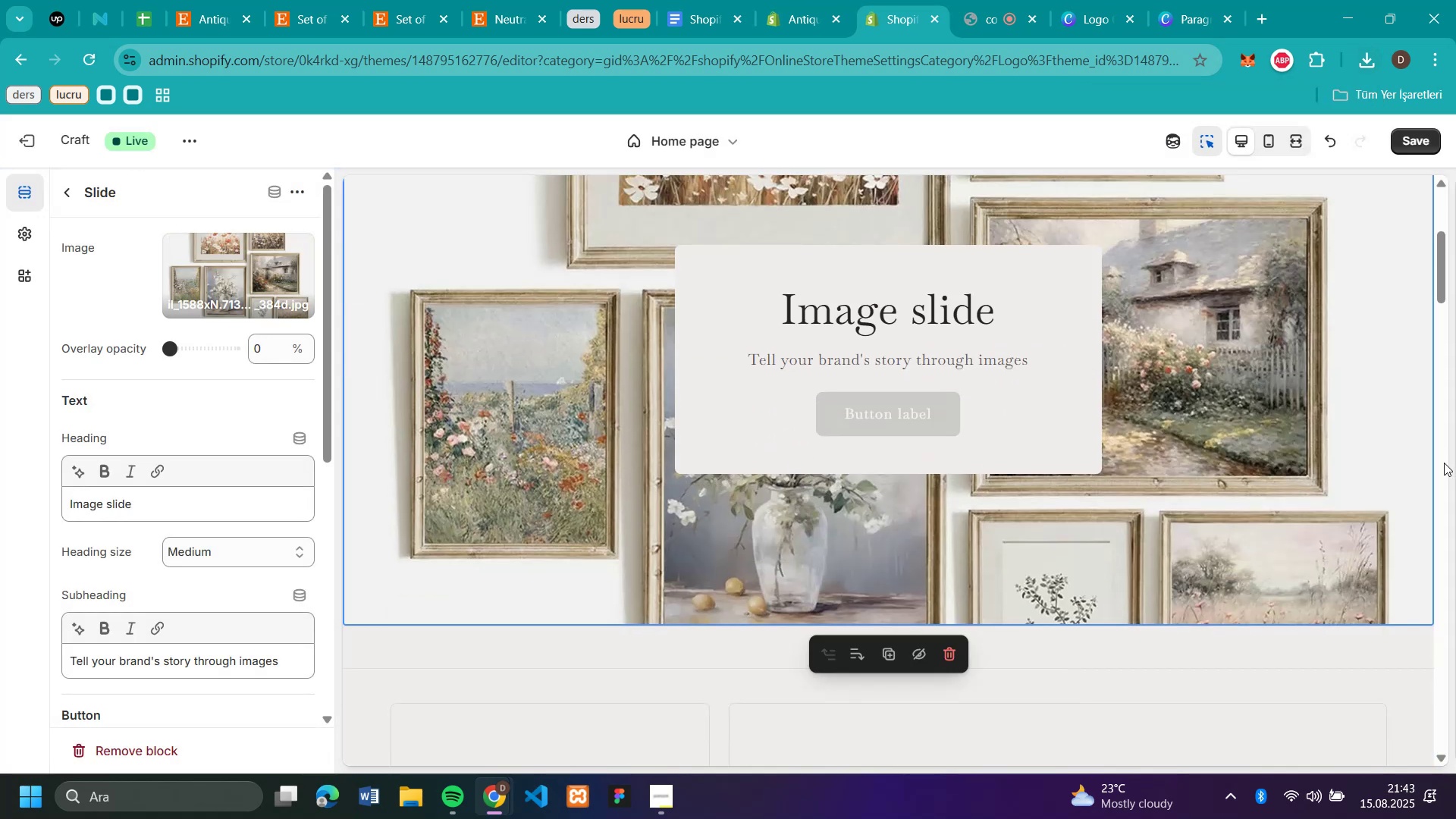 
scroll: coordinate [1444, 463], scroll_direction: up, amount: 6.0
 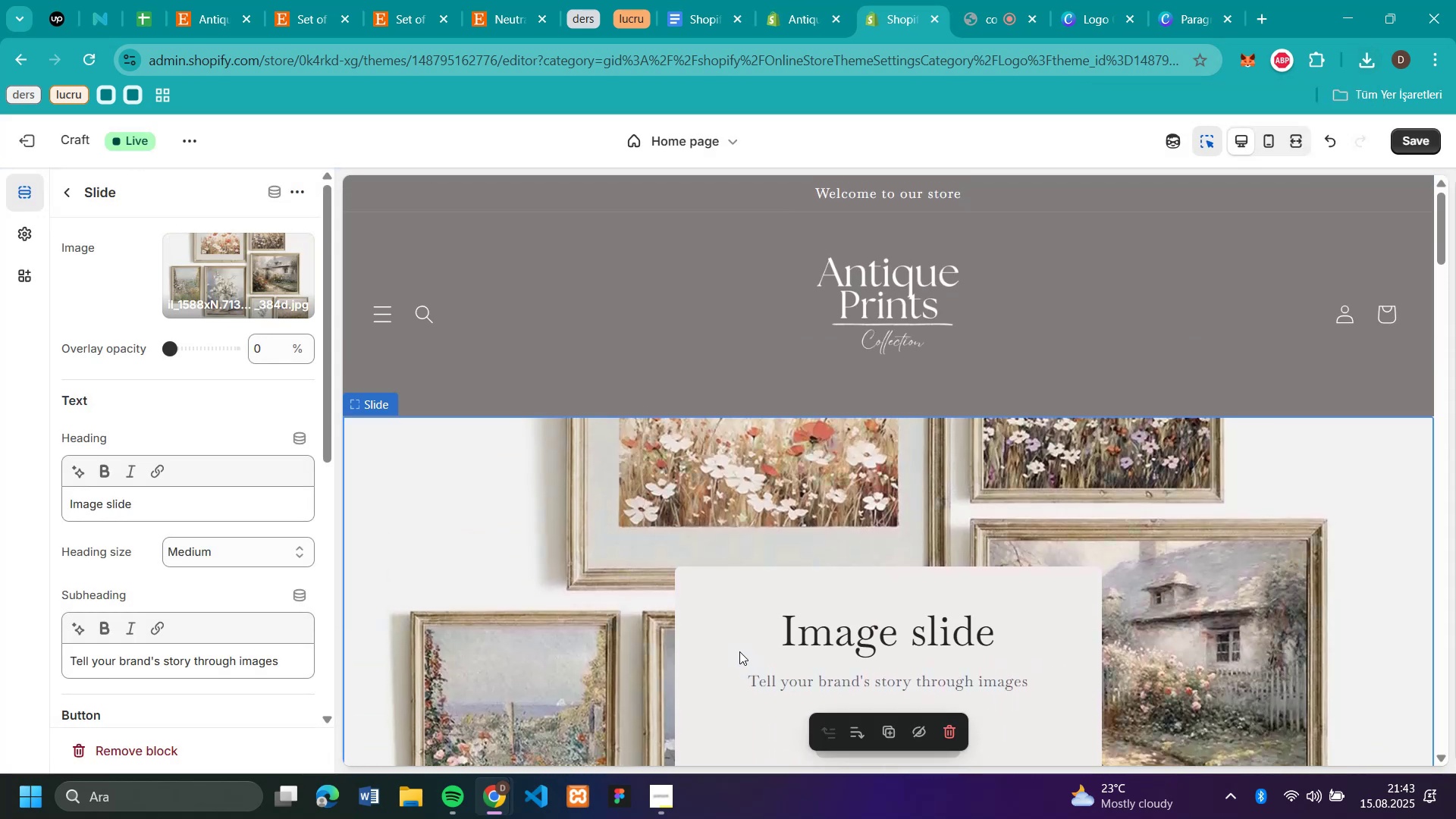 
left_click([739, 650])
 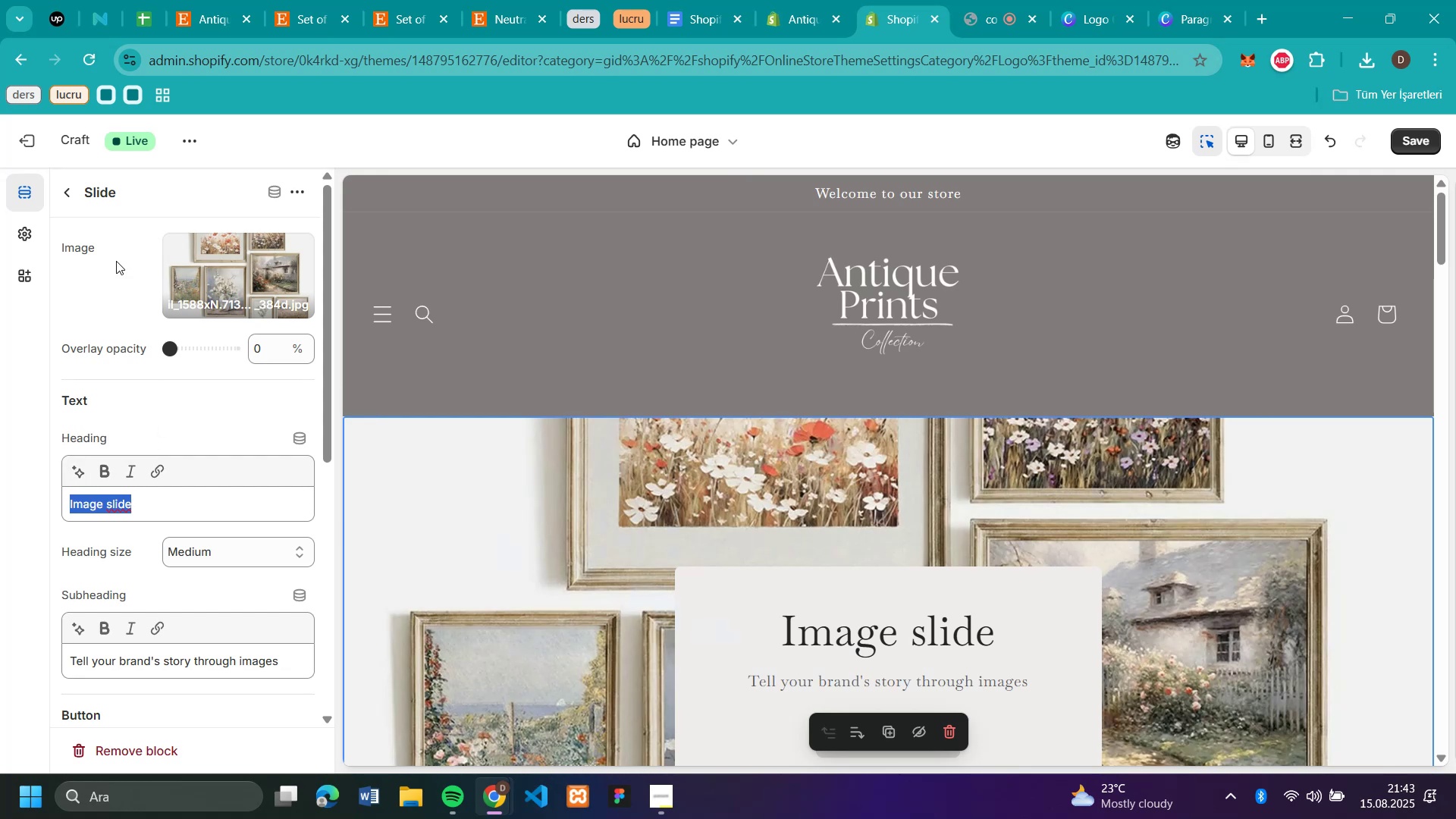 
left_click([61, 188])
 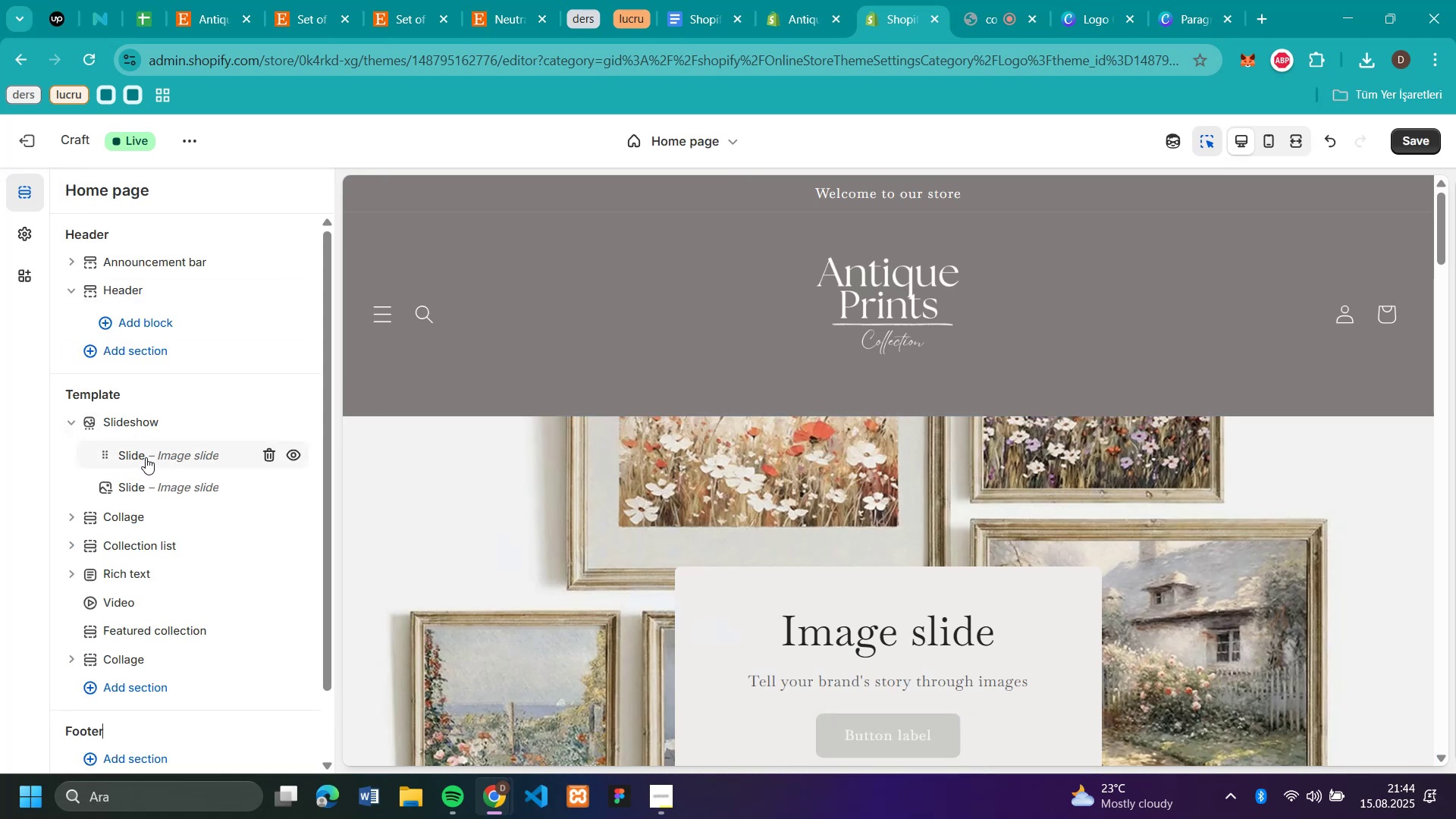 
left_click([146, 457])
 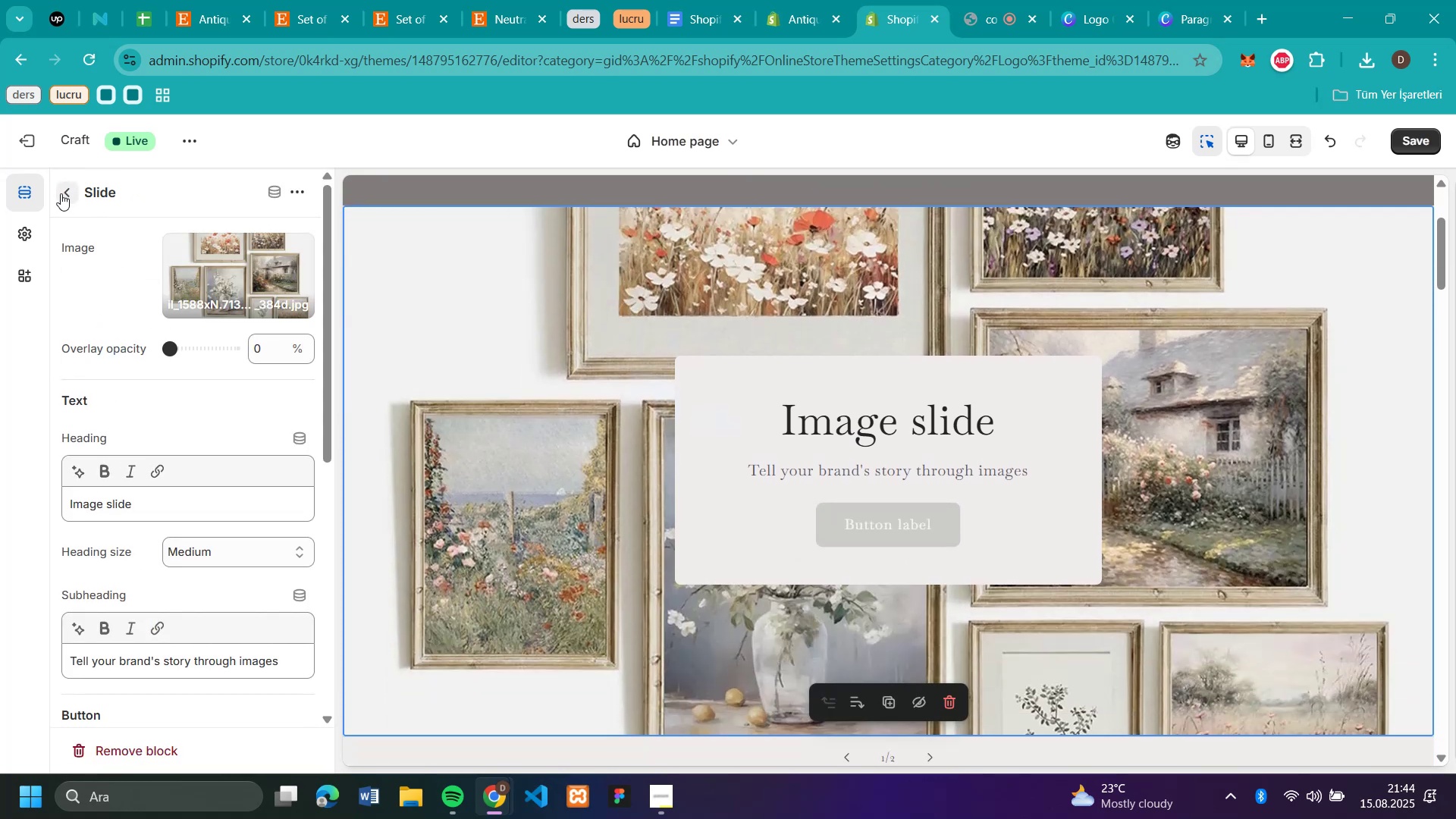 
left_click([61, 193])
 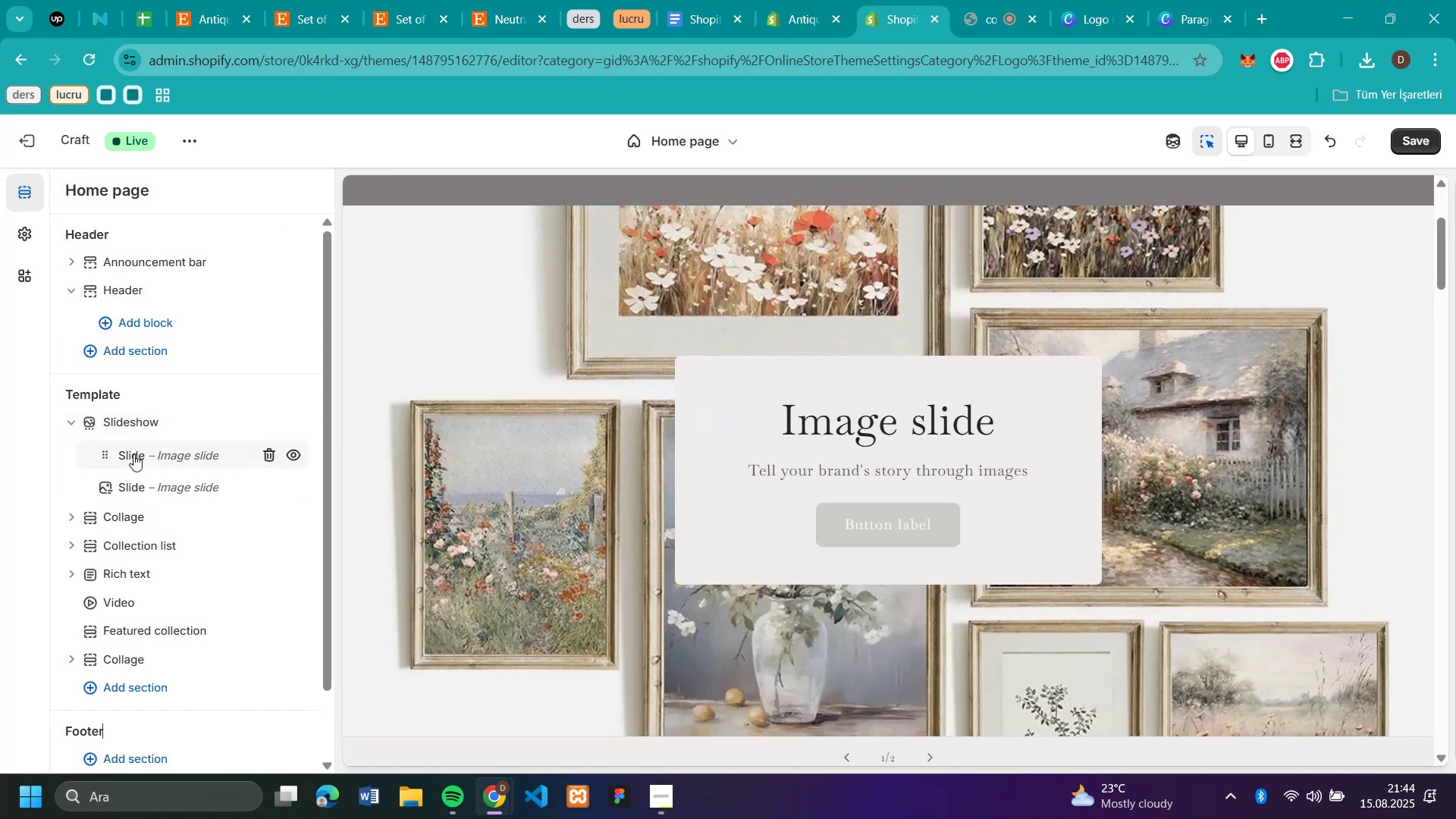 
left_click([133, 453])
 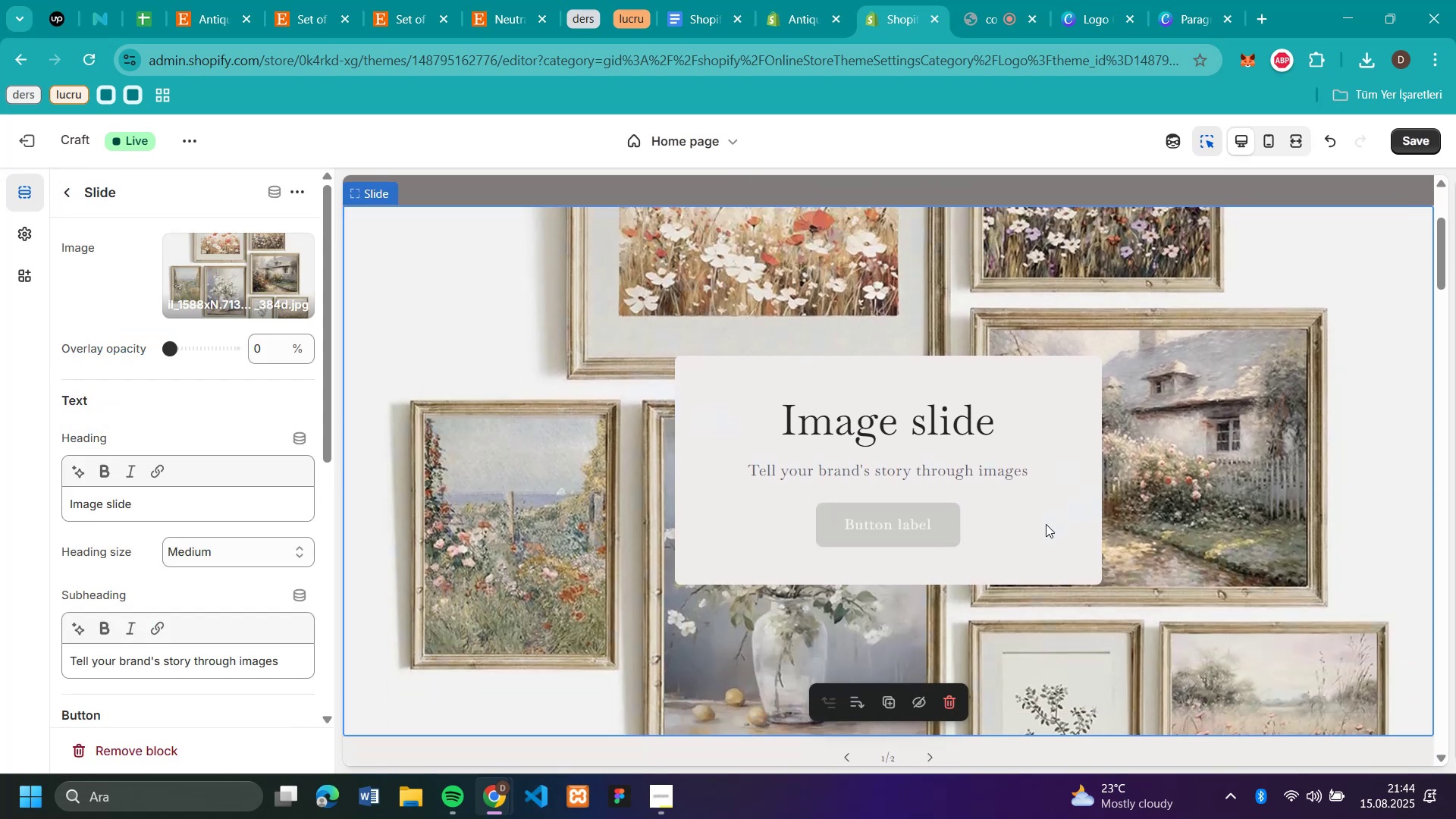 
scroll: coordinate [169, 405], scroll_direction: down, amount: 6.0
 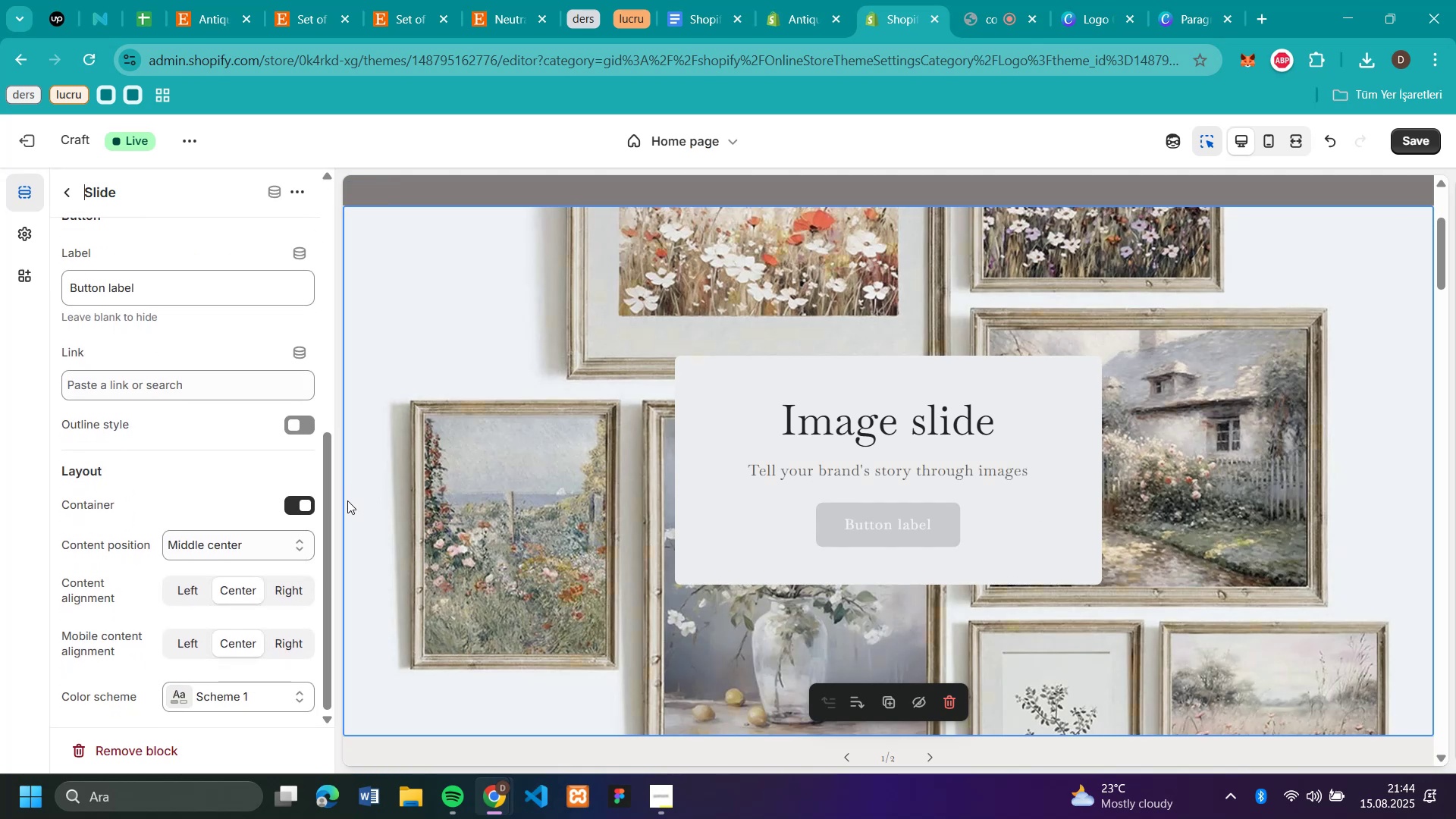 
left_click([290, 507])
 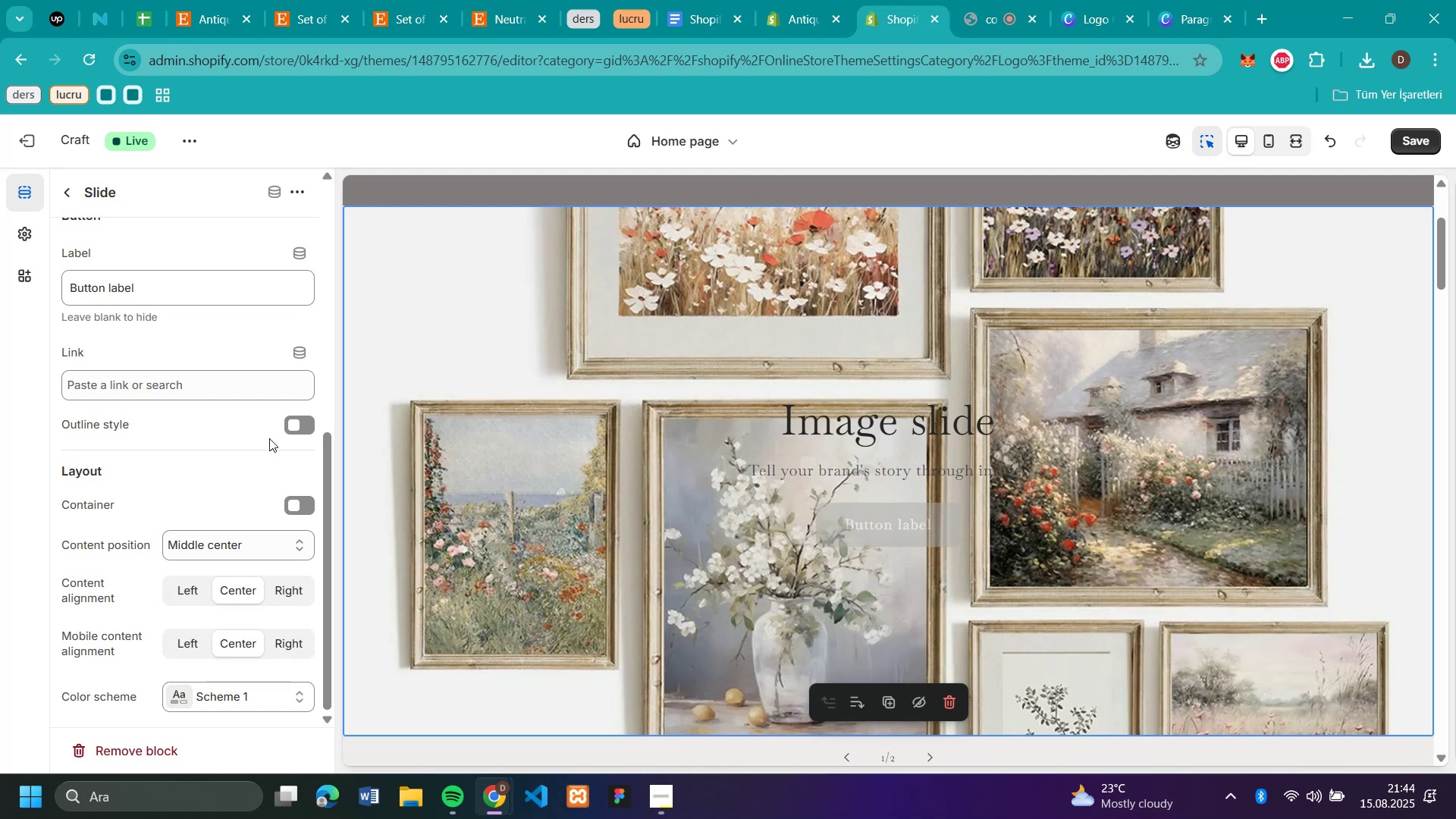 
wait(5.13)
 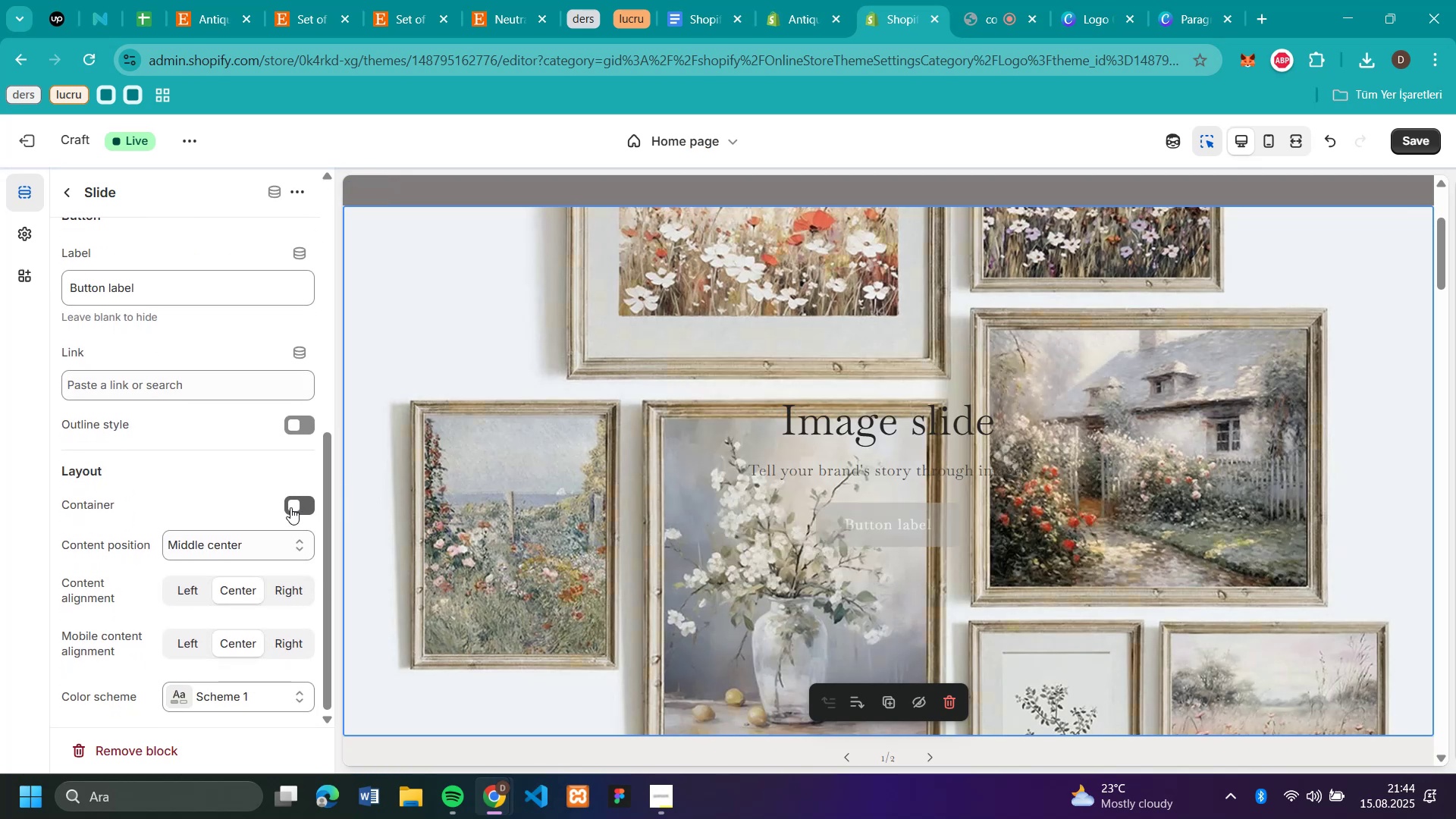 
scroll: coordinate [269, 438], scroll_direction: none, amount: 0.0
 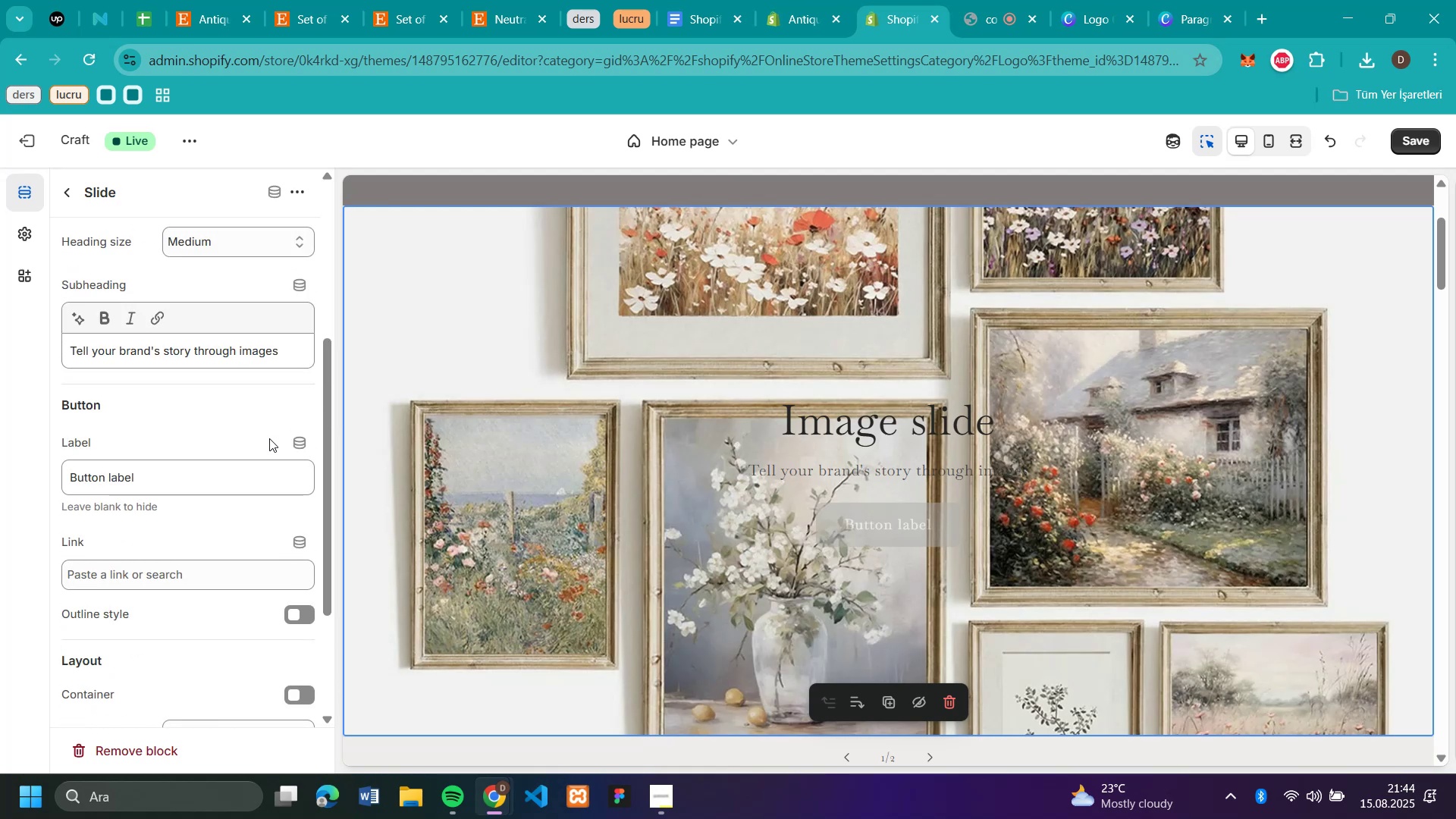 
scroll: coordinate [269, 438], scroll_direction: up, amount: 2.0
 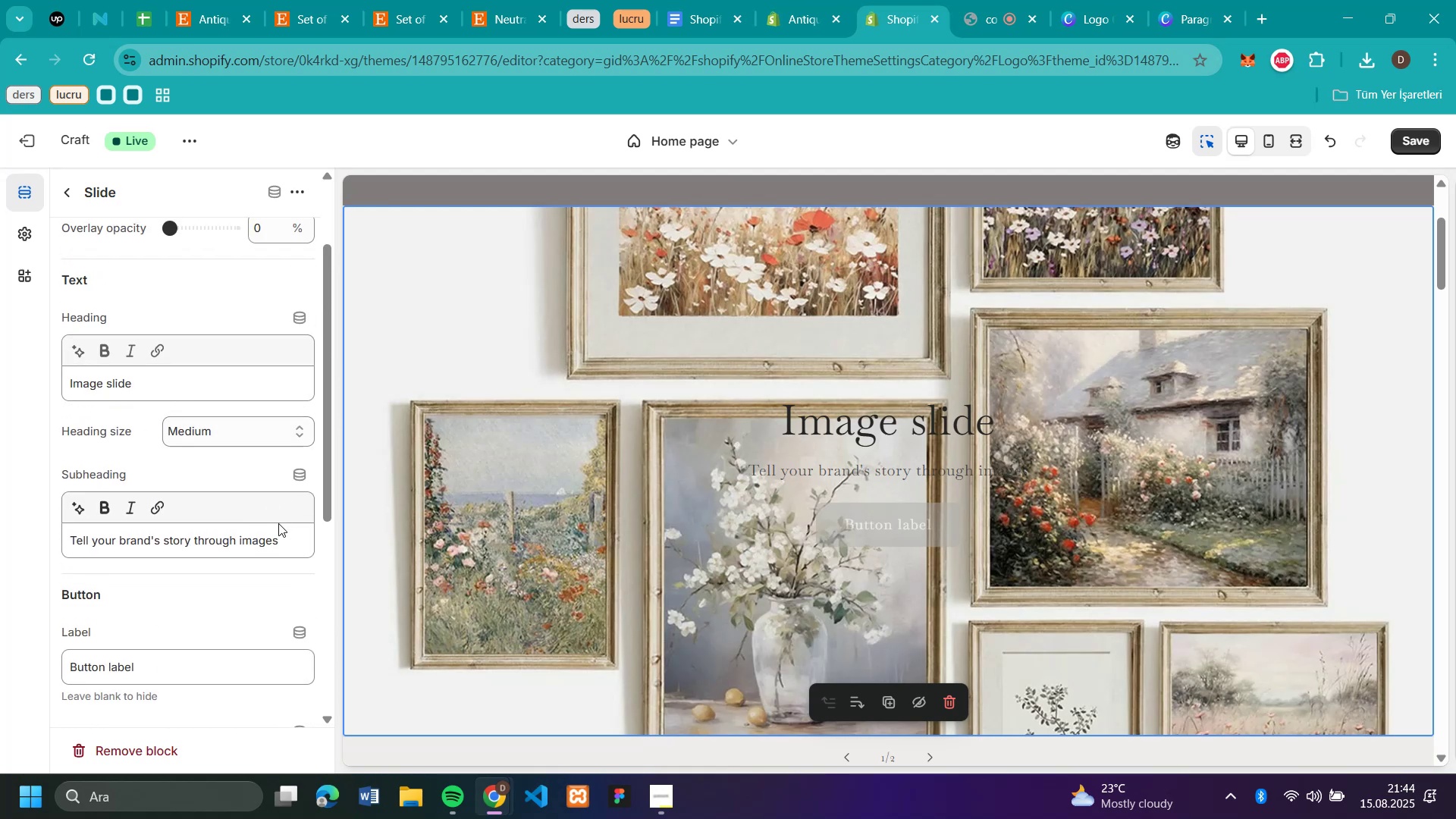 
left_click_drag(start_coordinate=[278, 545], to_coordinate=[13, 543])
 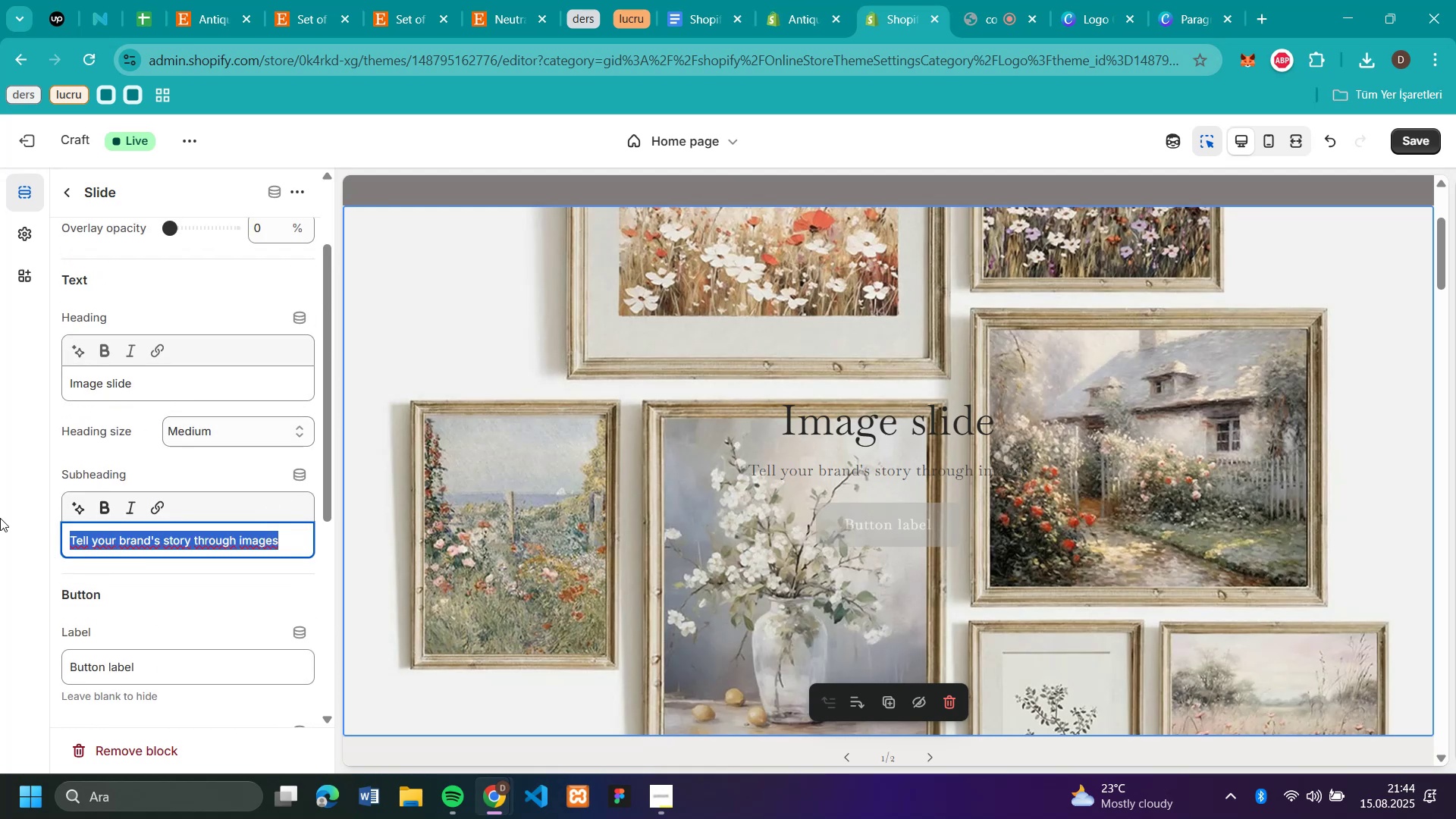 
key(Backspace)
 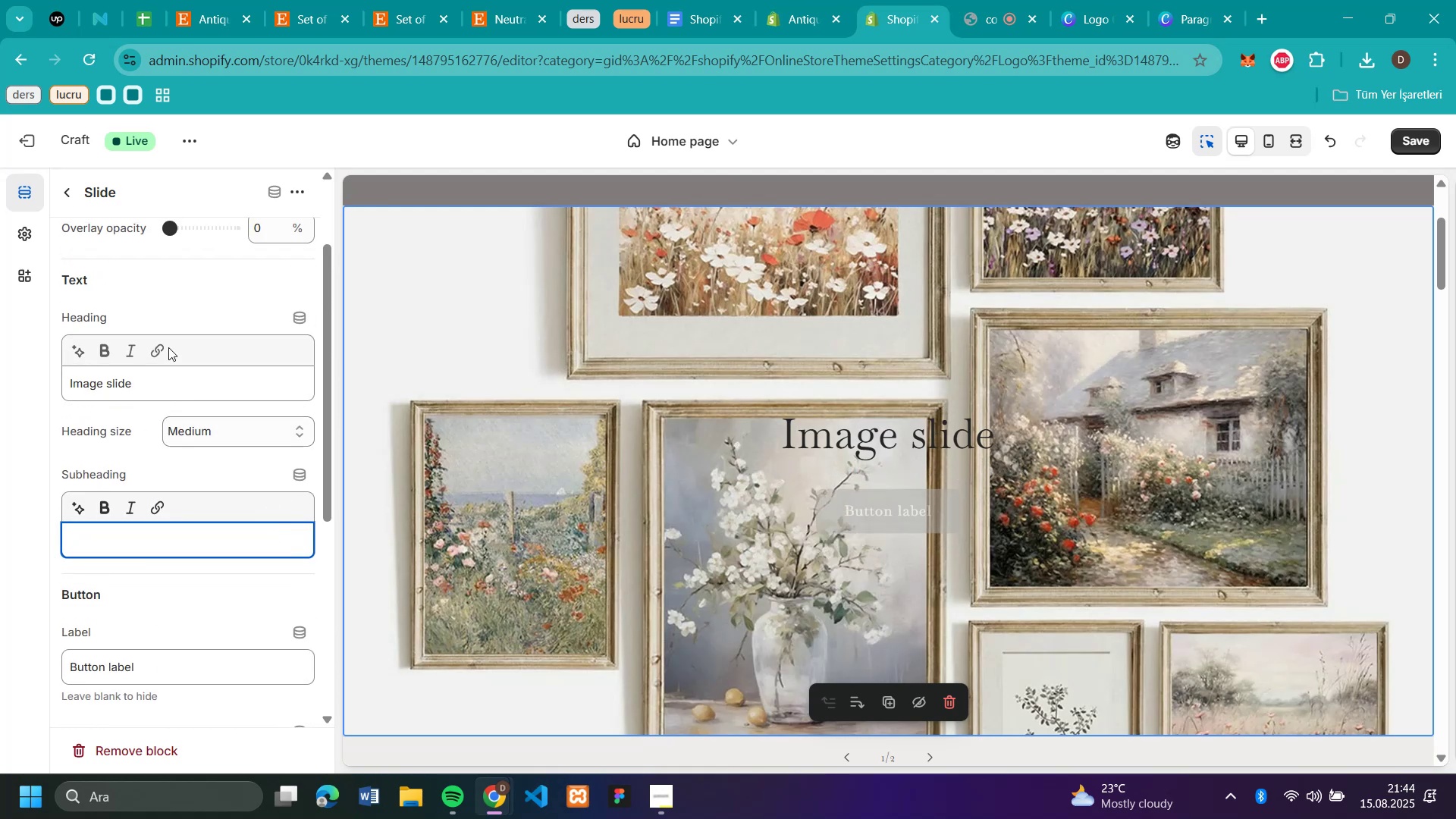 
left_click_drag(start_coordinate=[175, 374], to_coordinate=[0, 396])
 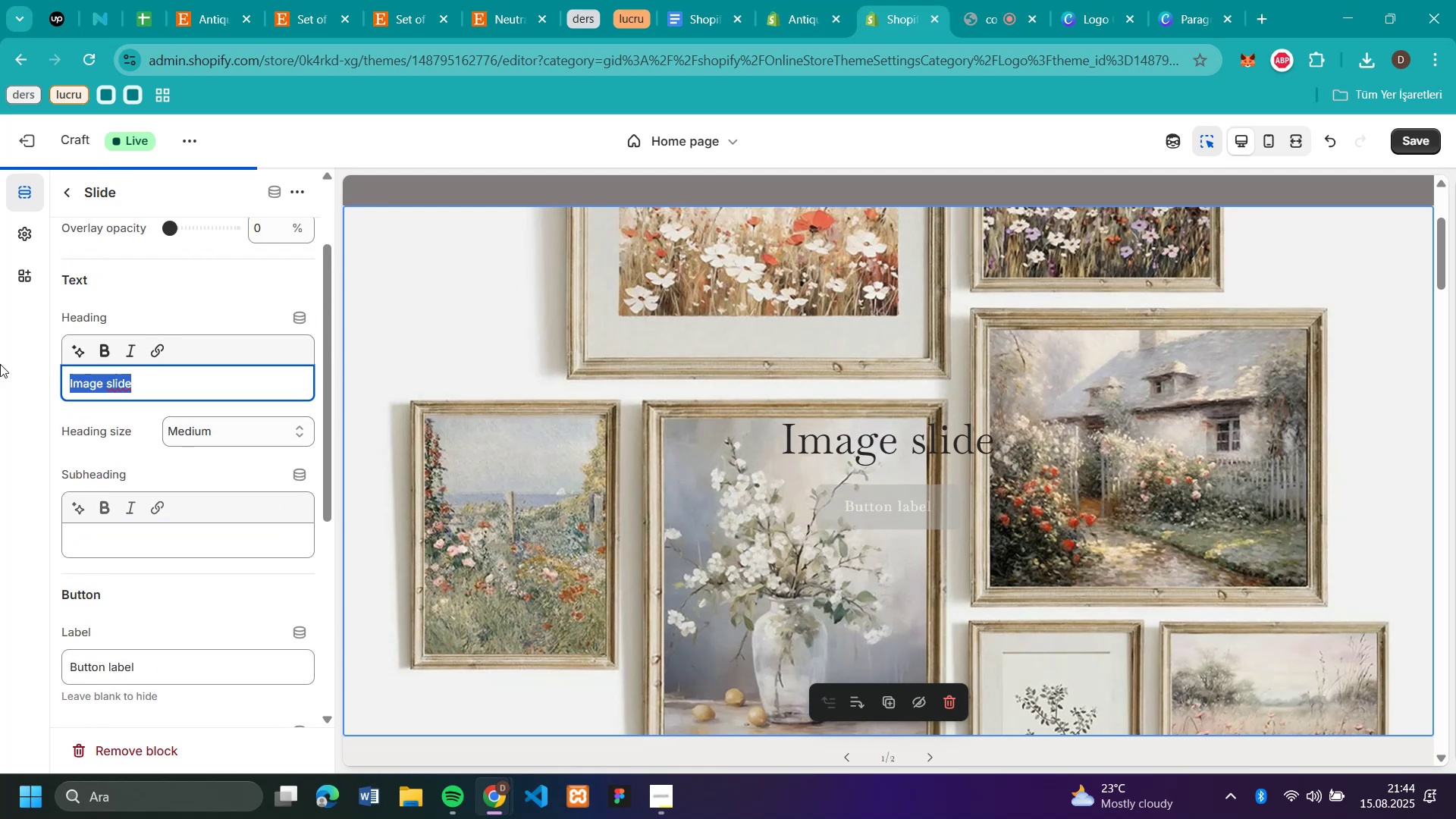 
key(Backspace)
 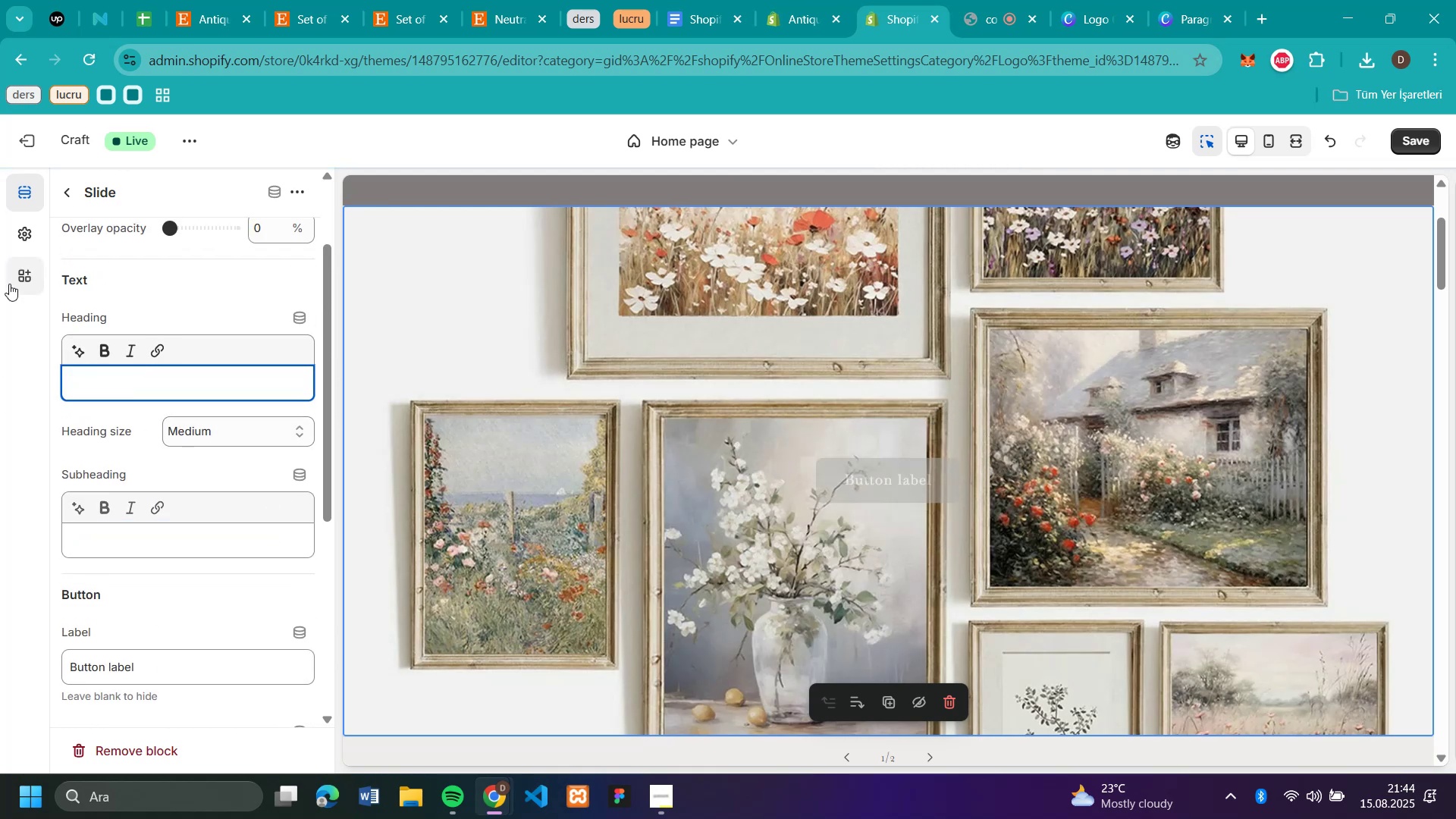 
scroll: coordinate [149, 431], scroll_direction: down, amount: 2.0
 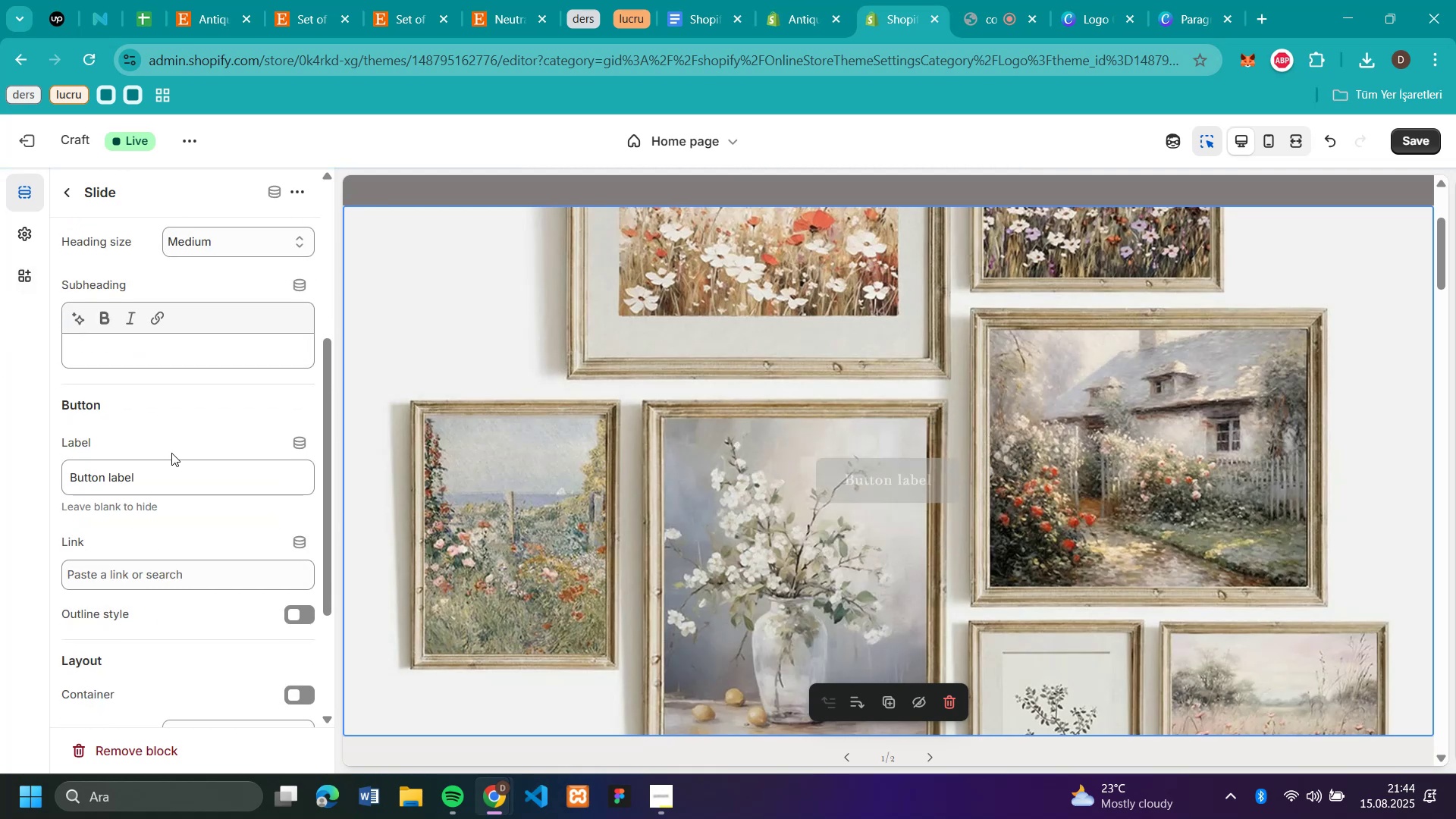 
left_click_drag(start_coordinate=[174, 470], to_coordinate=[0, 499])
 